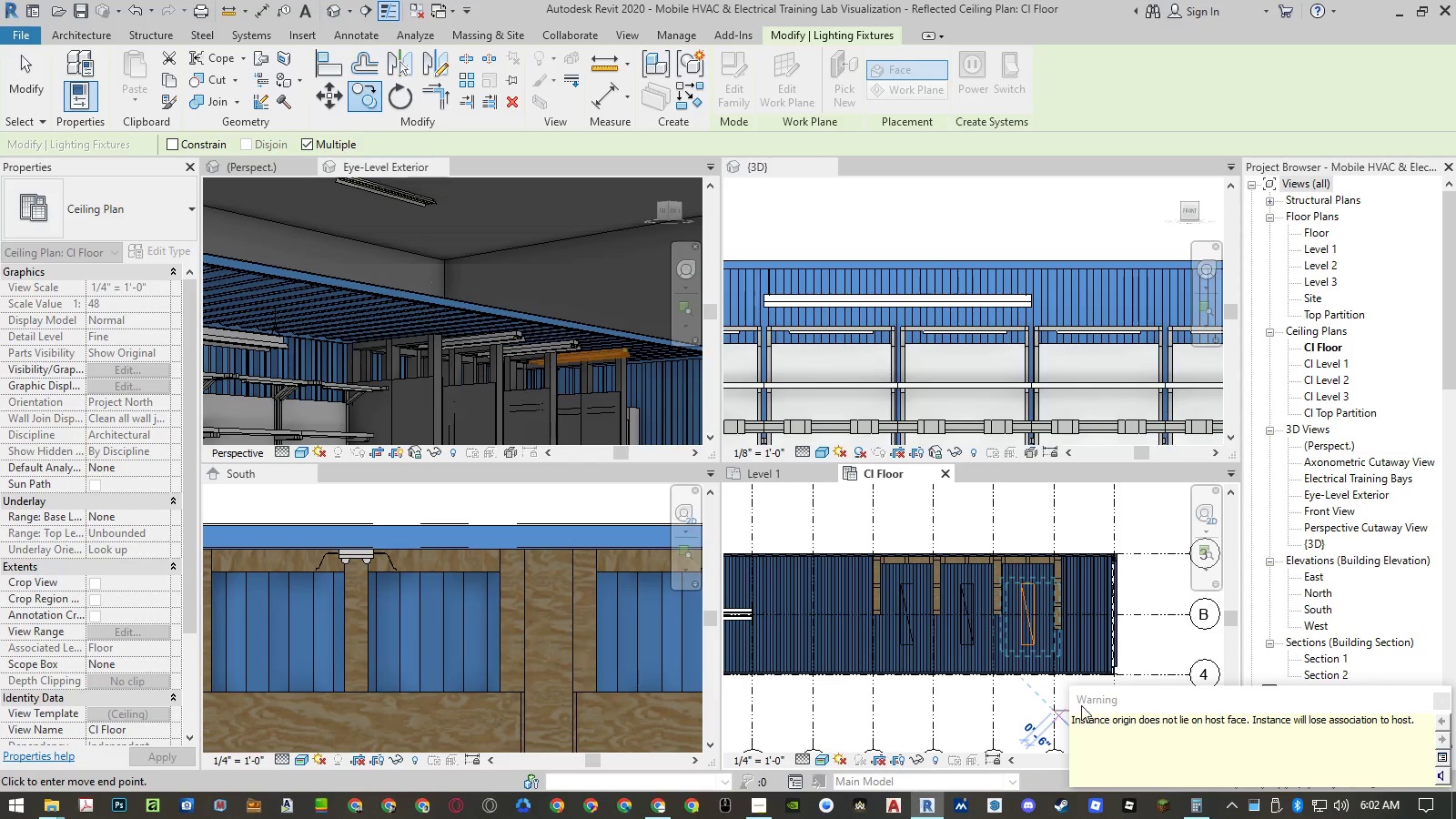 
scroll: coordinate [1023, 672], scroll_direction: down, amount: 2.0
 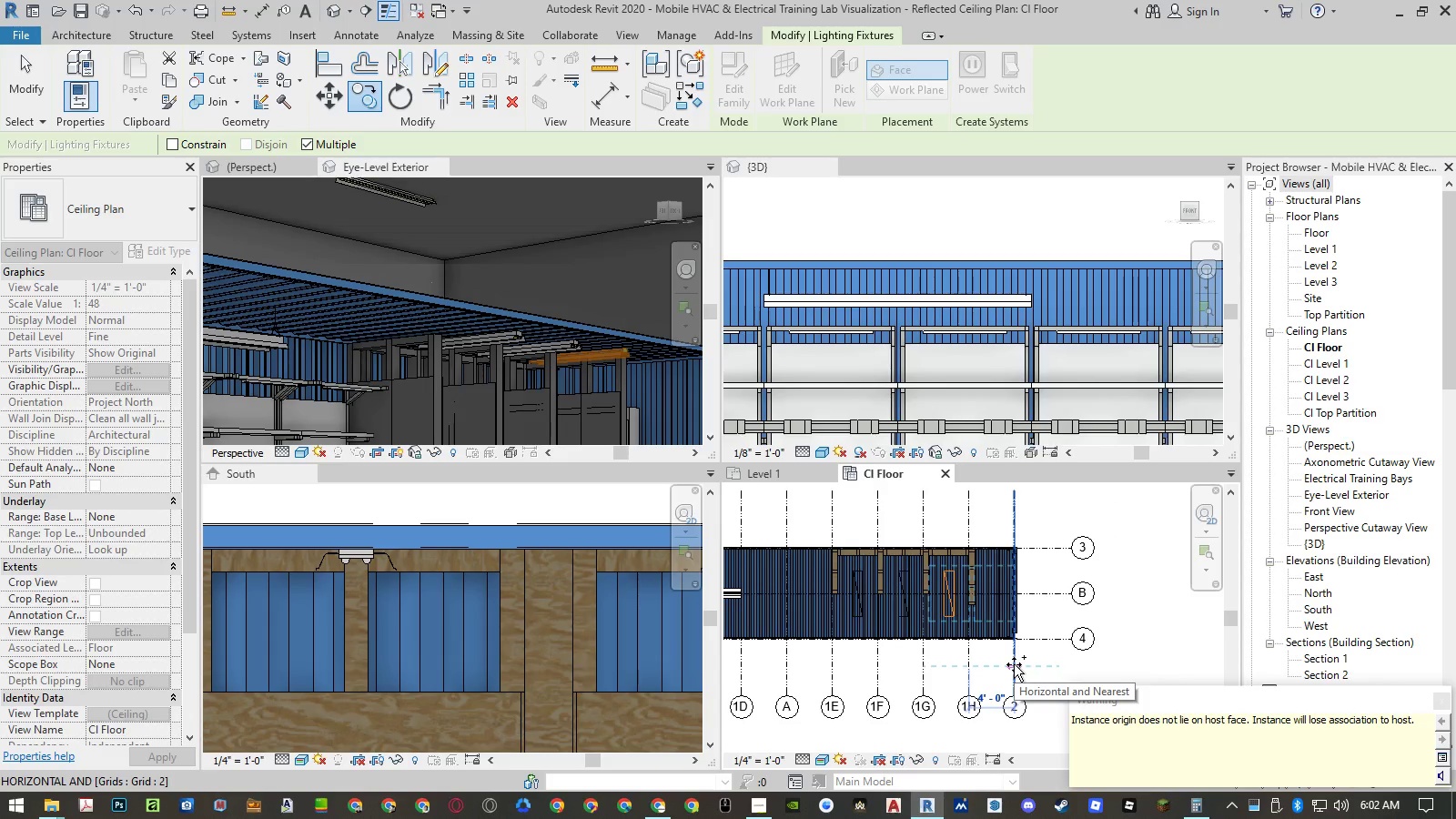 
left_click([1014, 664])
 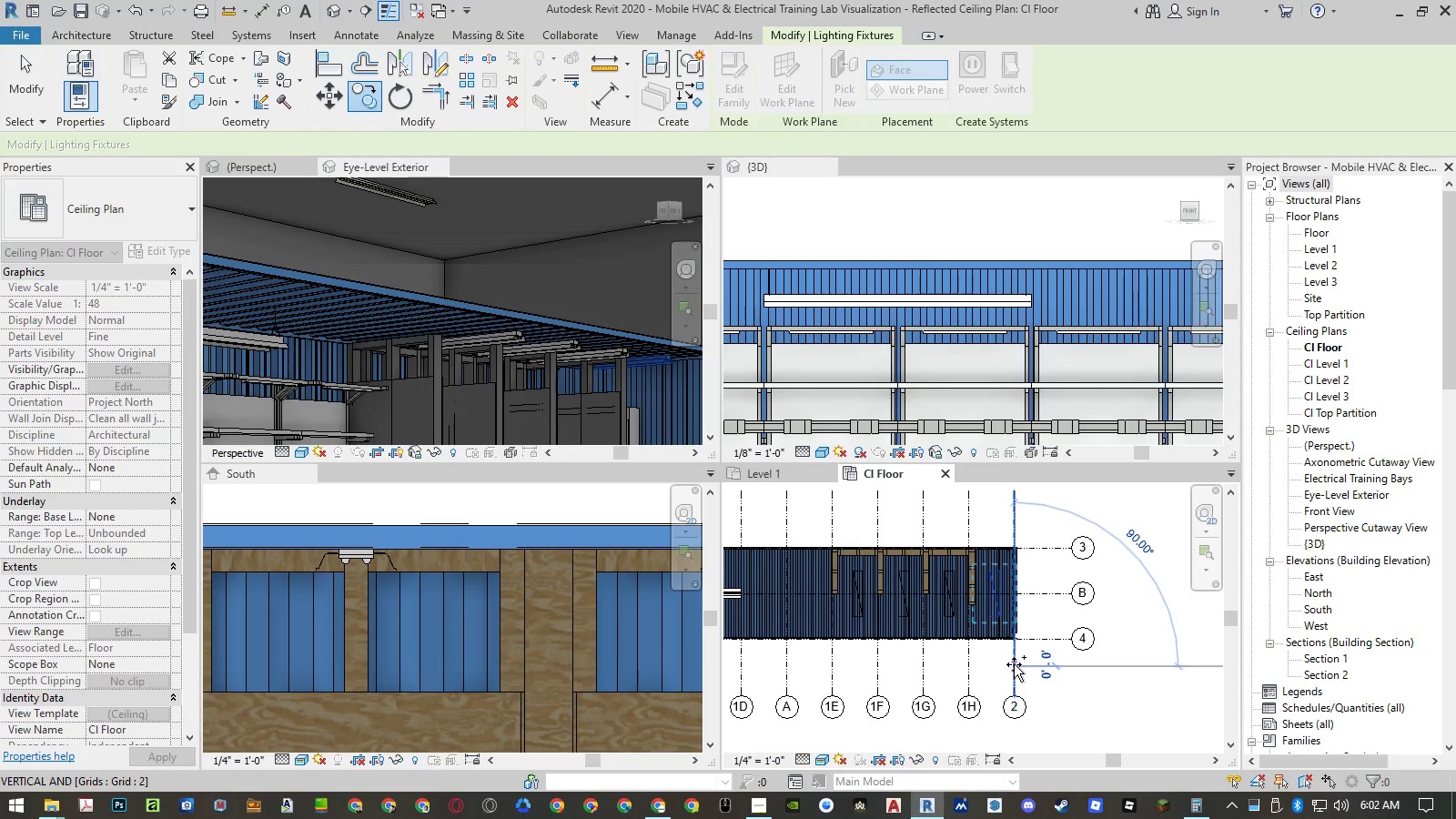 
key(Escape)
 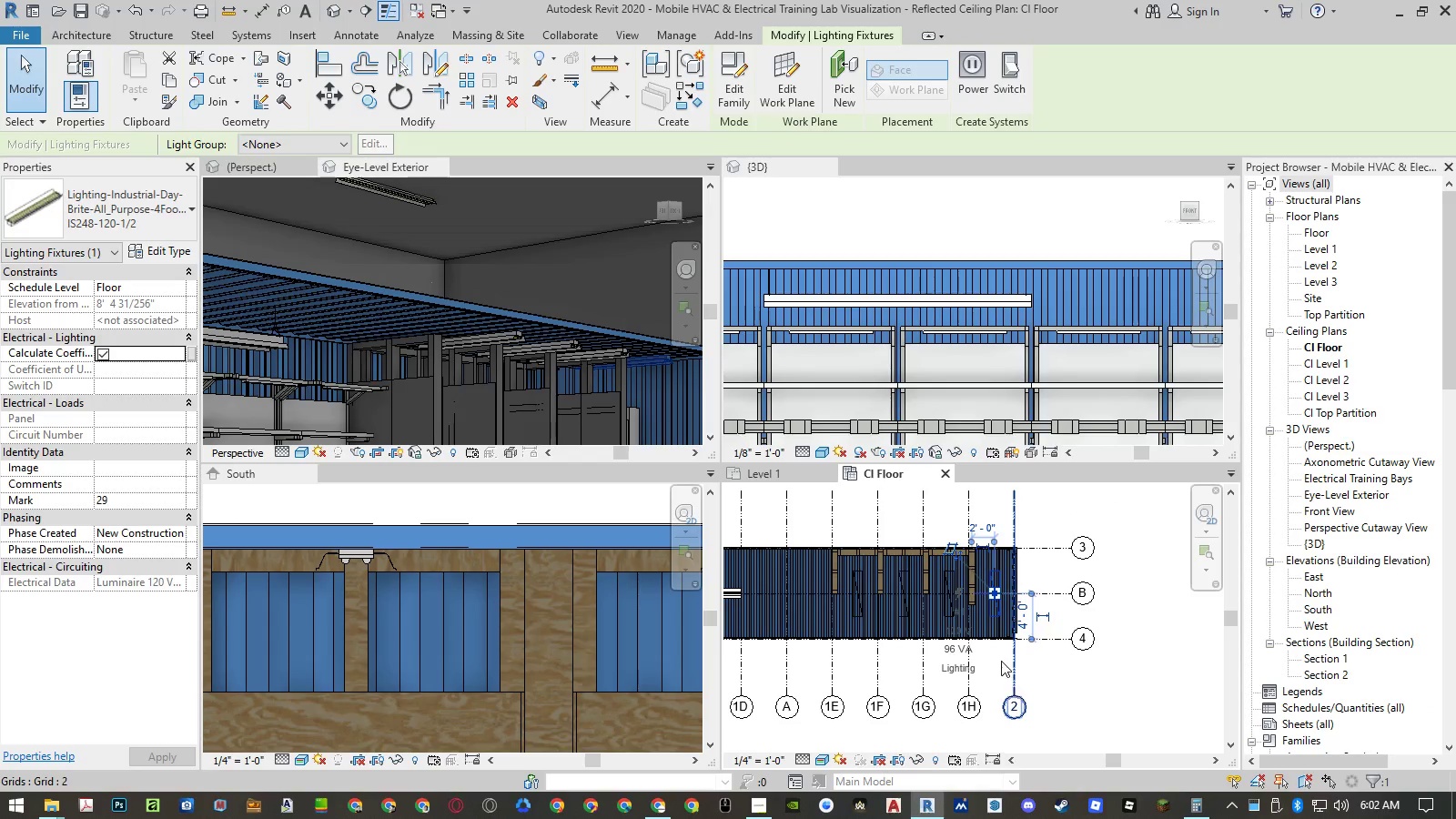 
left_click([513, 253])
 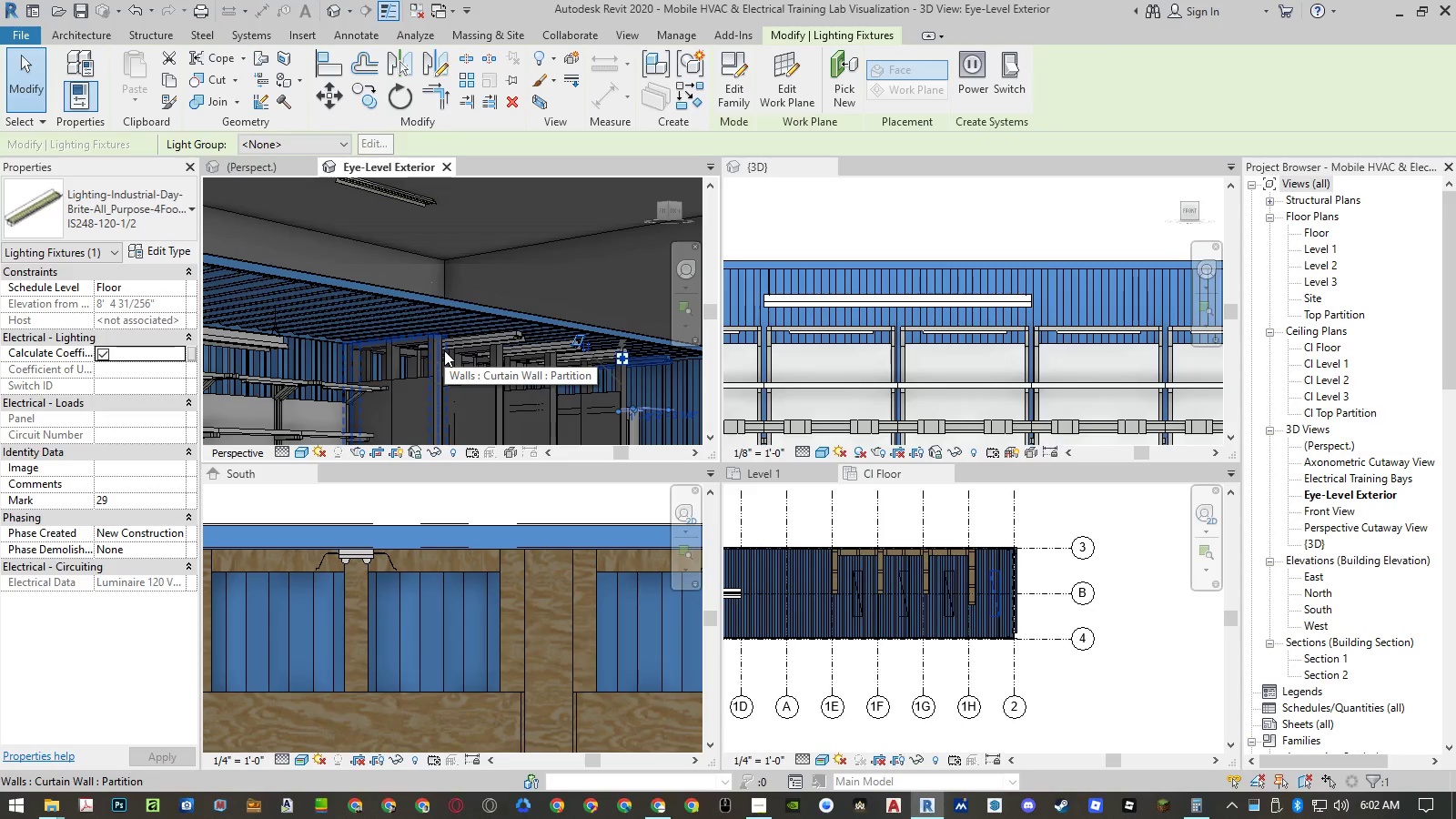 
wait(9.91)
 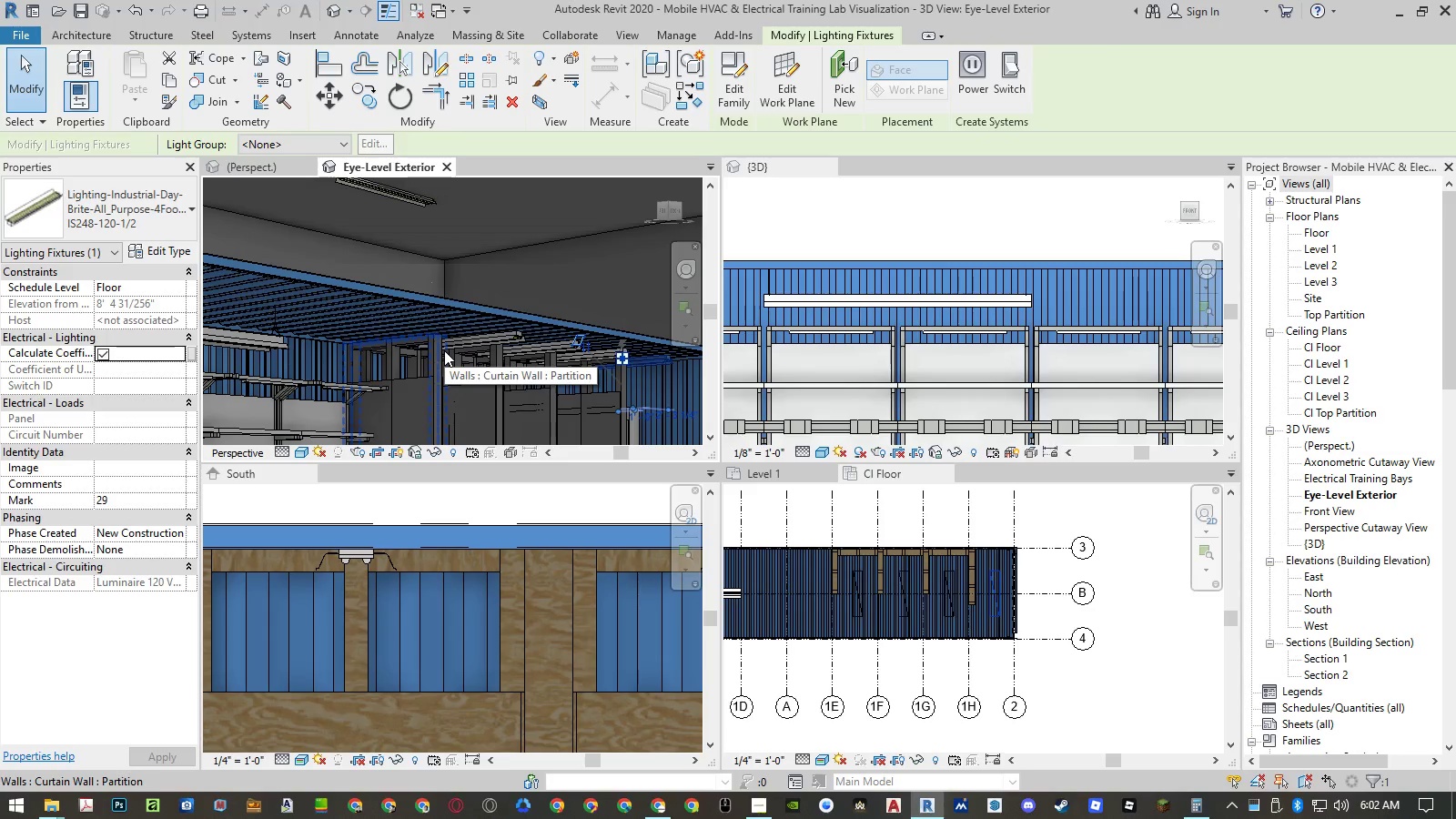 
left_click([661, 804])
 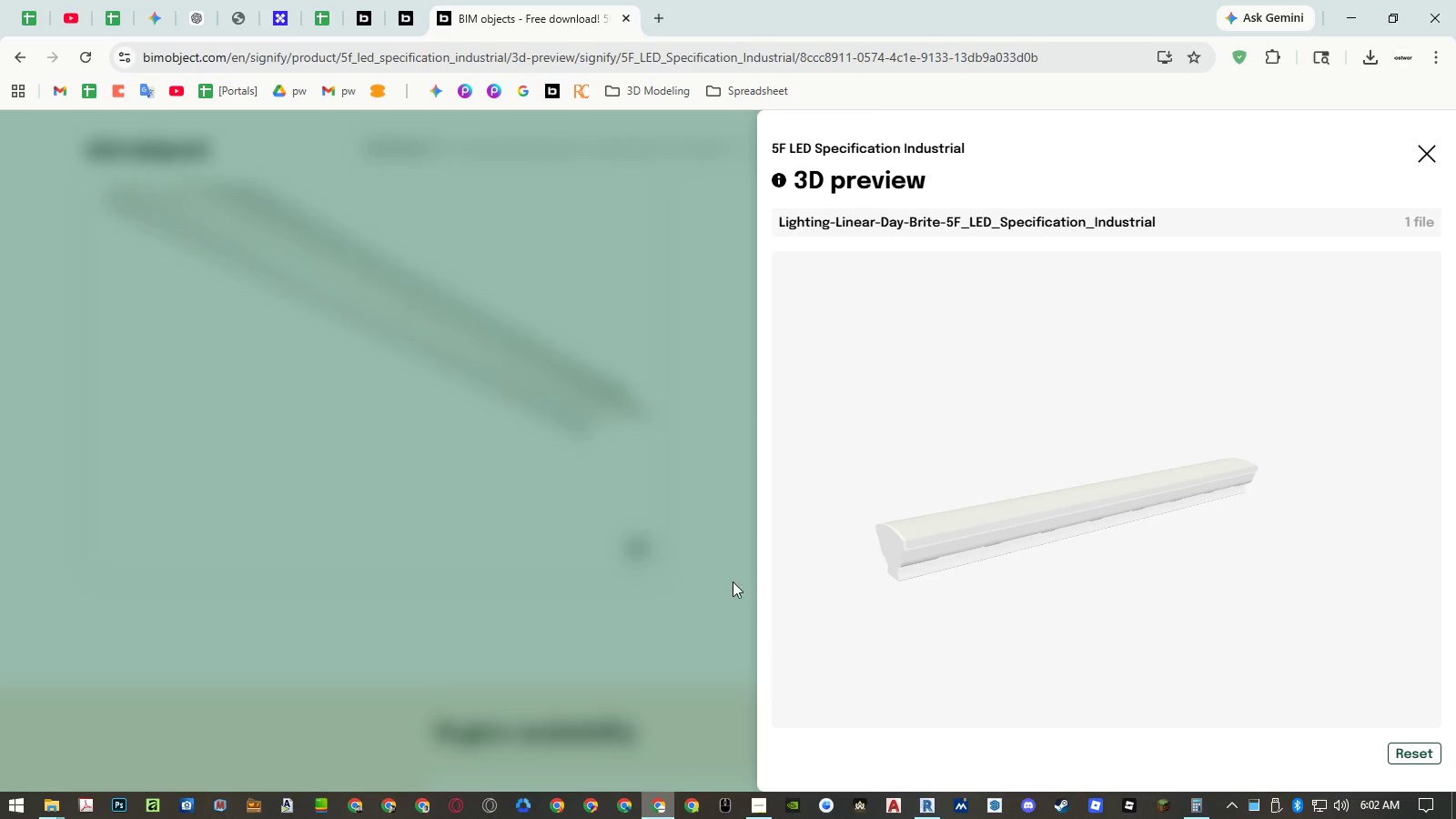 
left_click([611, 420])
 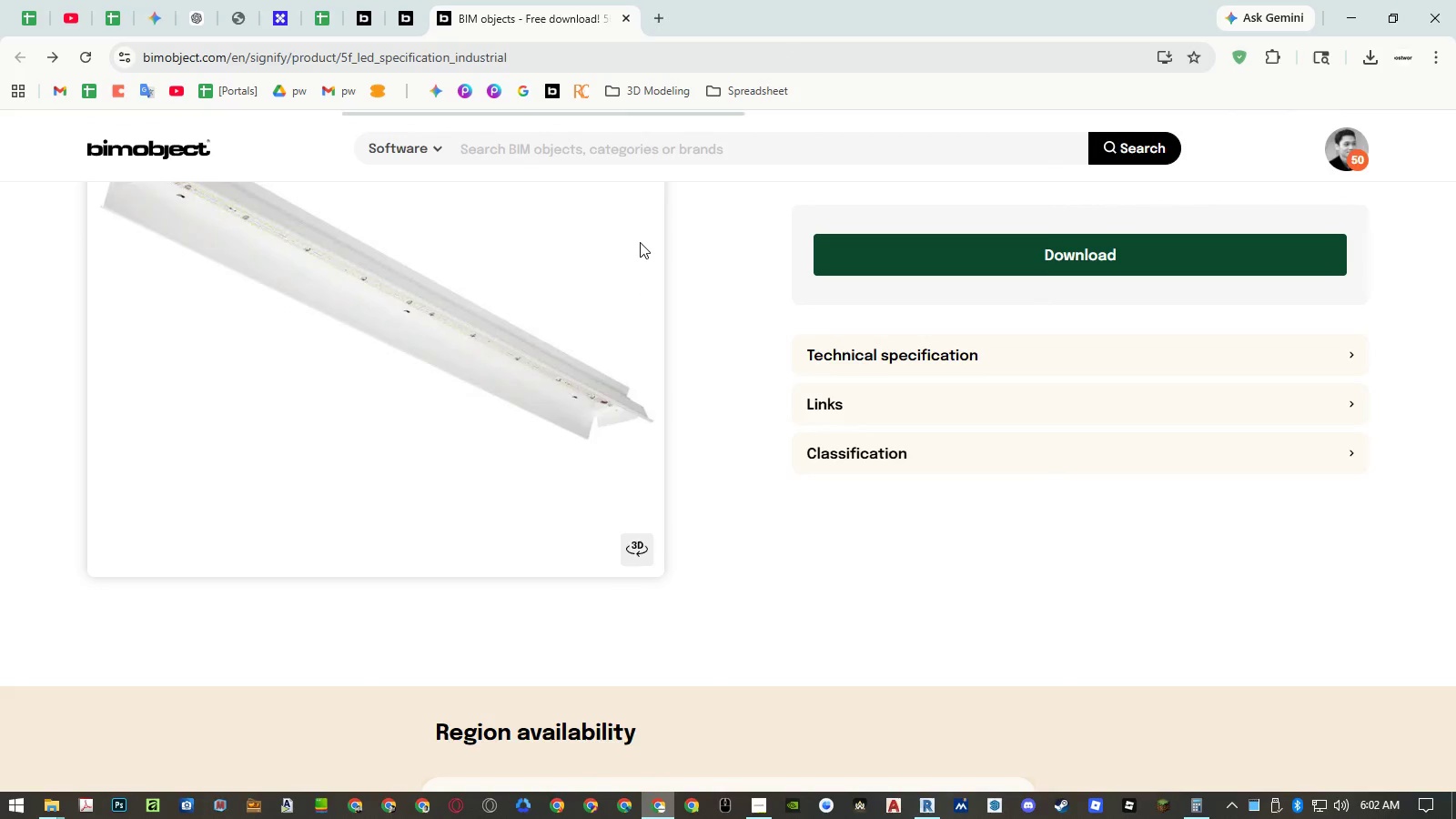 
scroll: coordinate [740, 367], scroll_direction: up, amount: 12.0
 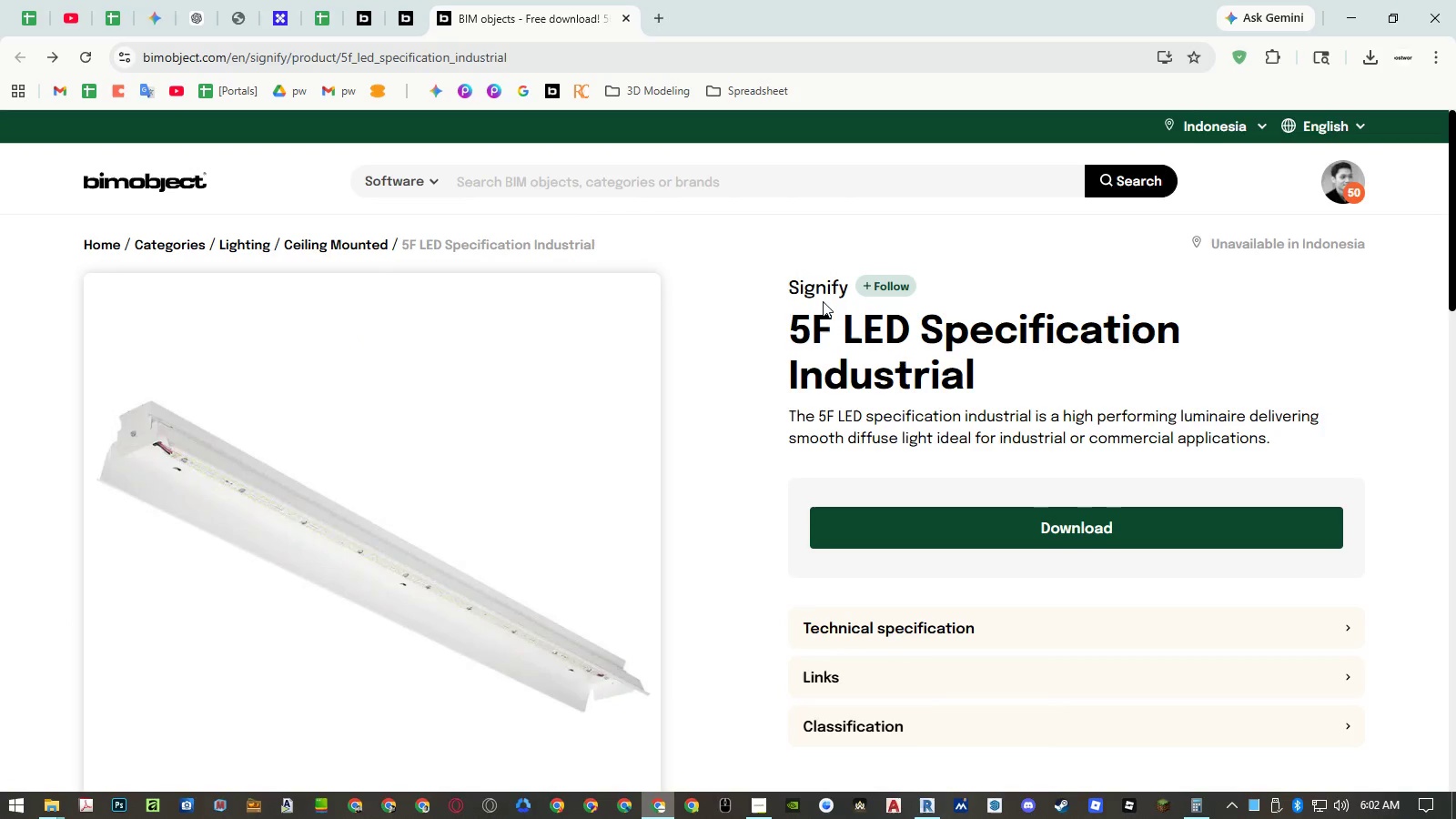 
left_click([823, 293])
 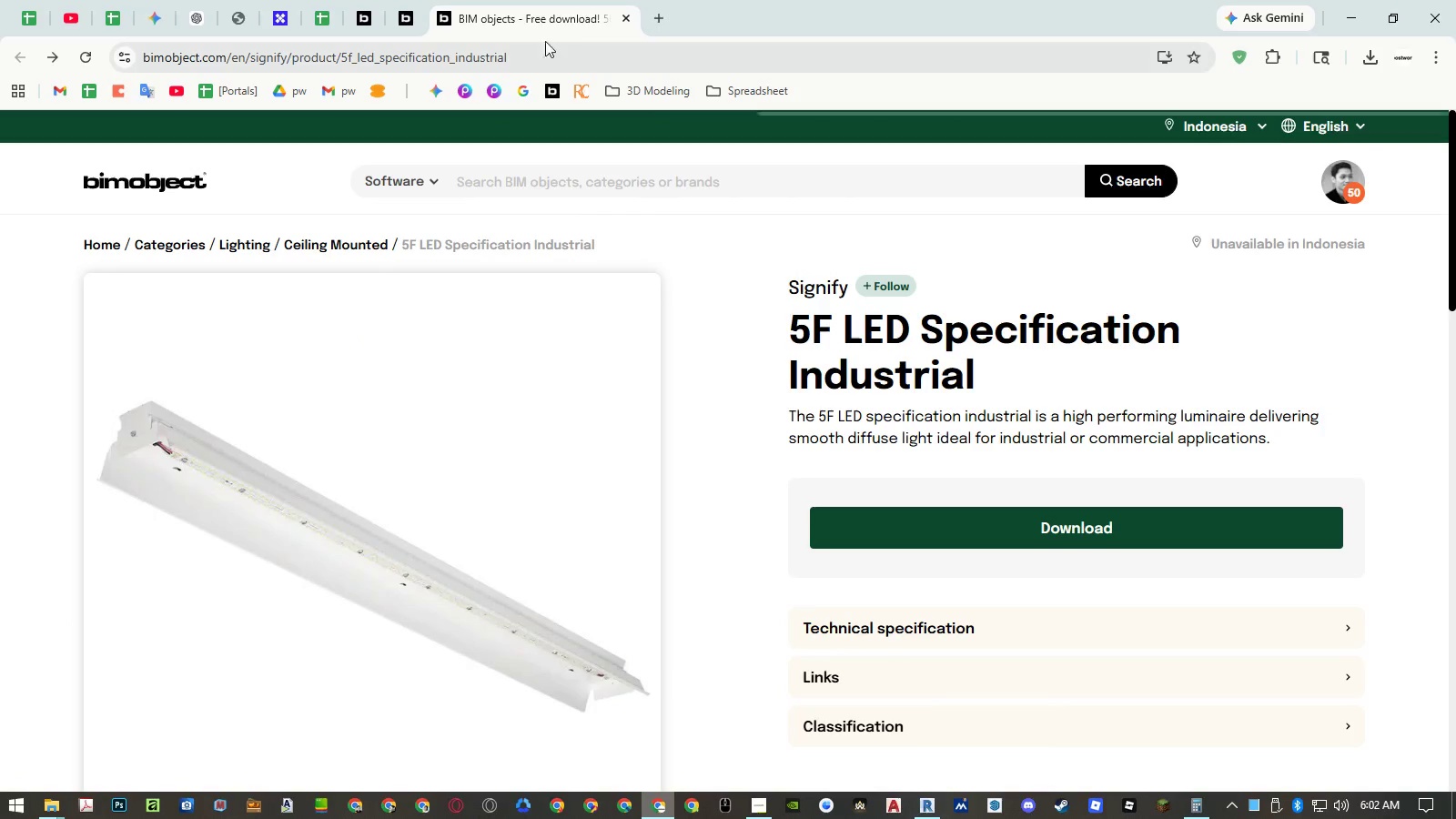 
middle_click([545, 29])
 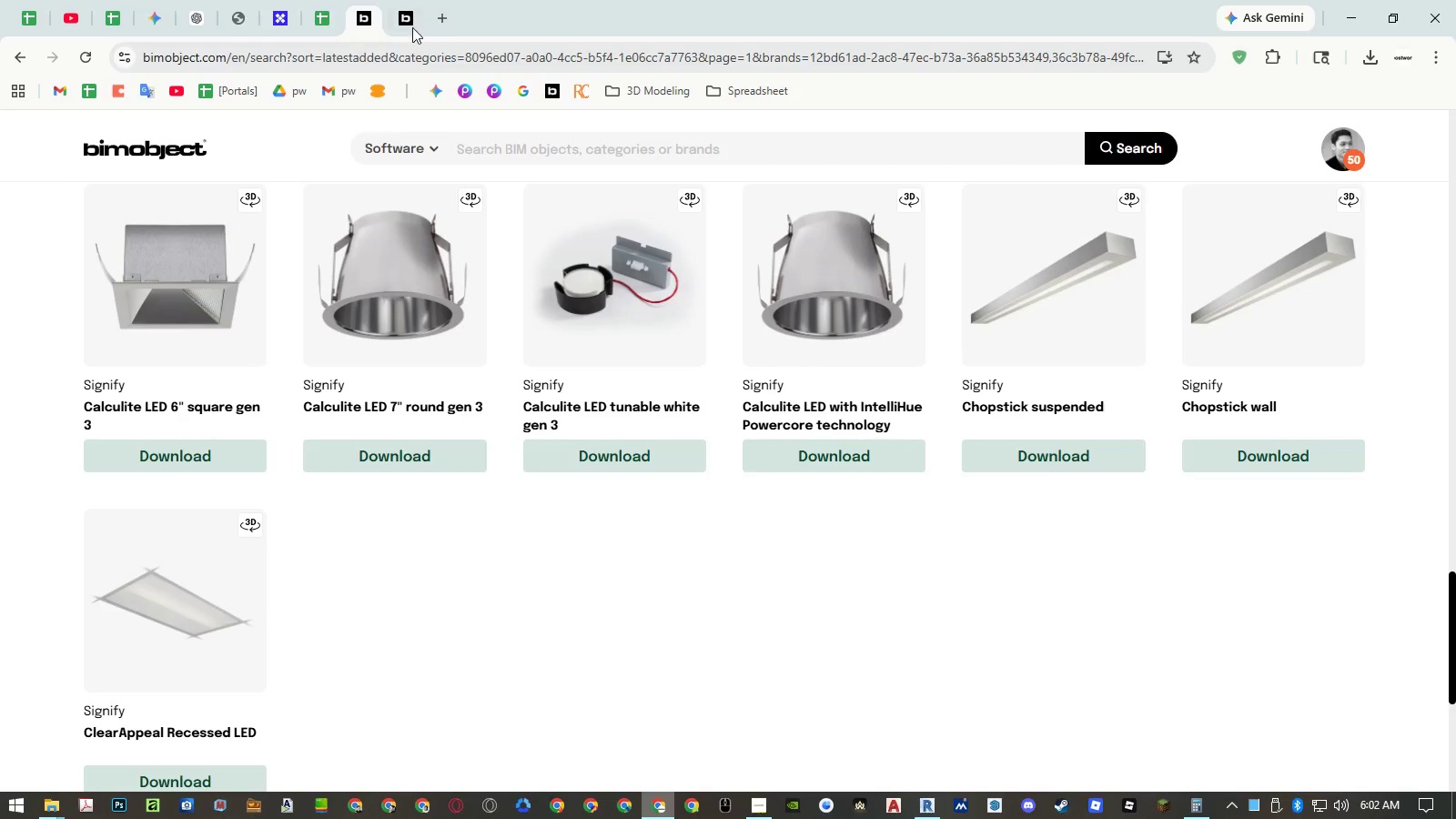 
scroll: coordinate [387, 358], scroll_direction: up, amount: 26.0
 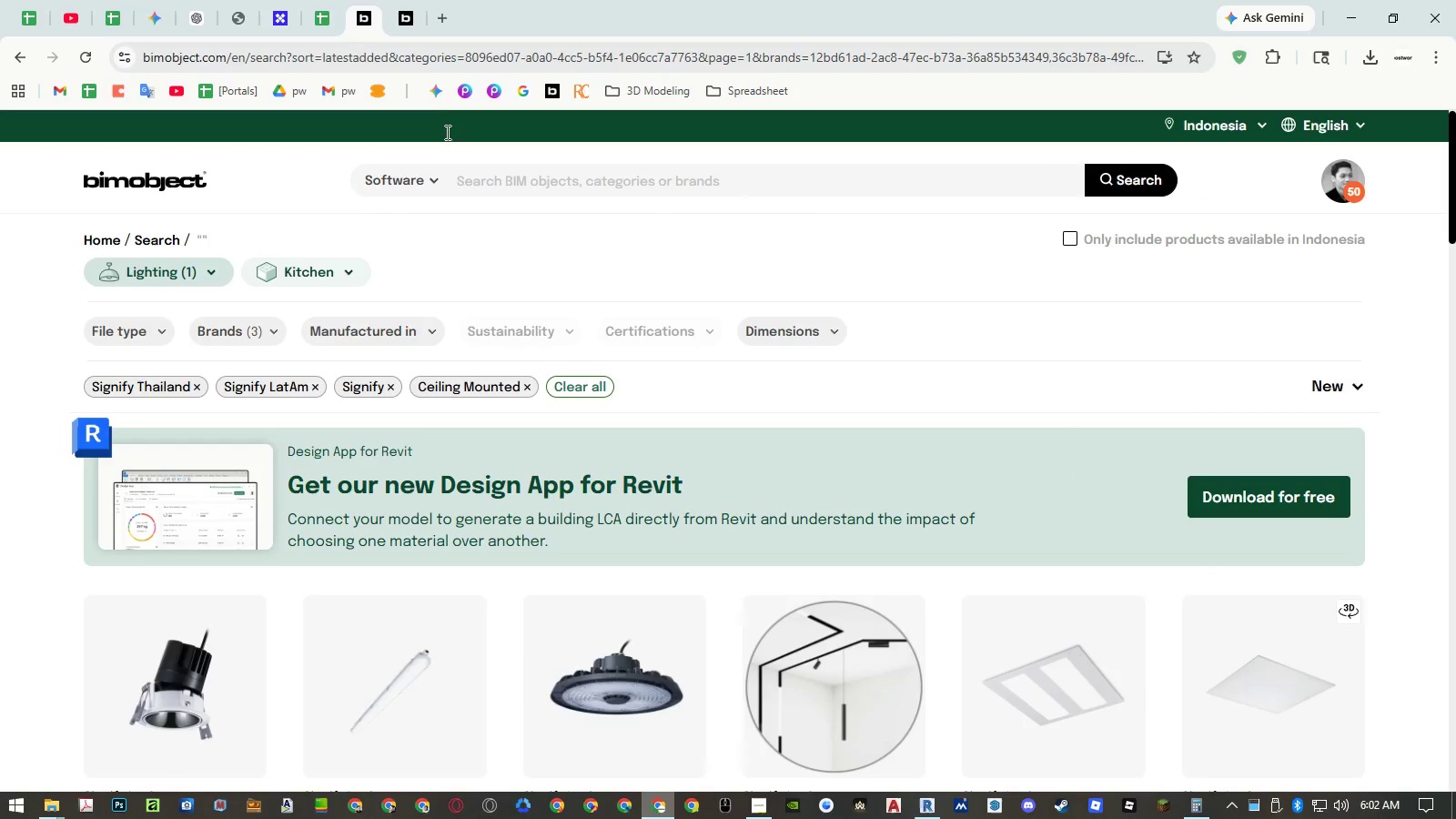 
left_click([400, 9])
 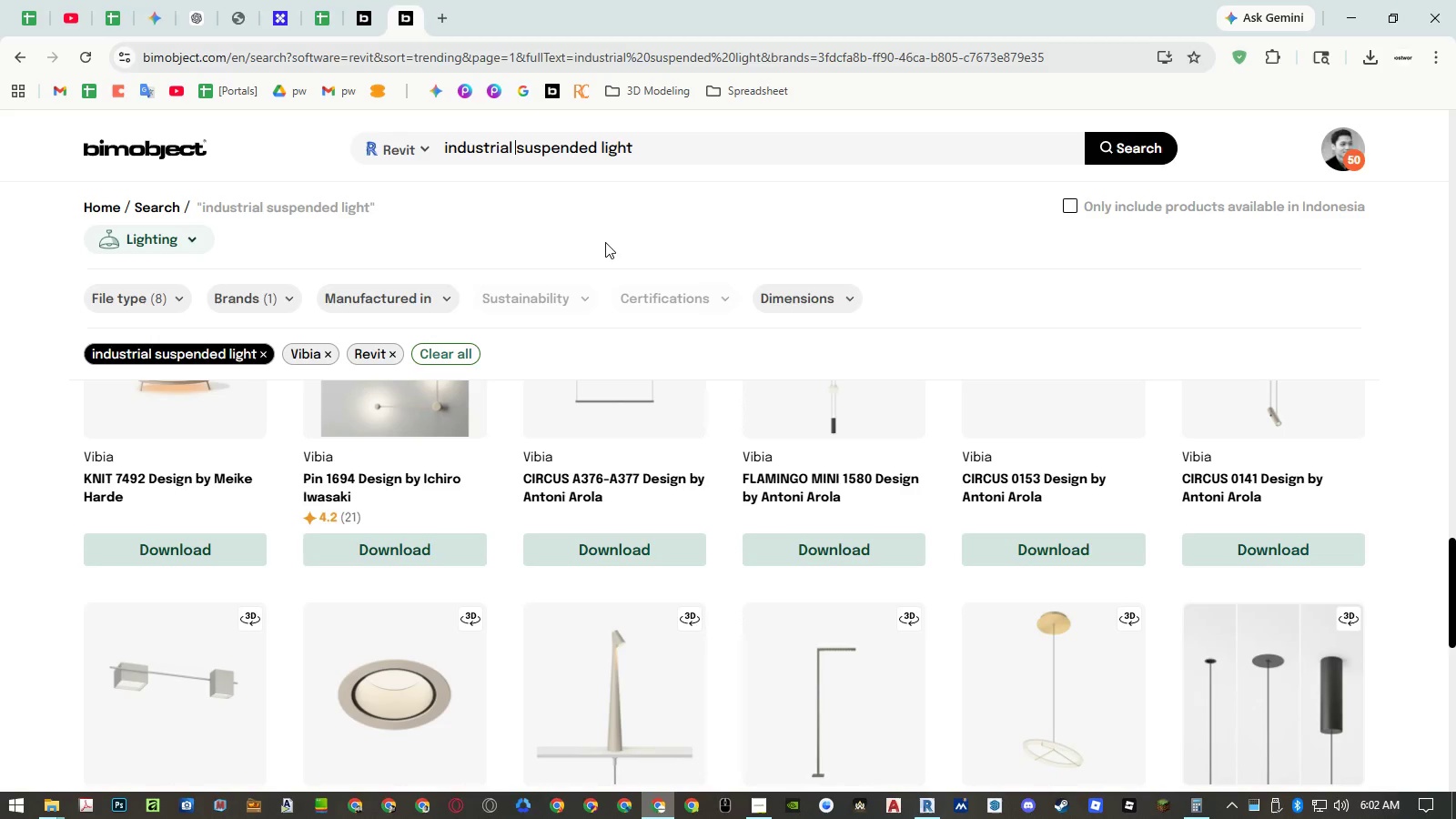 
key(Control+ControlLeft)
 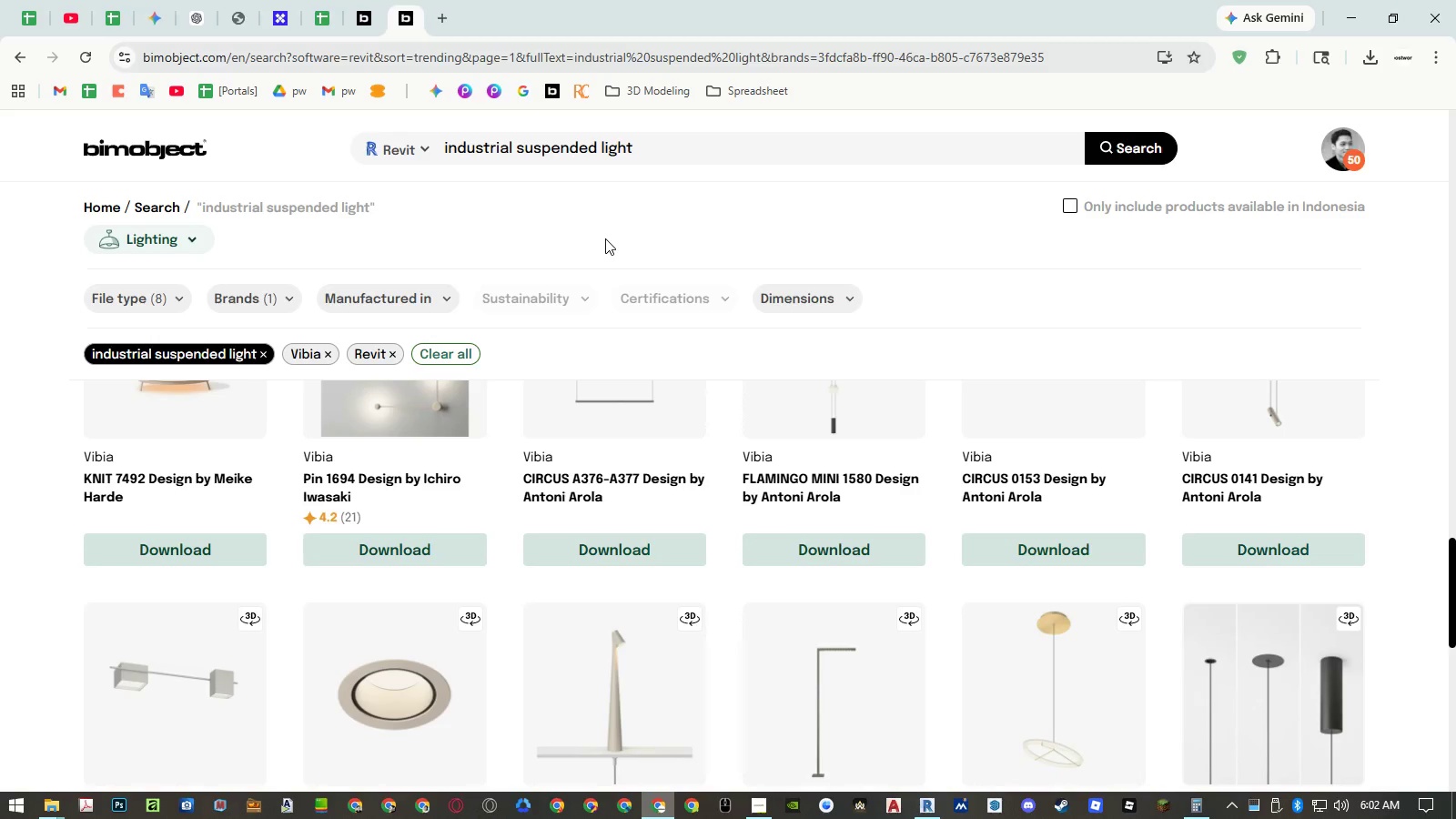 
key(Control+Shift+T)
 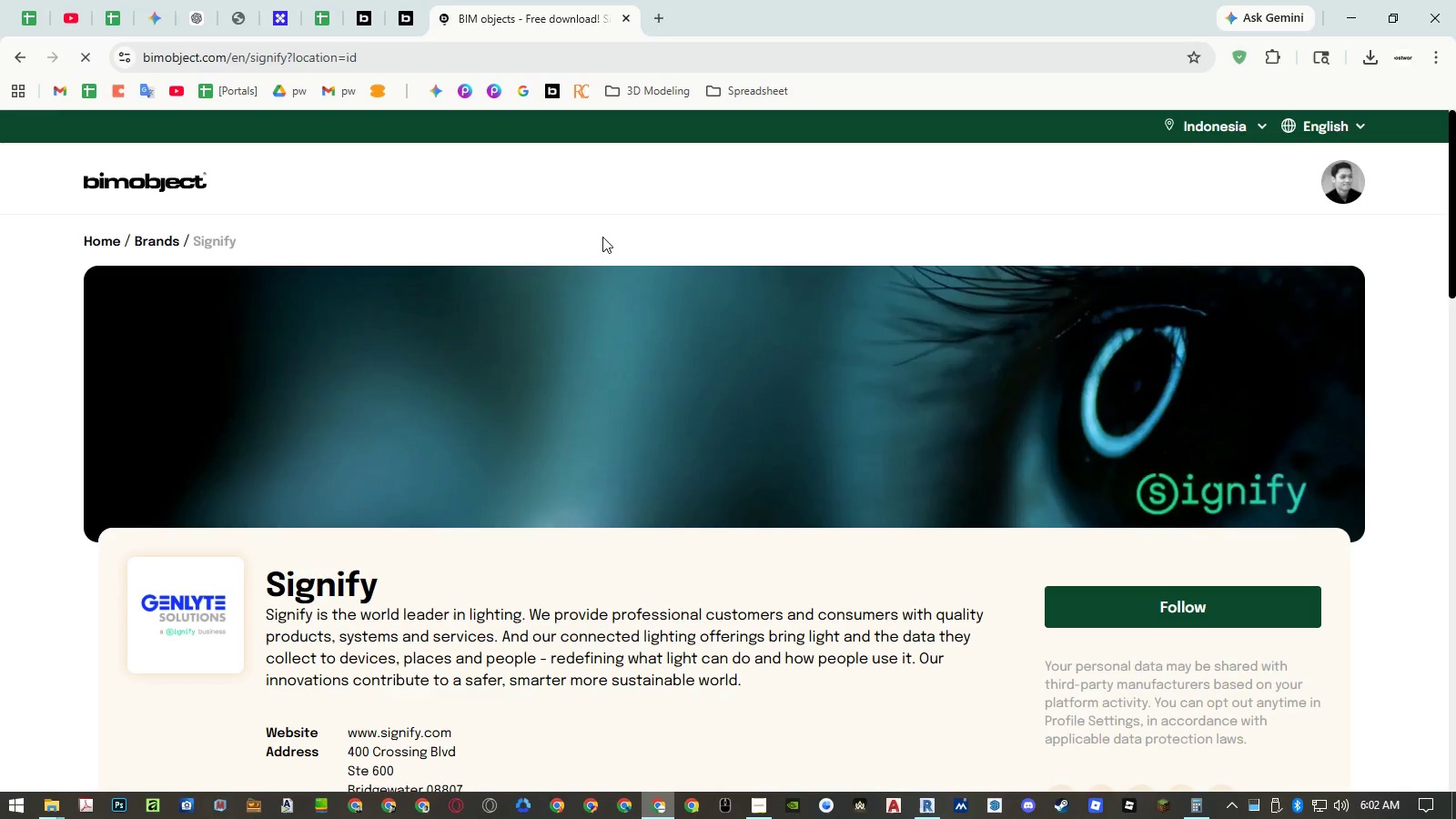 
scroll: coordinate [608, 369], scroll_direction: down, amount: 16.0
 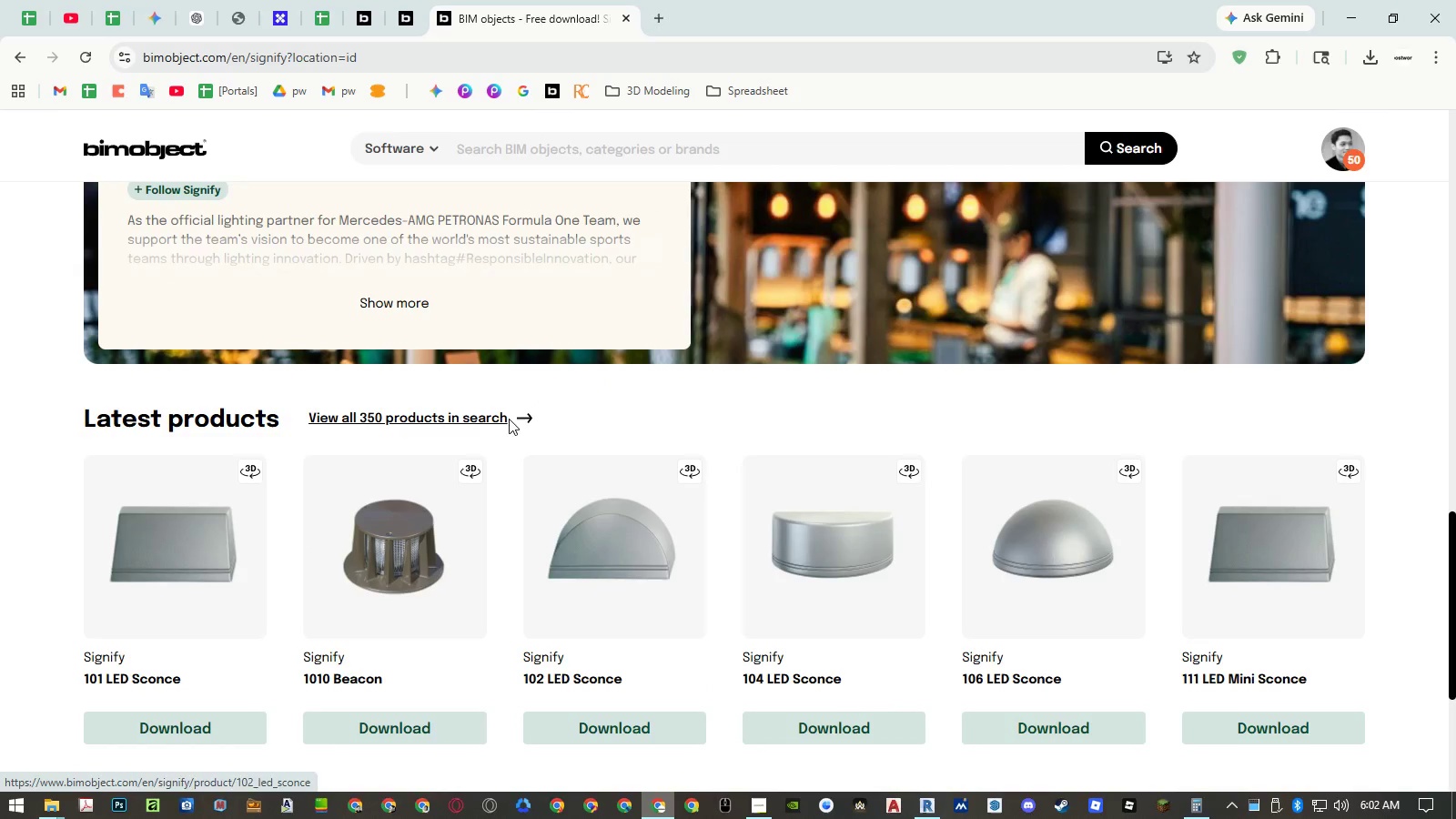 
left_click([504, 421])
 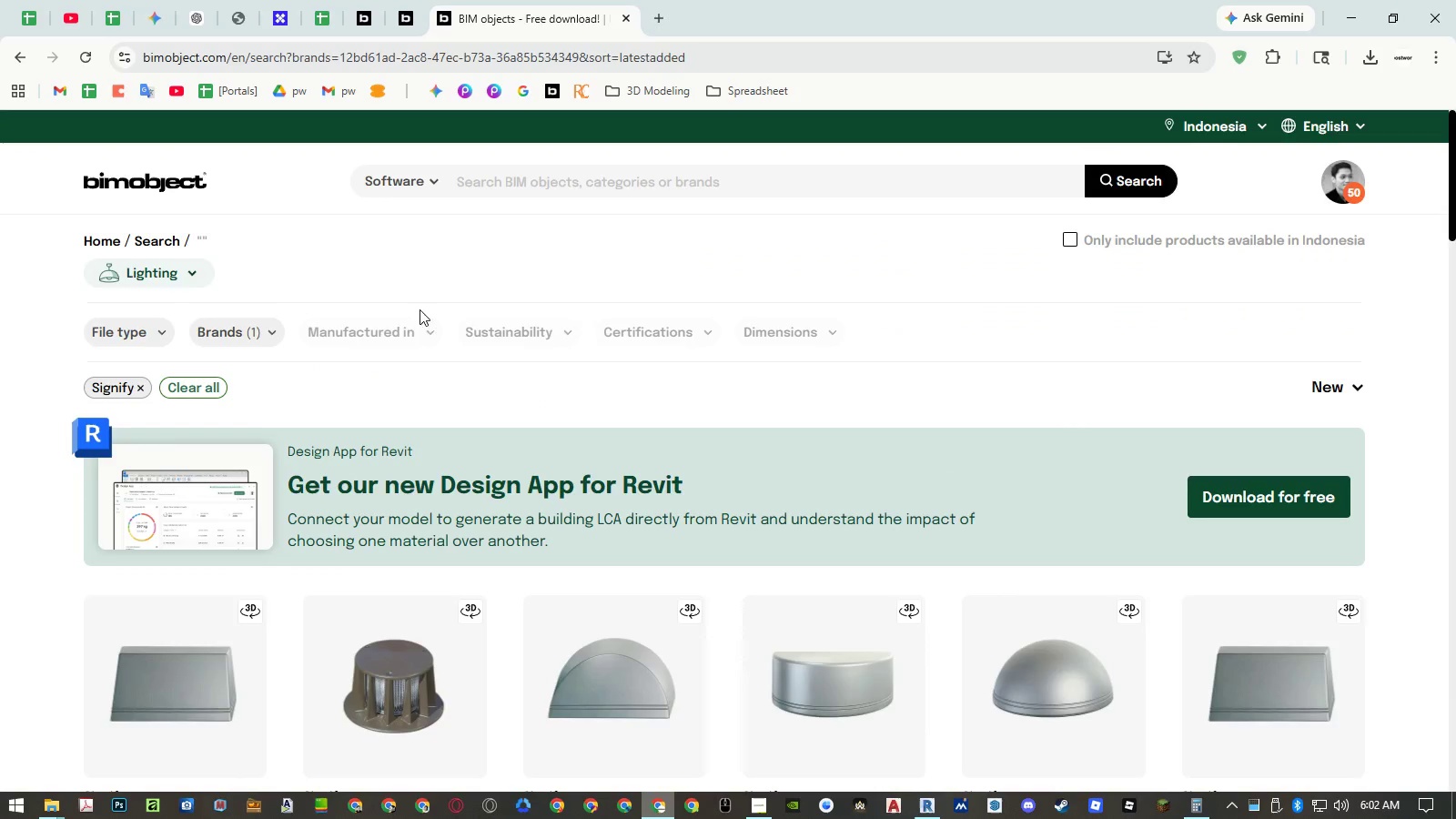 
left_click([167, 278])
 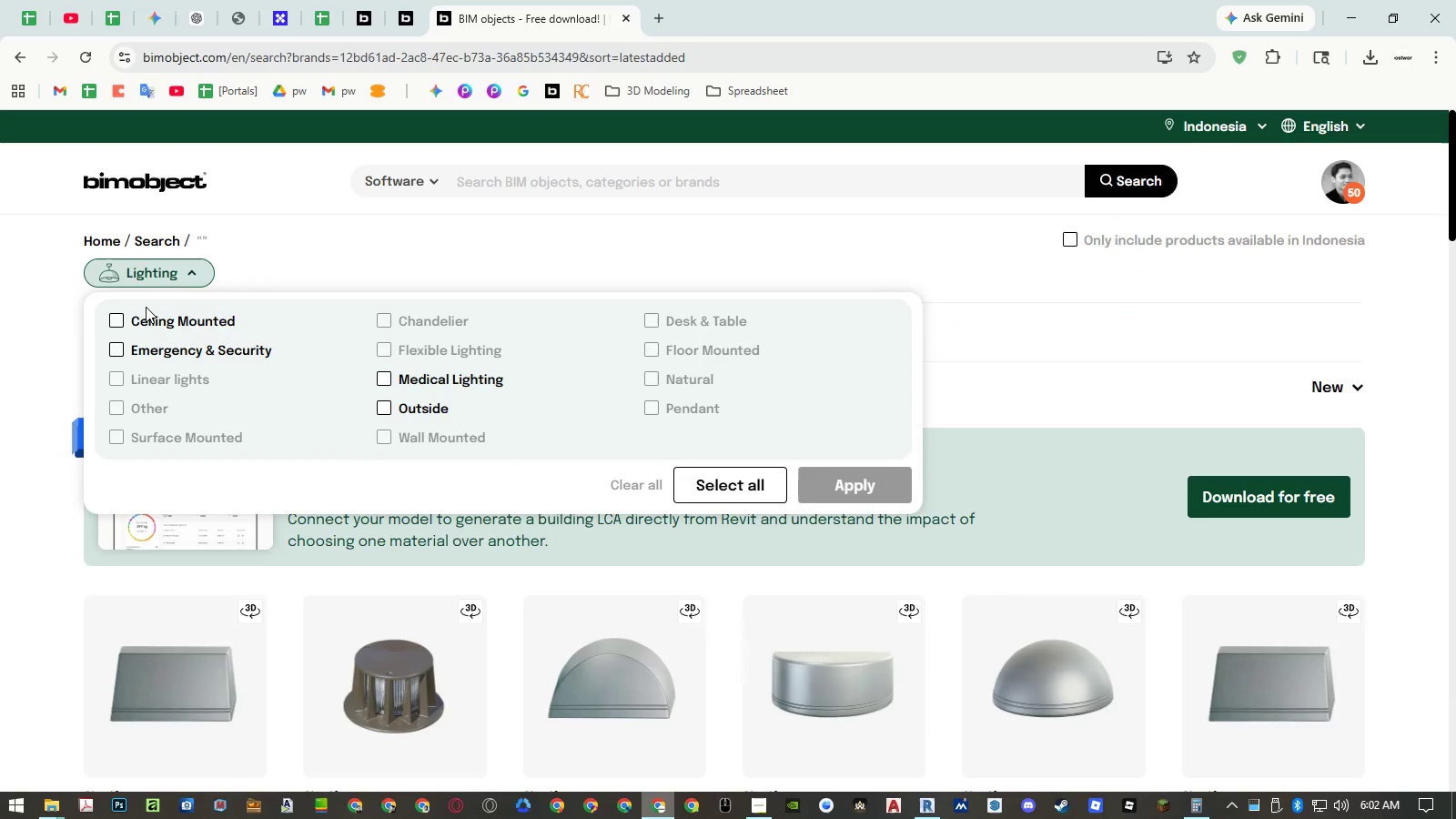 
left_click([121, 320])
 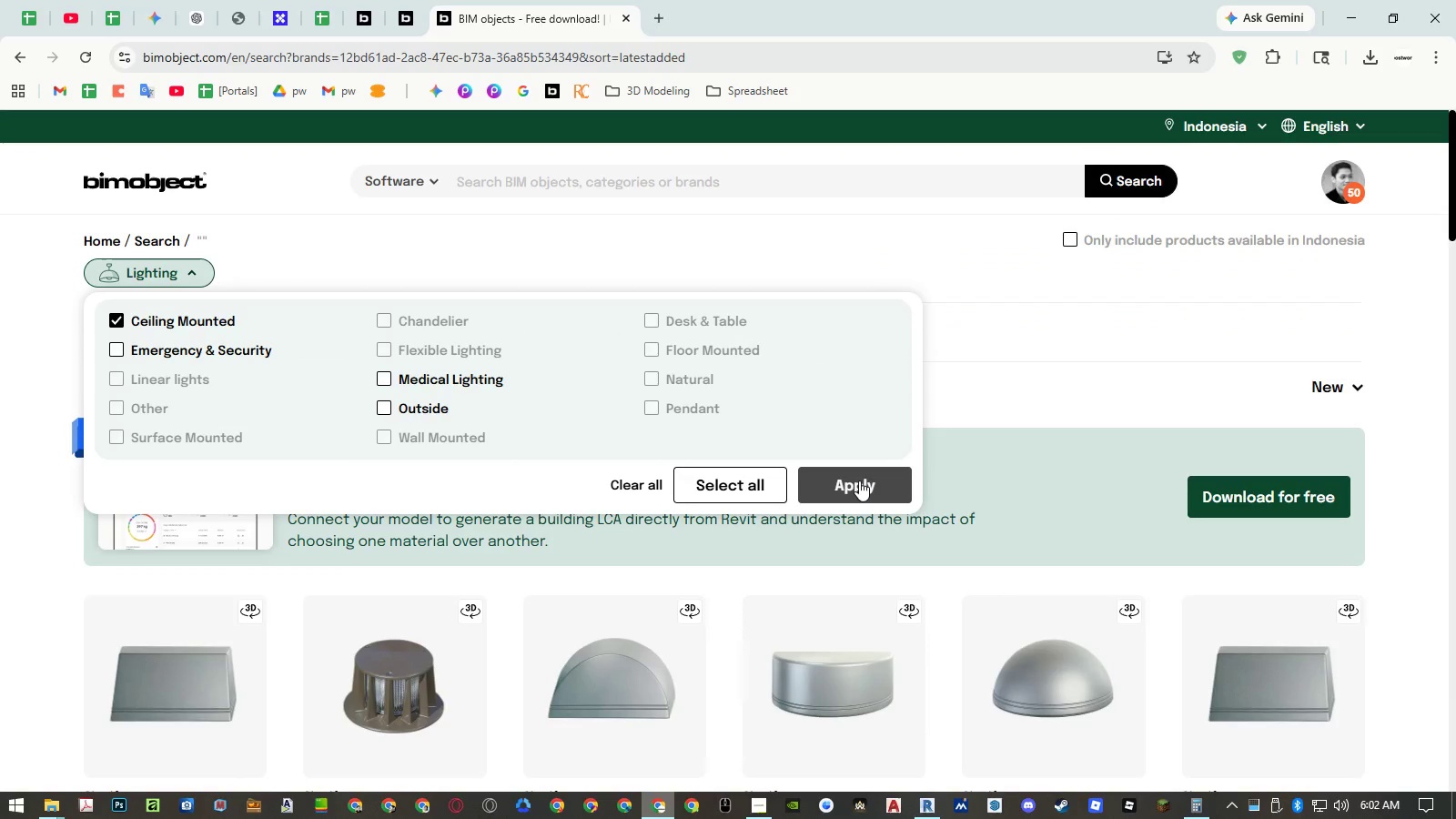 
left_click([859, 480])
 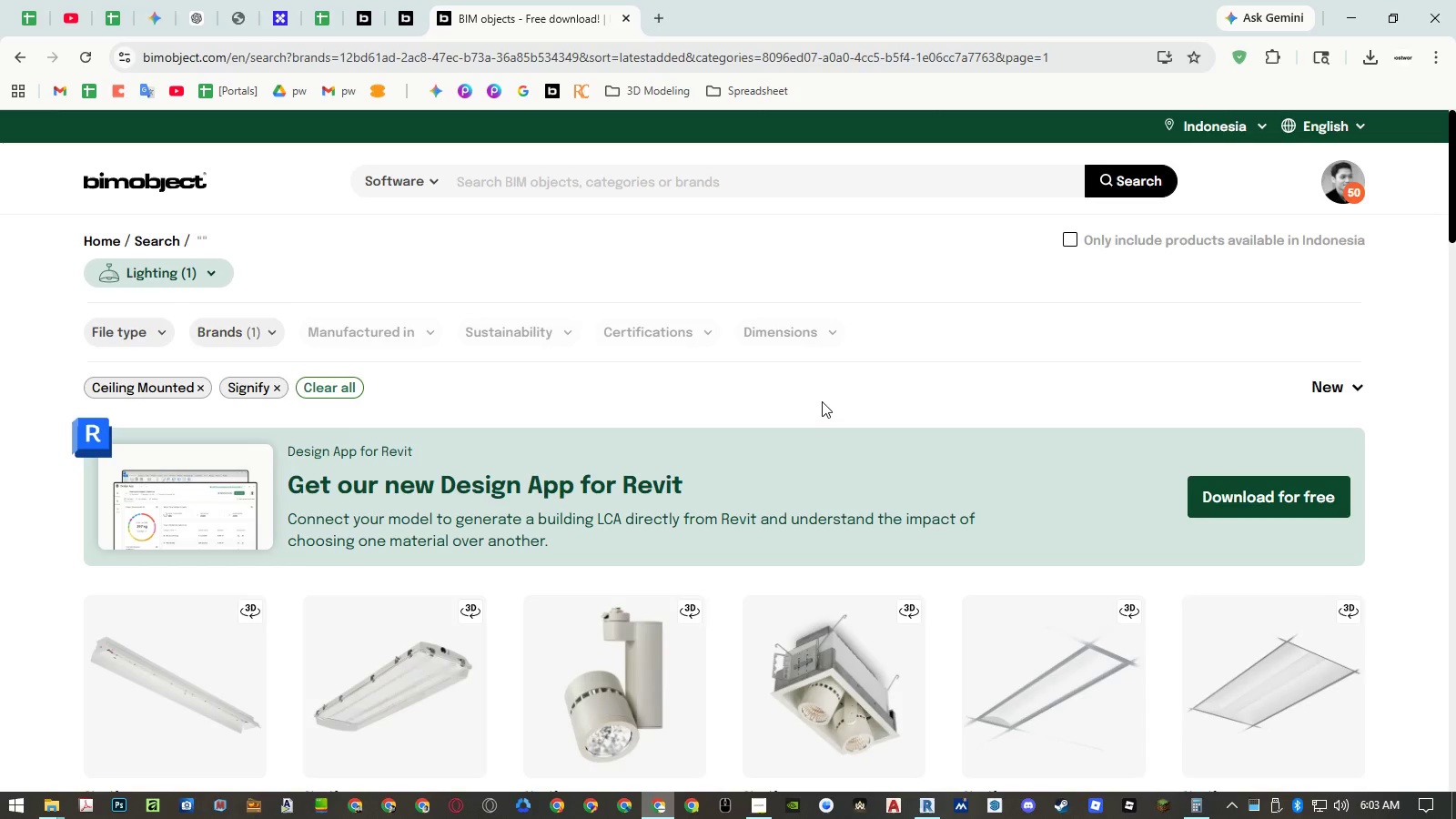 
scroll: coordinate [821, 398], scroll_direction: down, amount: 7.0
 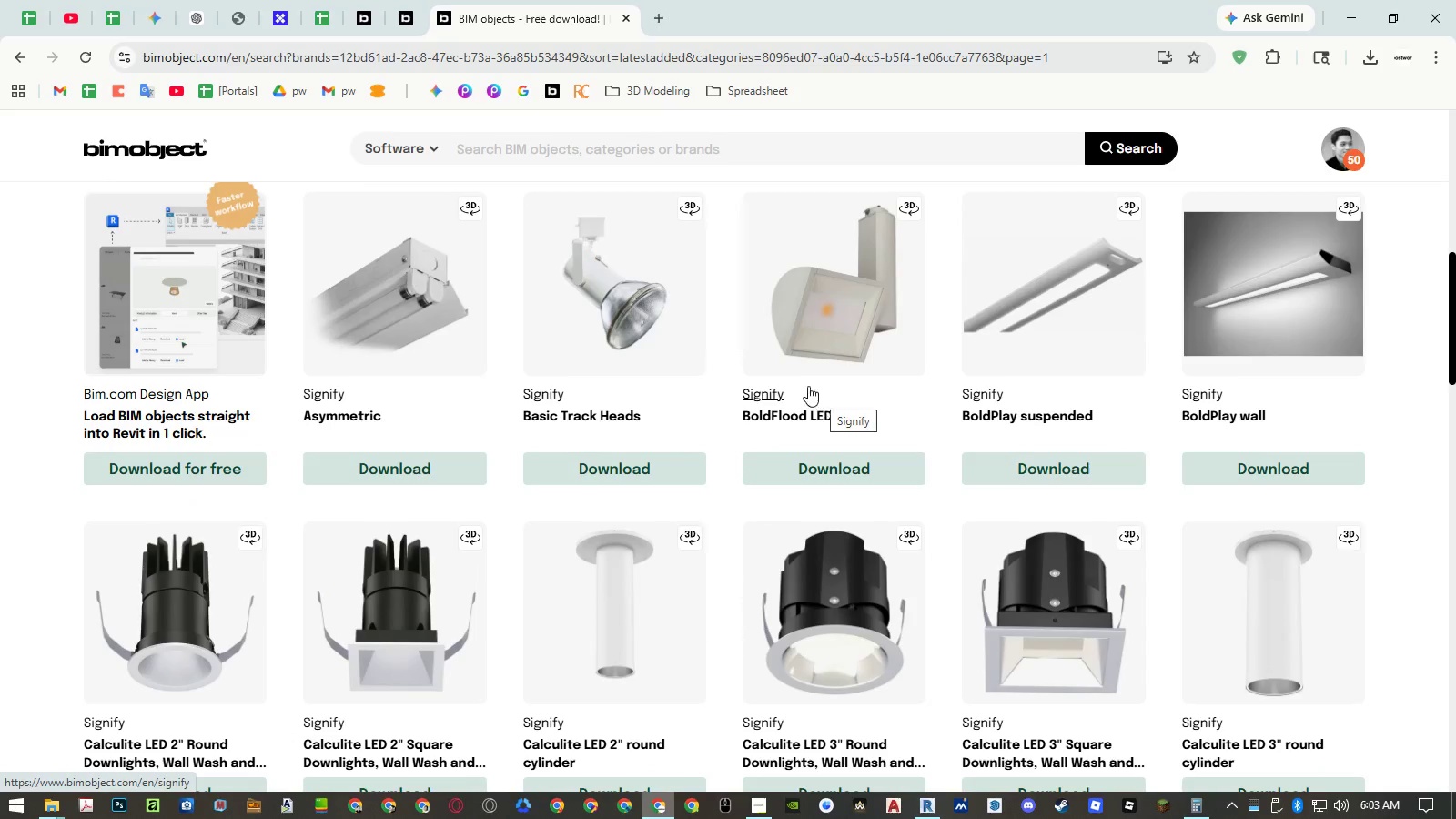 
middle_click([582, 420])
 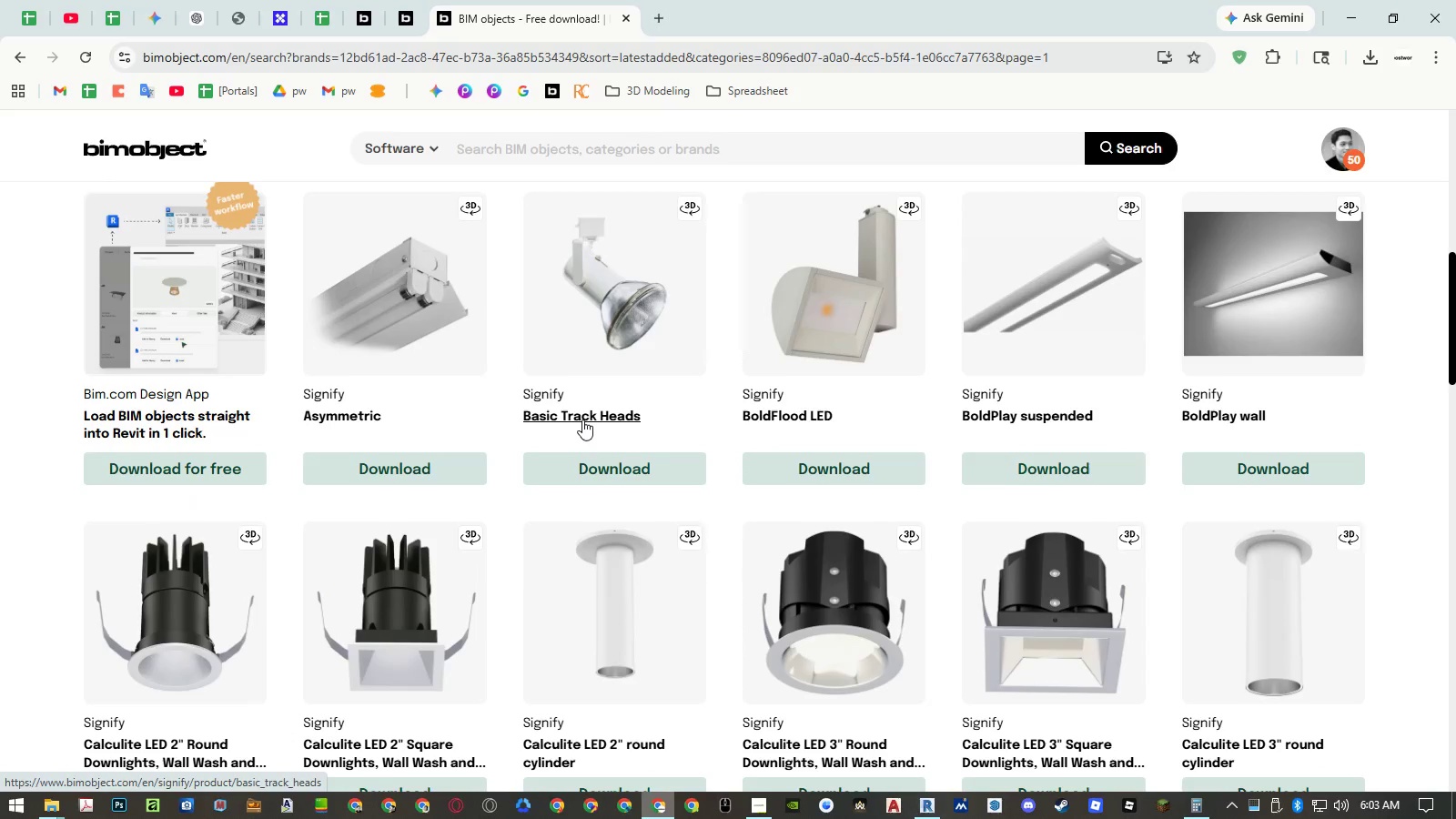 
scroll: coordinate [673, 603], scroll_direction: down, amount: 17.0
 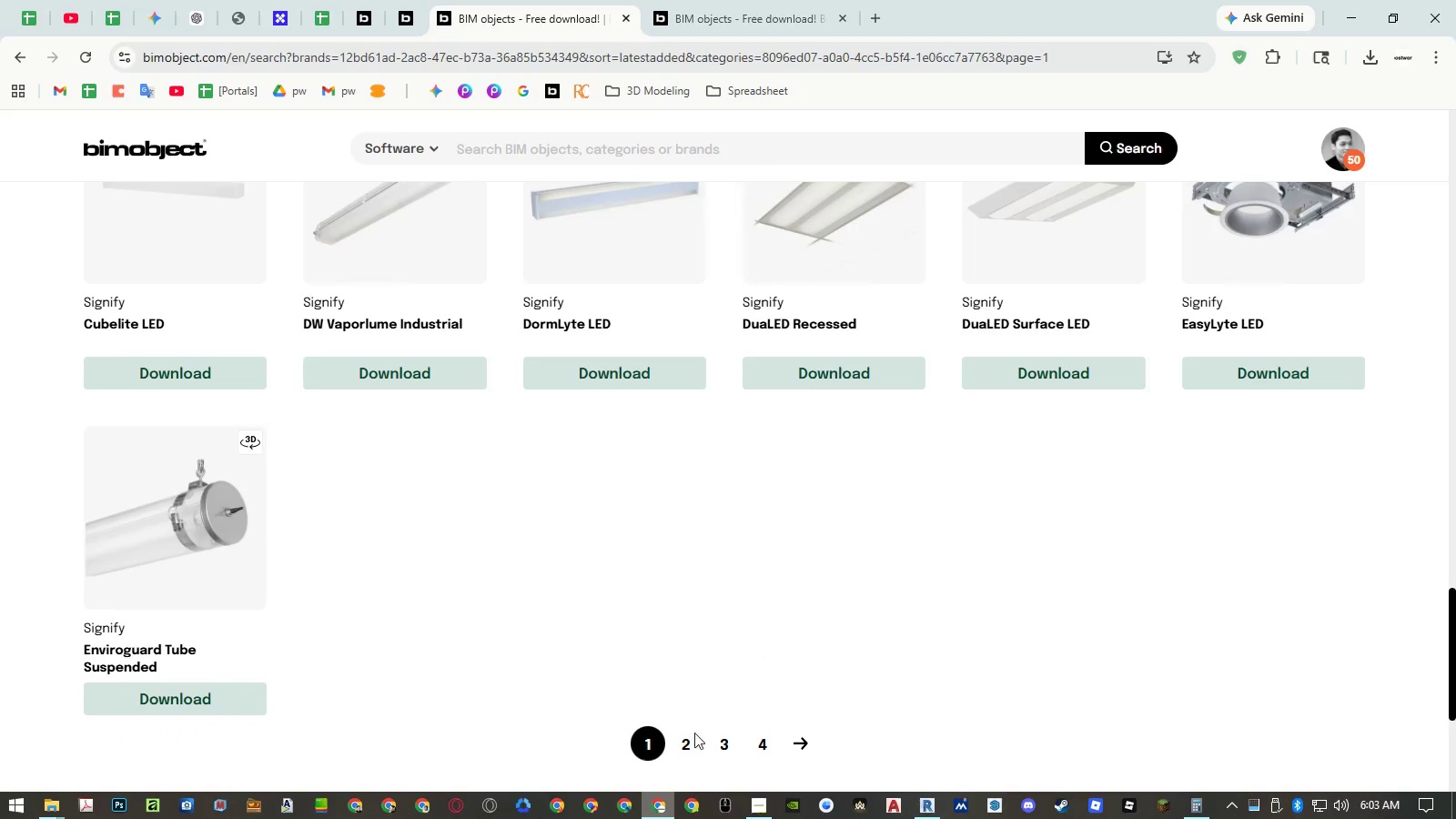 
left_click([694, 743])
 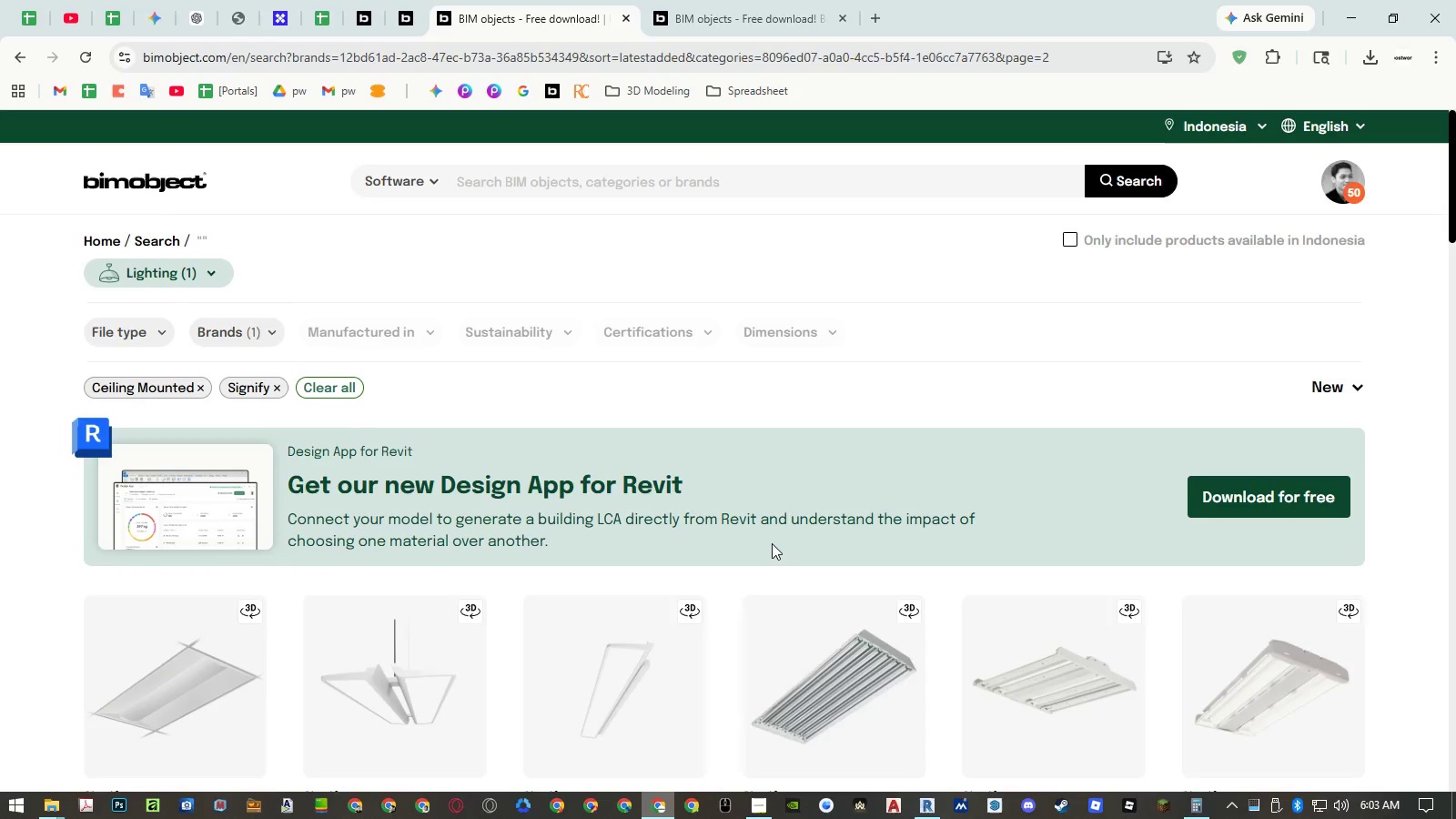 
scroll: coordinate [777, 518], scroll_direction: down, amount: 19.0
 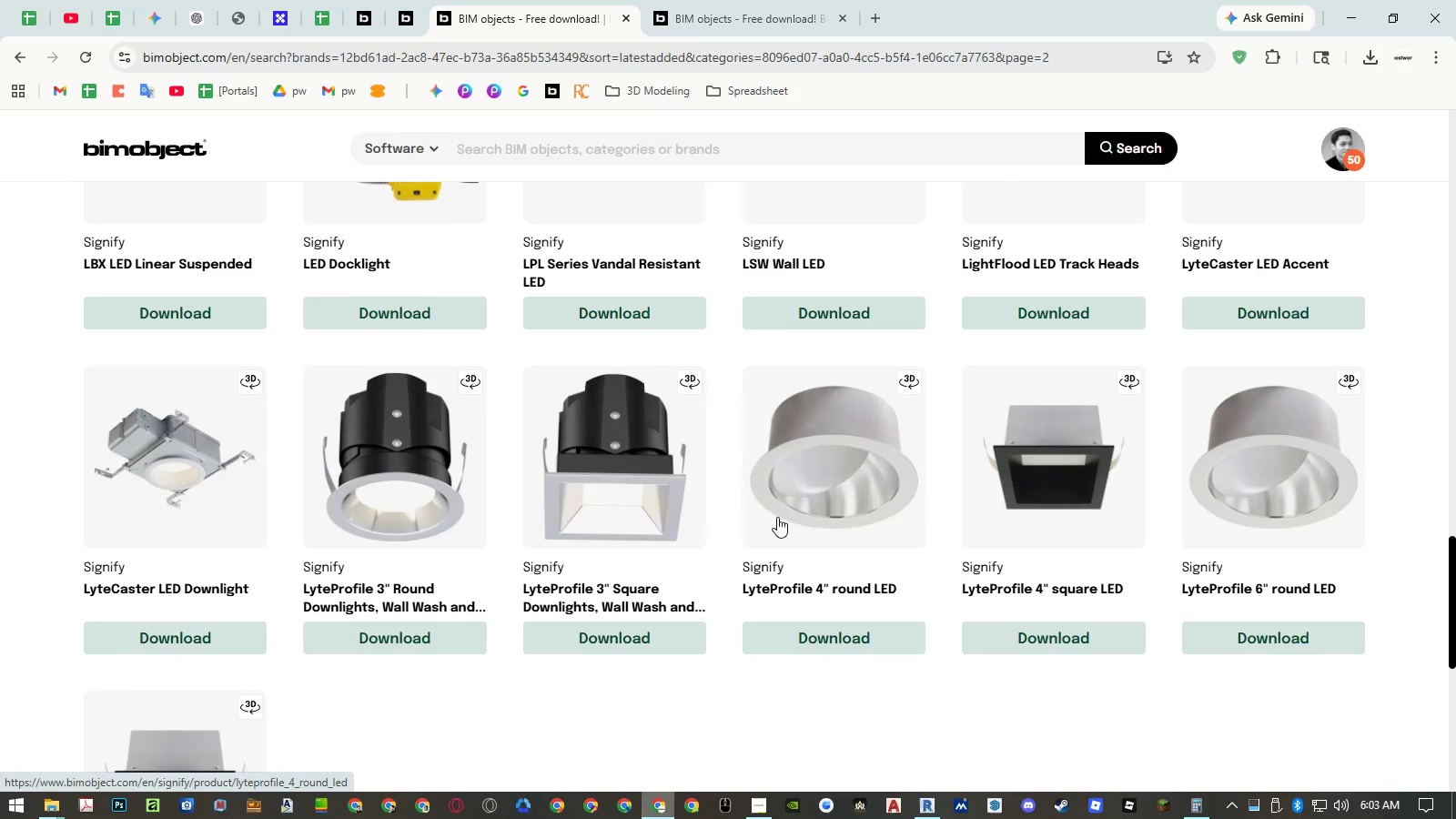 
scroll: coordinate [777, 512], scroll_direction: down, amount: 6.0
 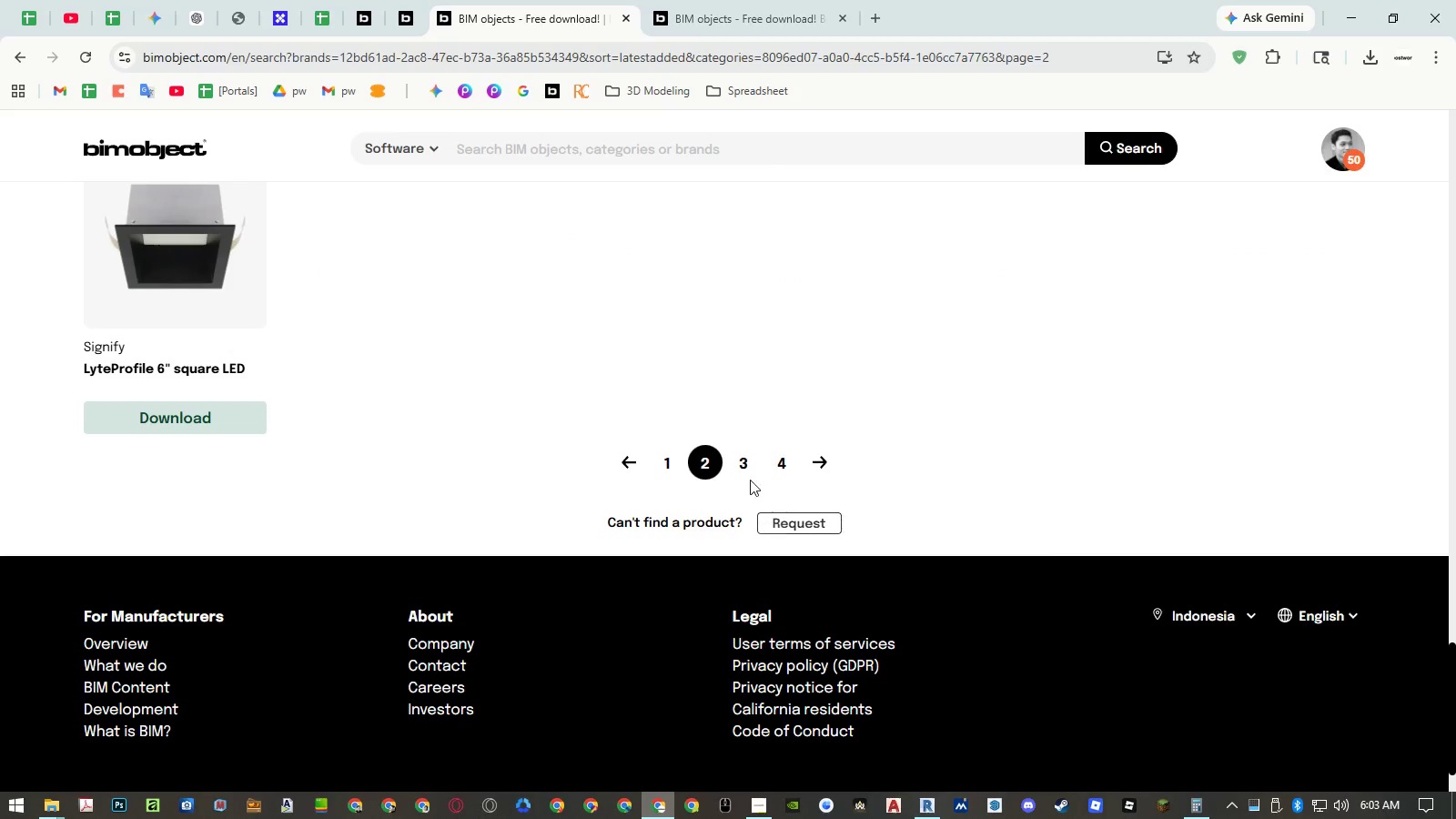 
left_click([748, 464])
 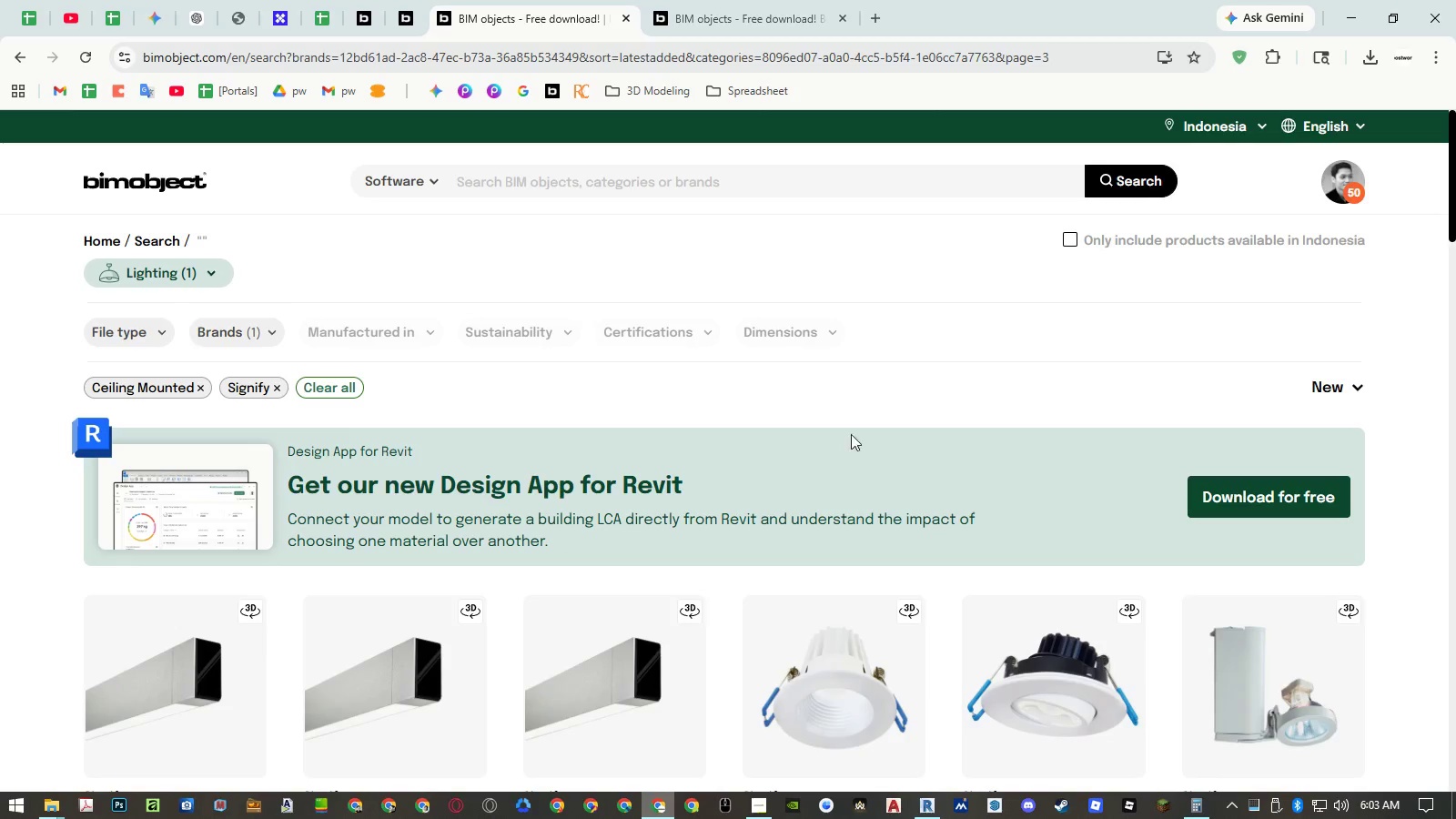 
scroll: coordinate [860, 420], scroll_direction: down, amount: 11.0
 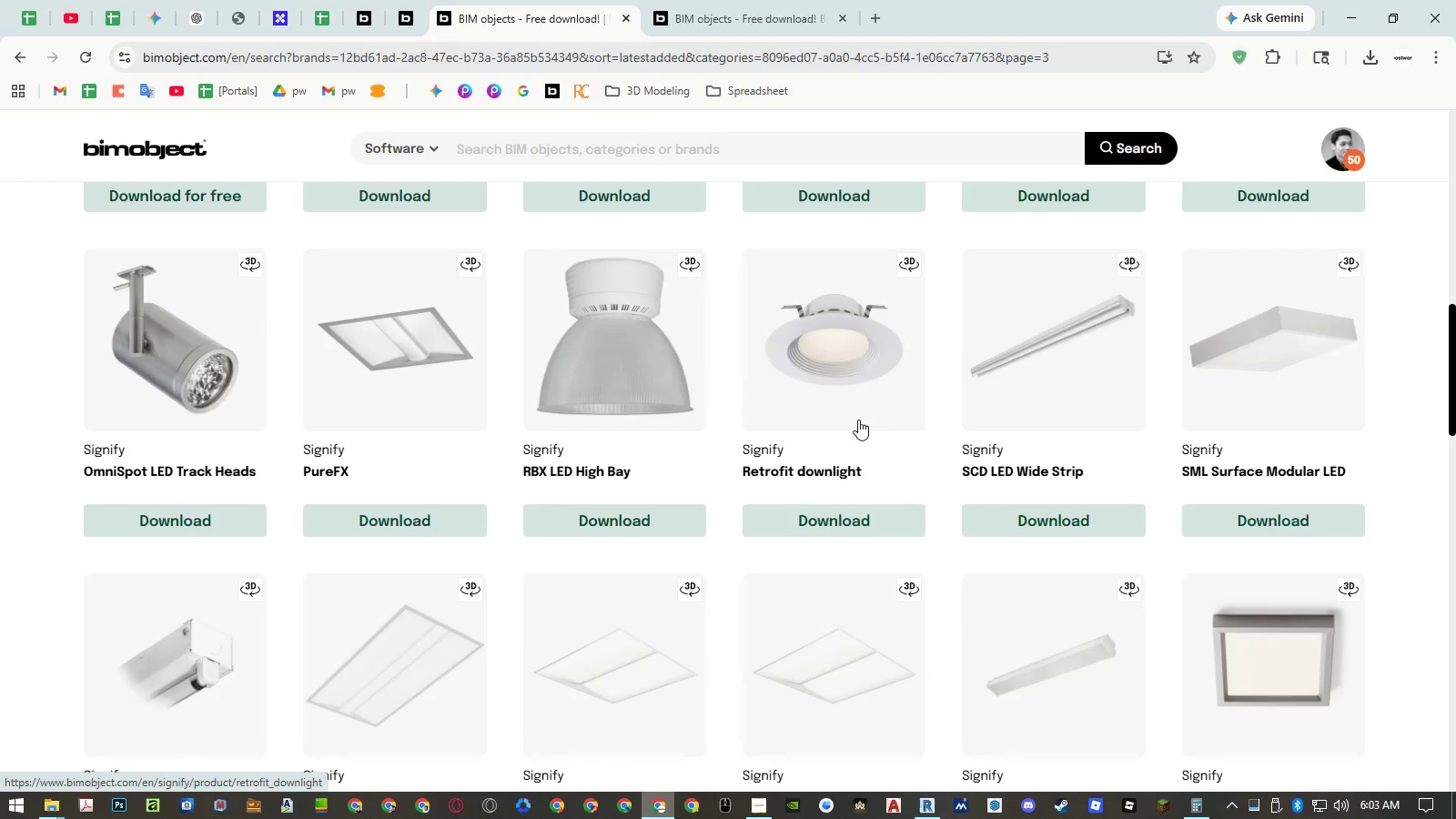 
middle_click([216, 463])
 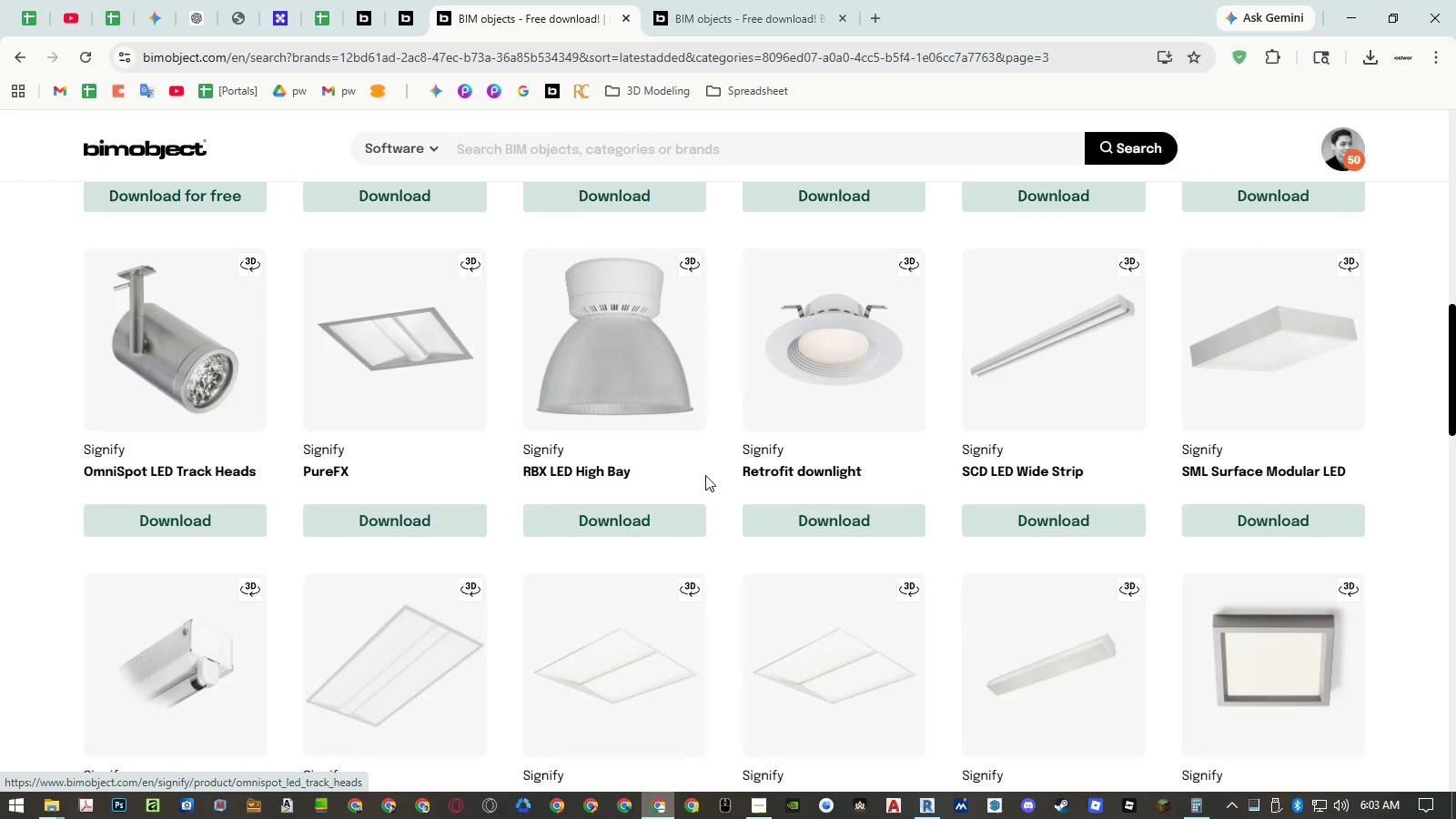 
scroll: coordinate [800, 459], scroll_direction: down, amount: 15.0
 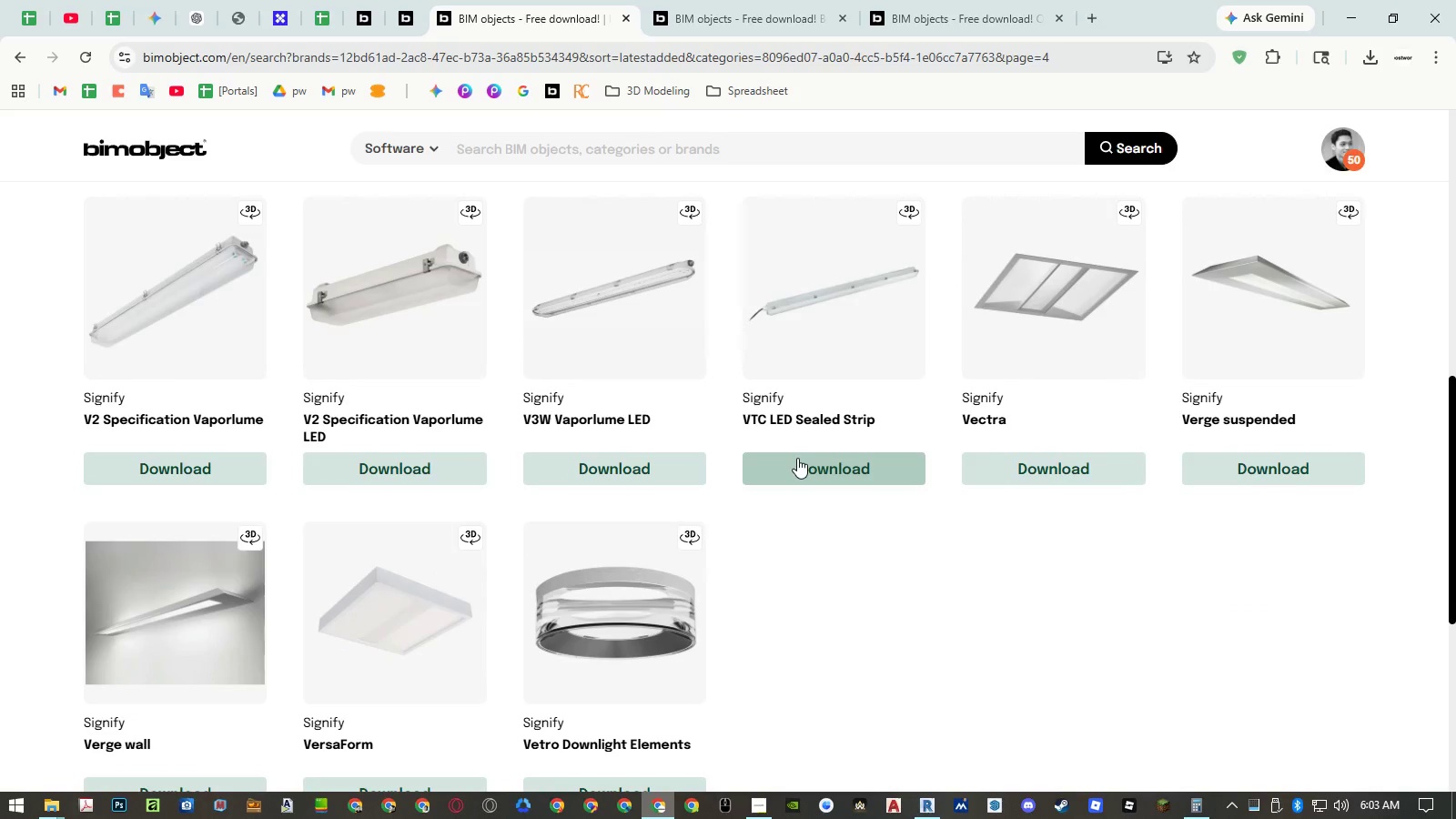 
wait(8.39)
 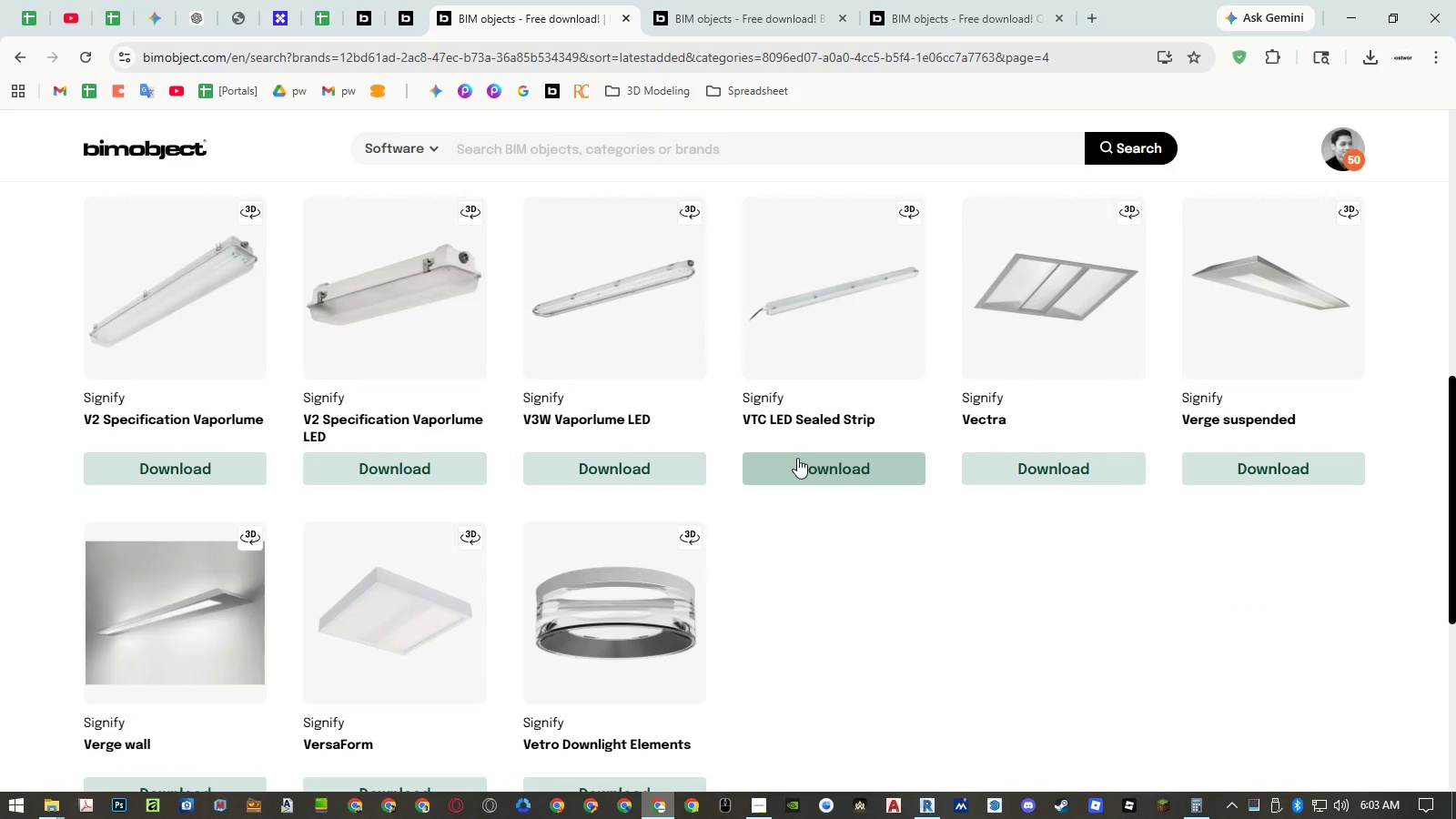 
scroll: coordinate [838, 388], scroll_direction: down, amount: 2.0
 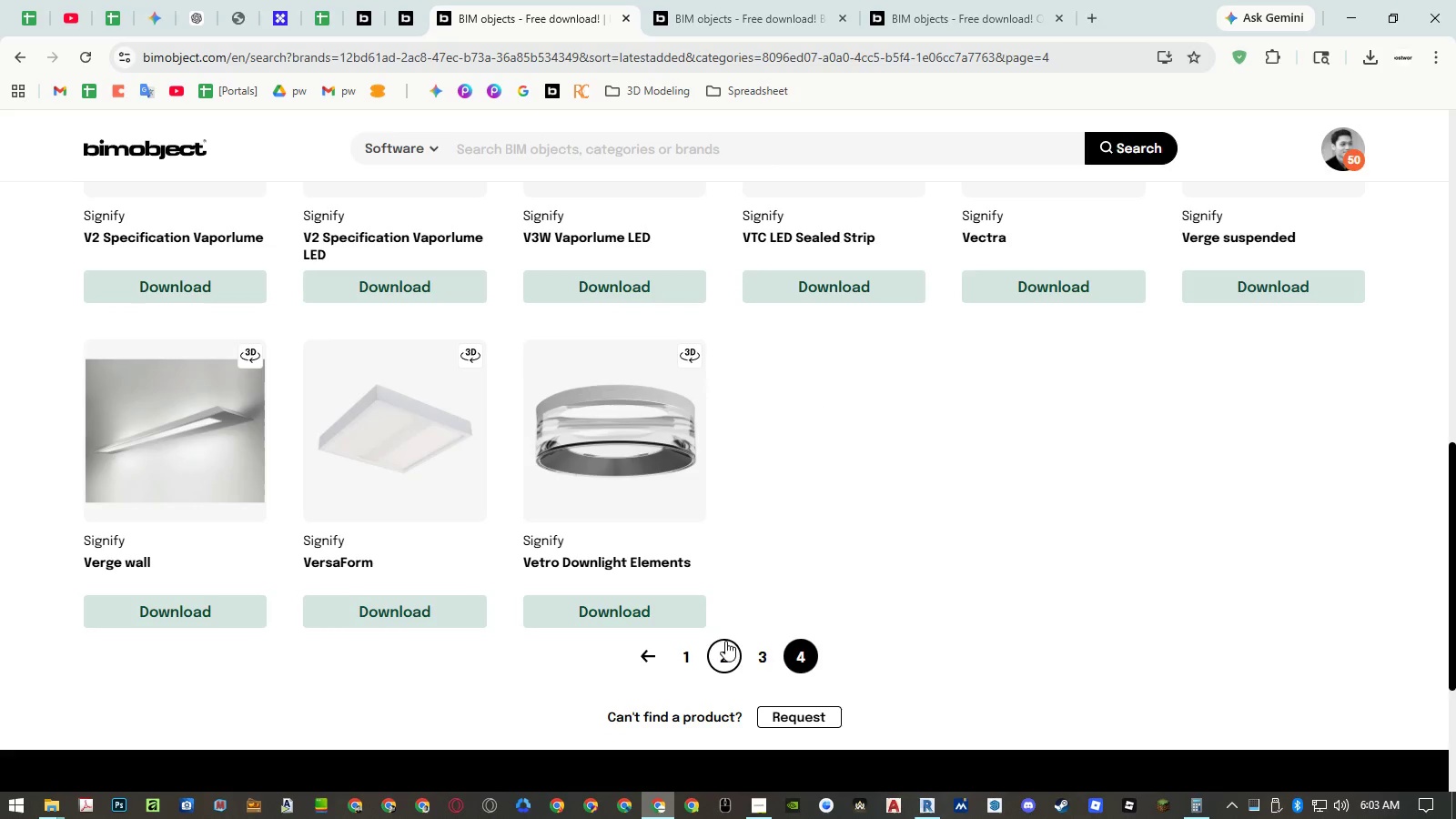 
scroll: coordinate [899, 558], scroll_direction: up, amount: 13.0
 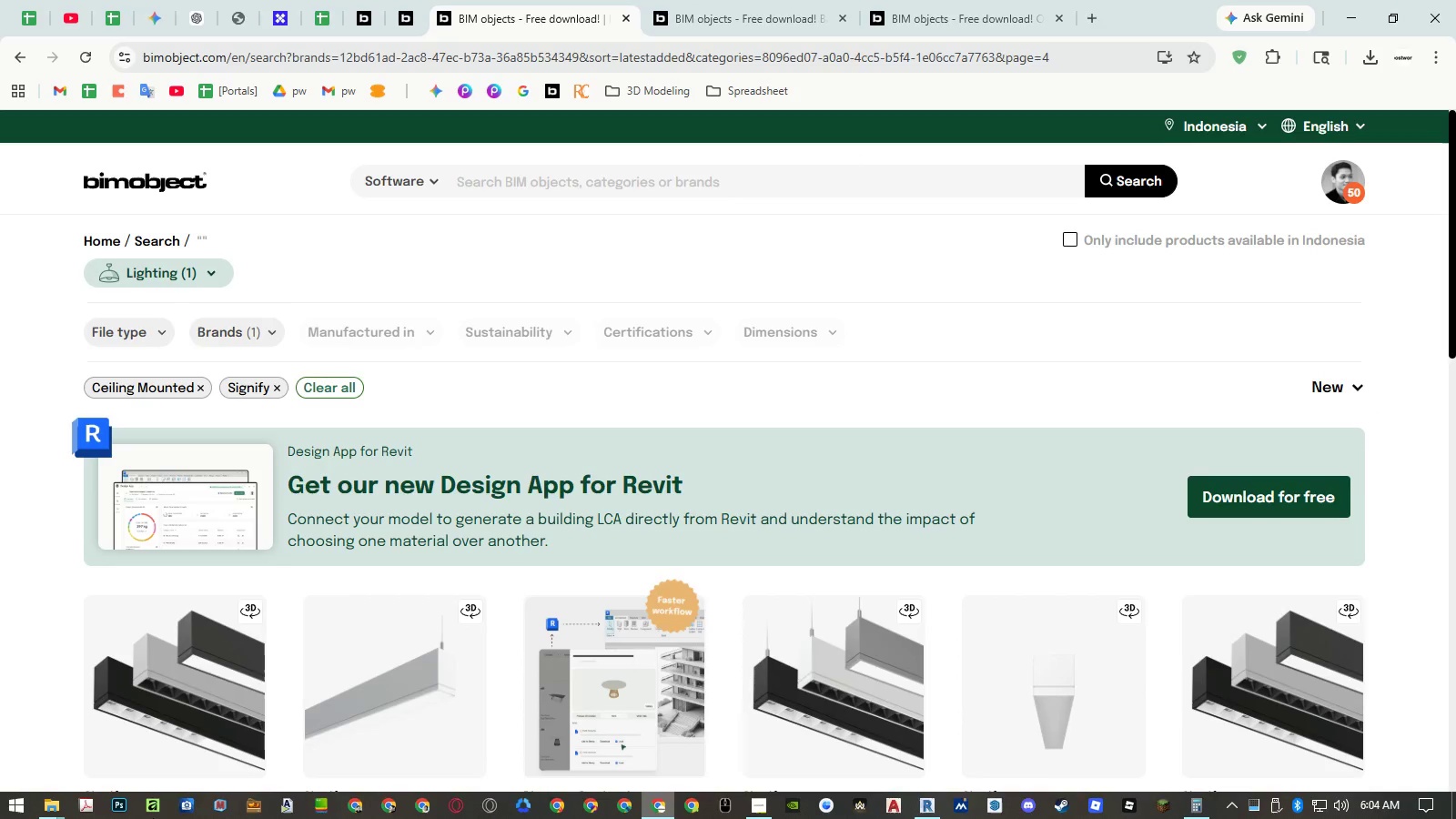 
left_click([688, 9])
 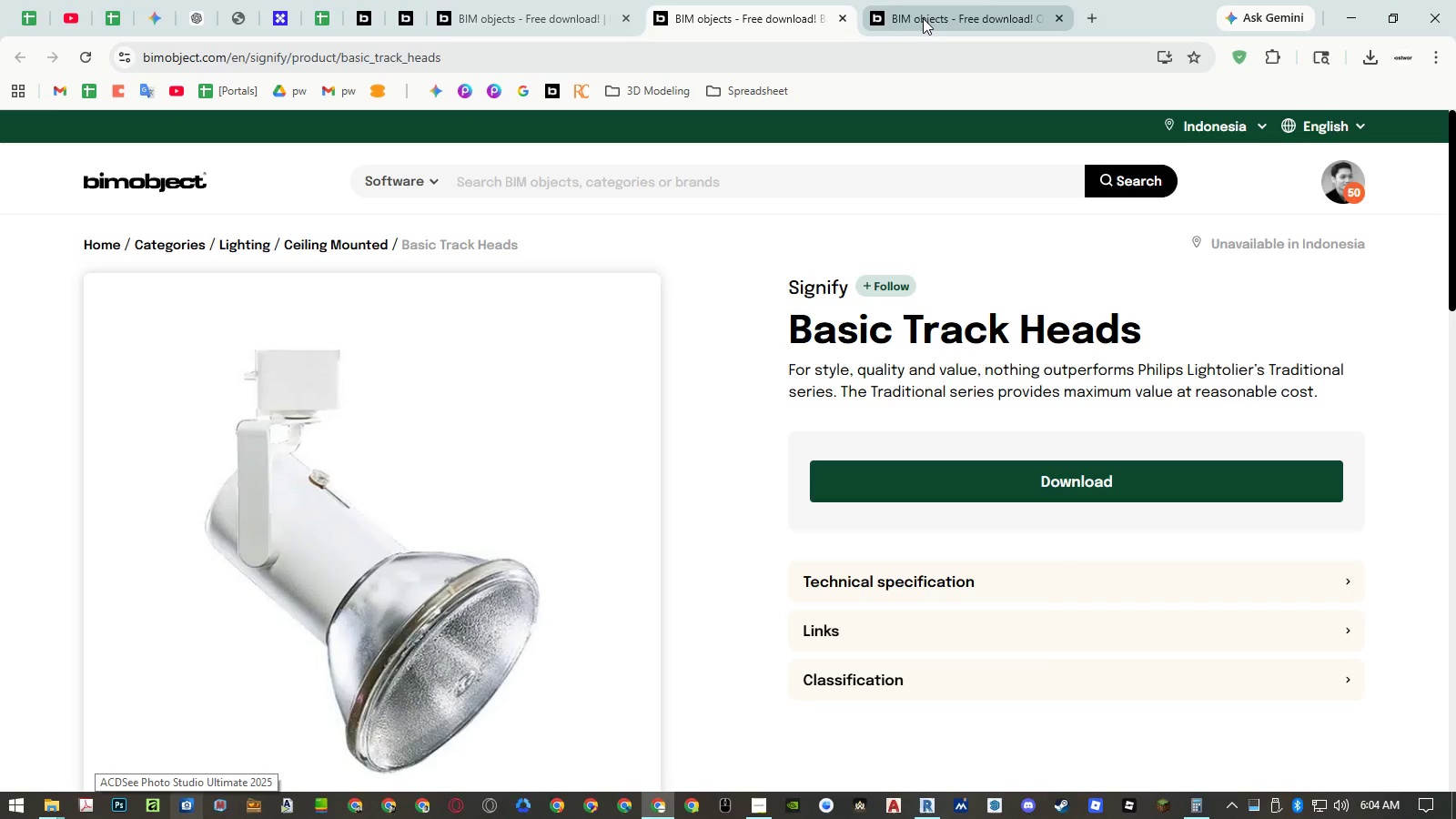 
left_click([924, 18])
 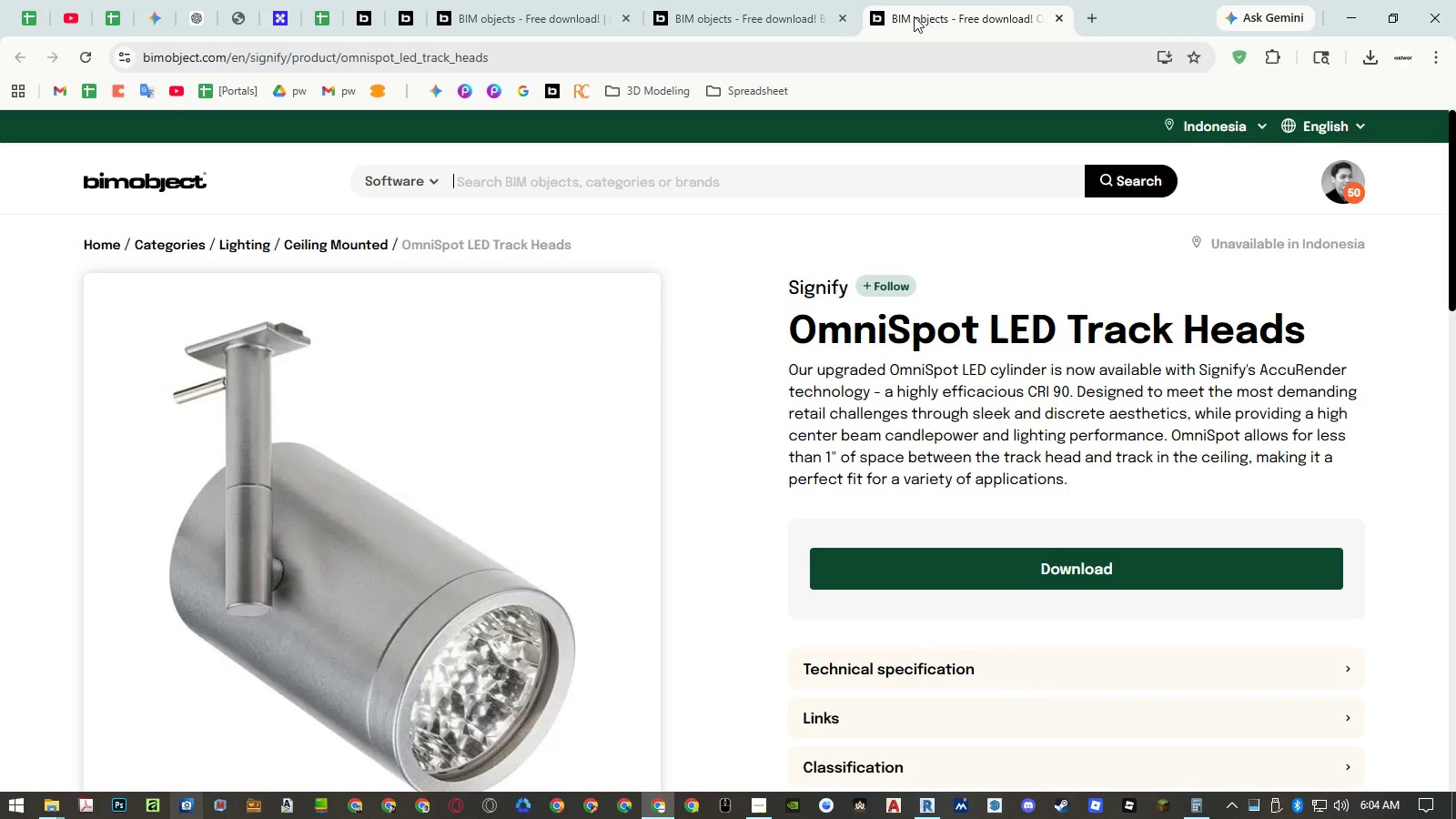 
left_click([778, 10])
 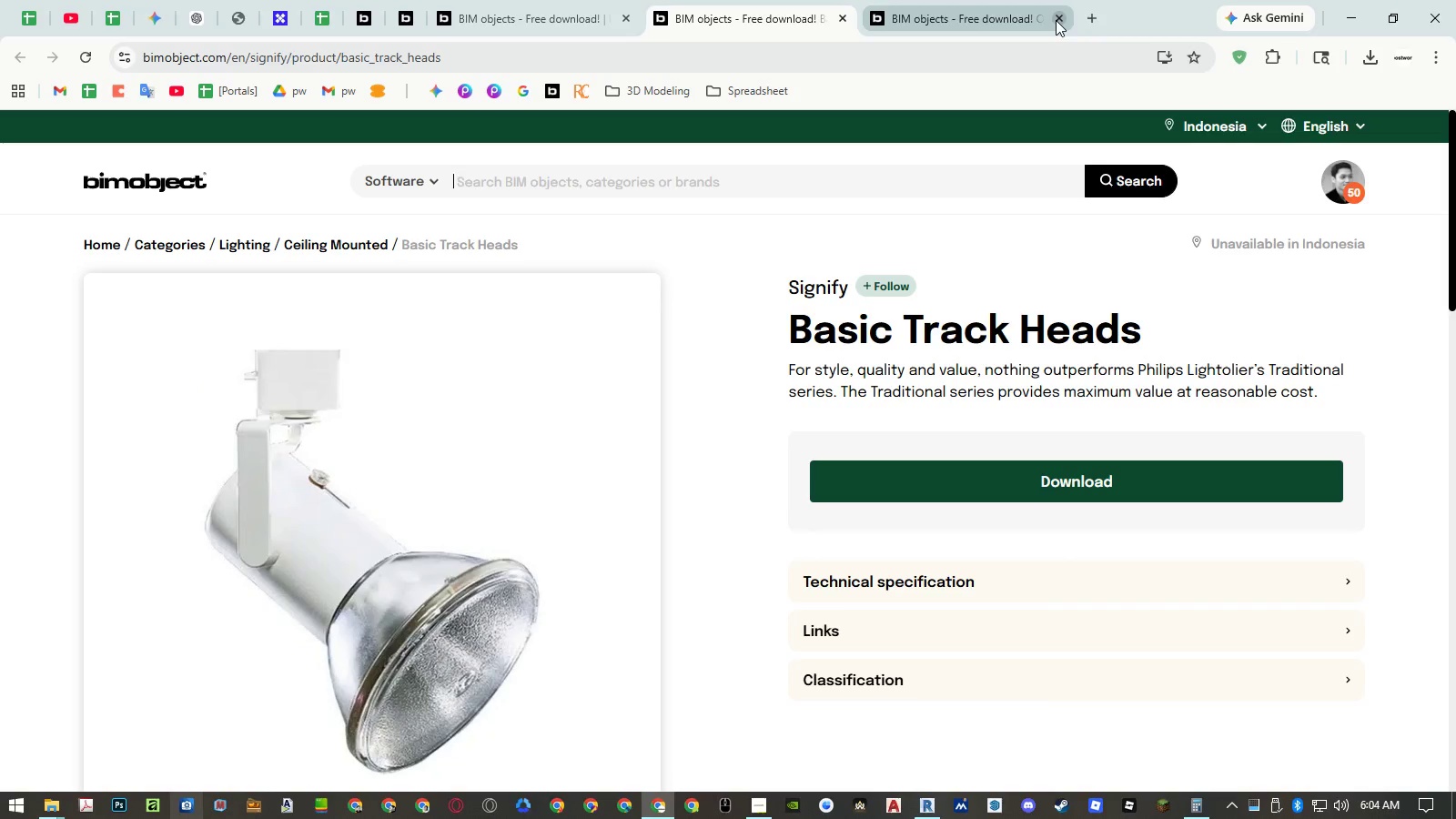 
left_click([1056, 20])
 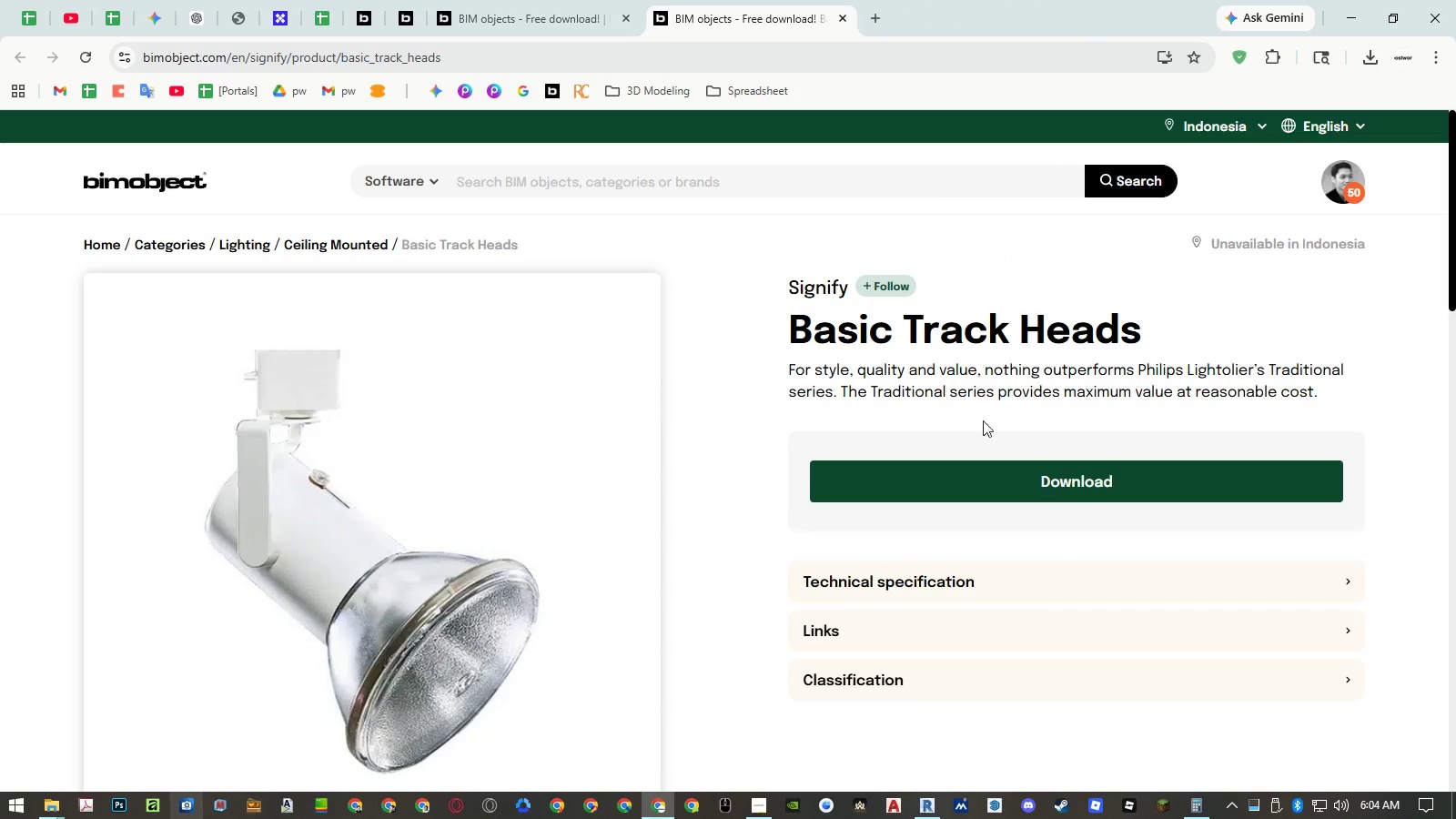 
left_click([975, 474])
 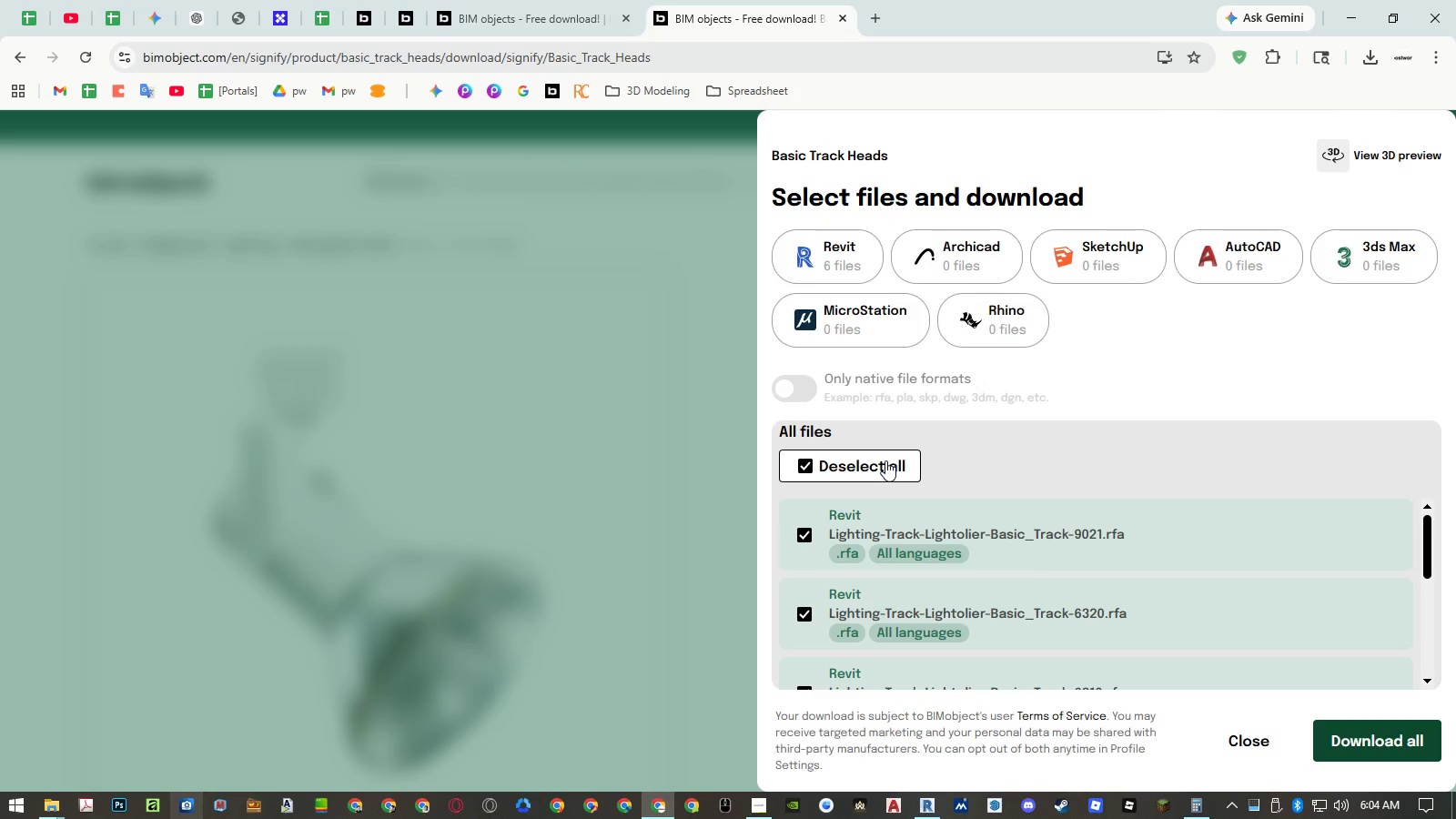 
left_click([840, 246])
 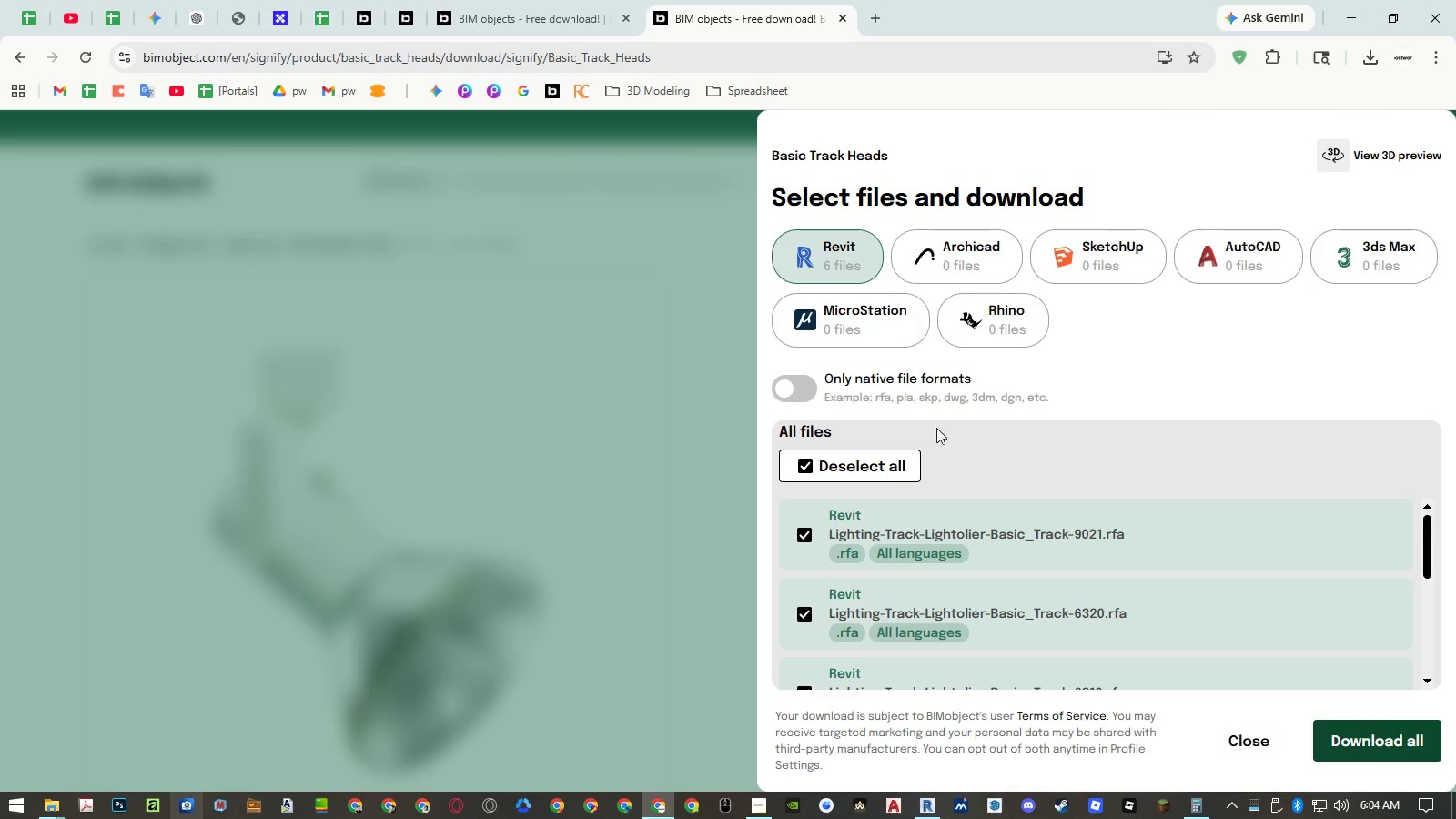 
scroll: coordinate [1029, 521], scroll_direction: down, amount: 4.0
 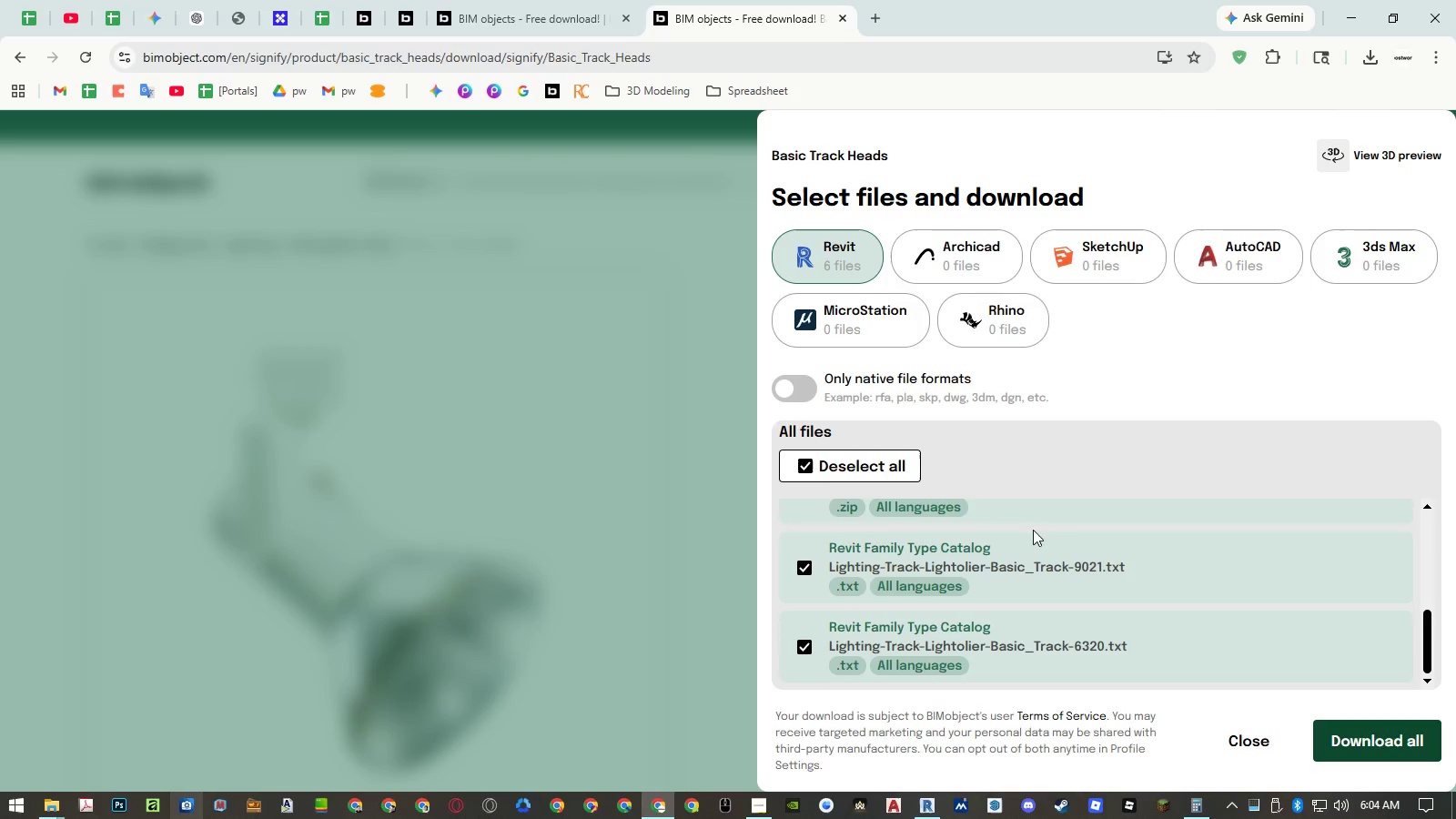 
scroll: coordinate [1036, 536], scroll_direction: up, amount: 2.0
 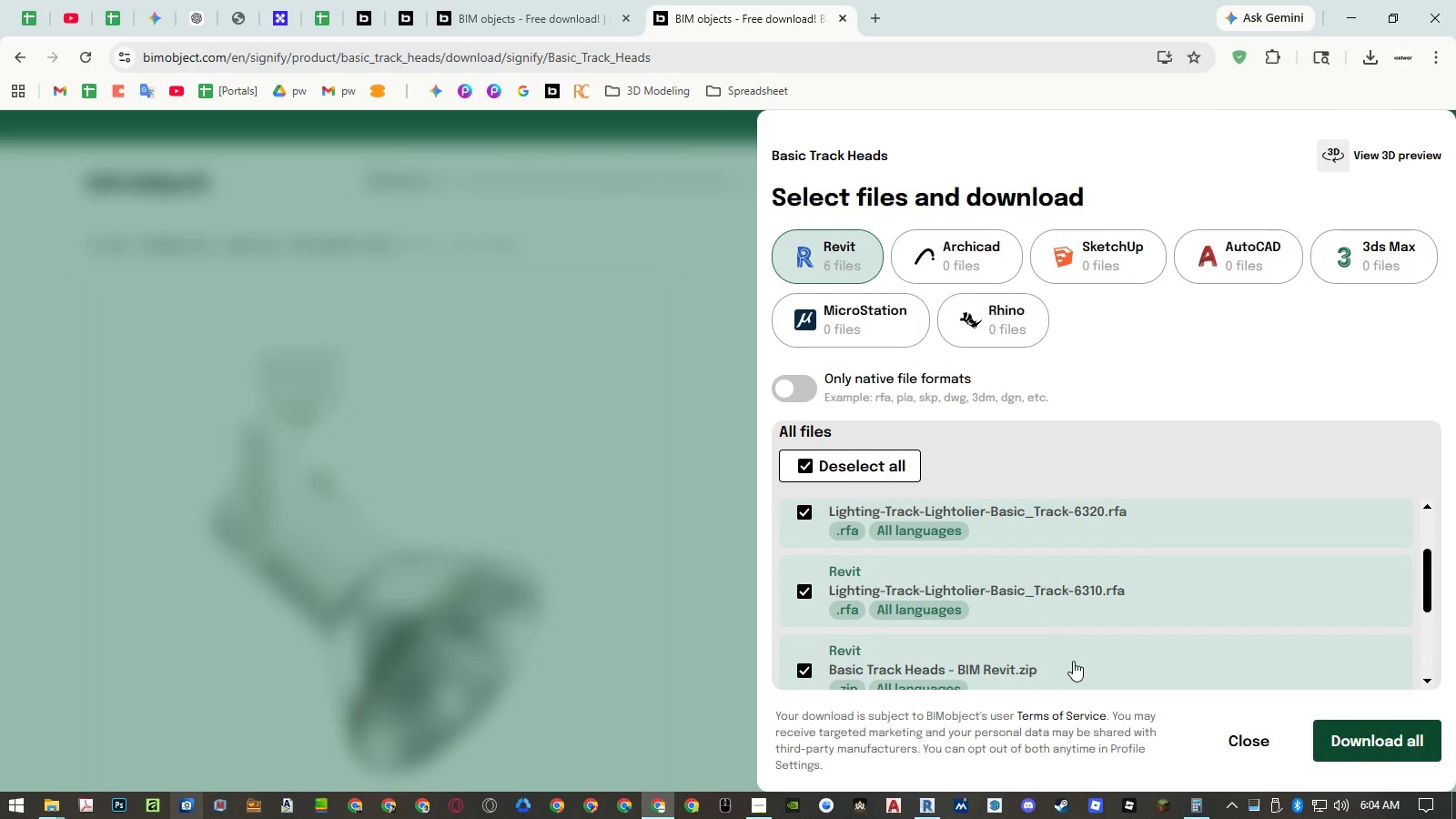 
scroll: coordinate [1078, 606], scroll_direction: down, amount: 2.0
 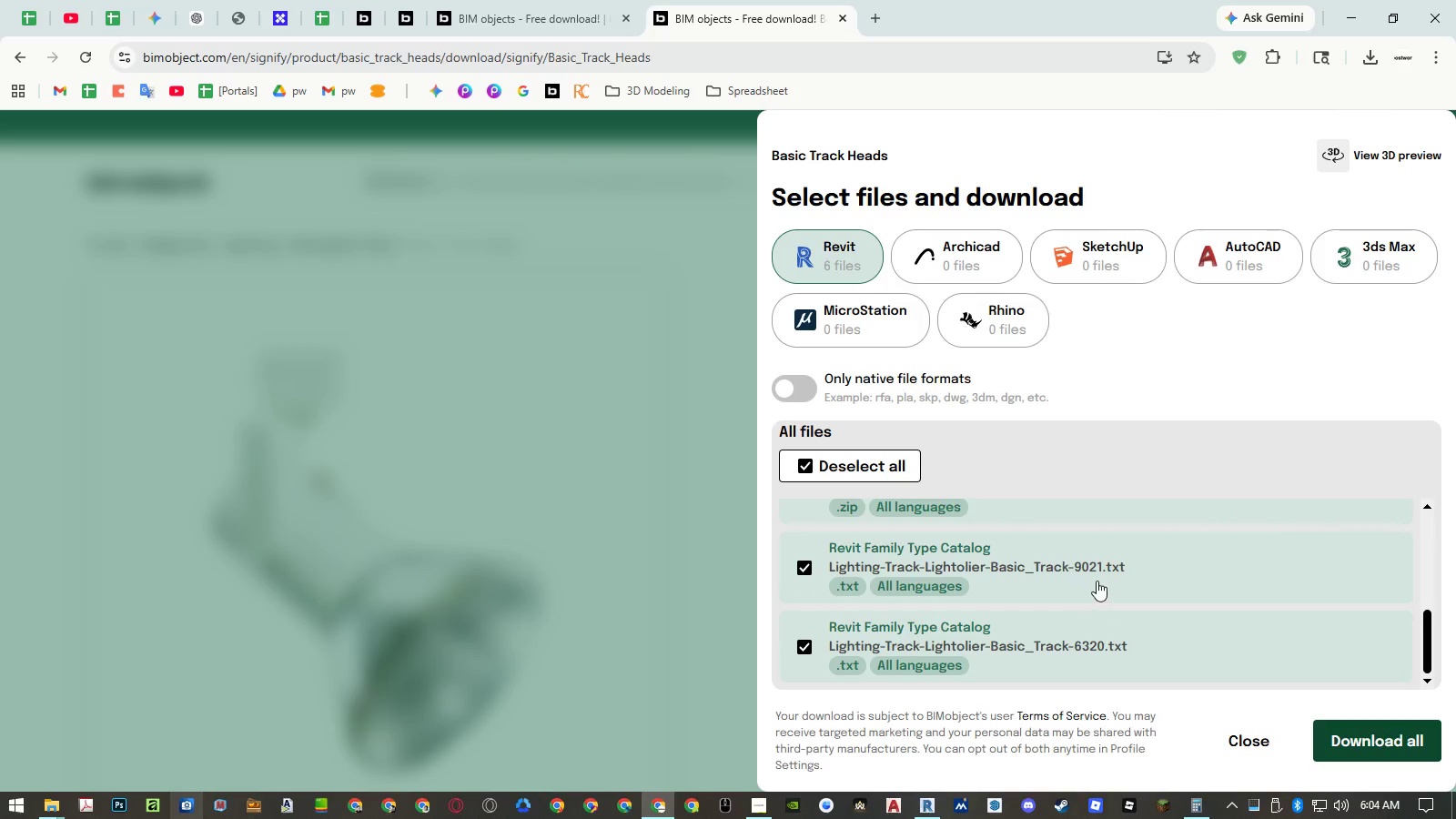 
double_click([1103, 647])
 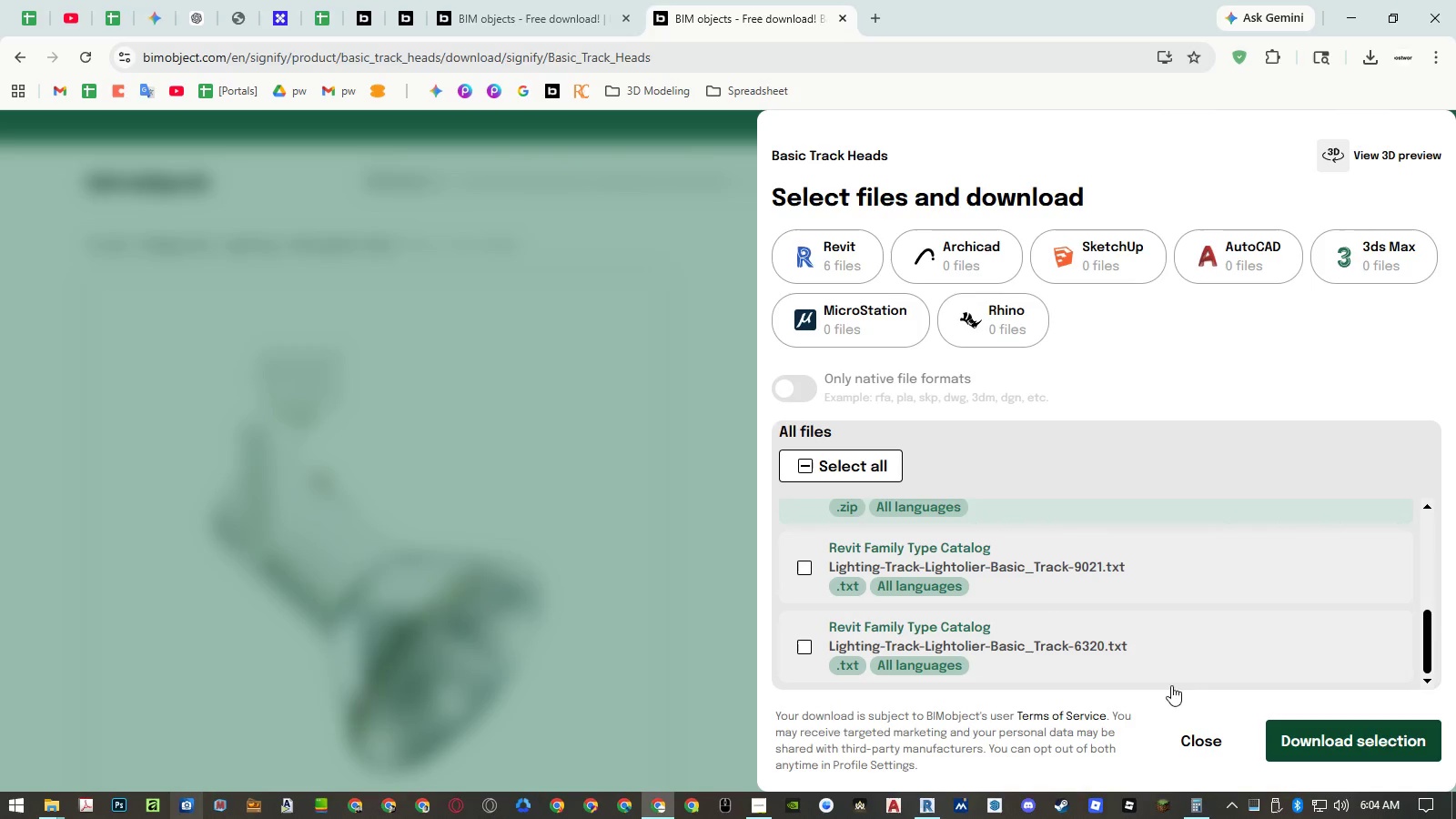 
left_click([1298, 744])
 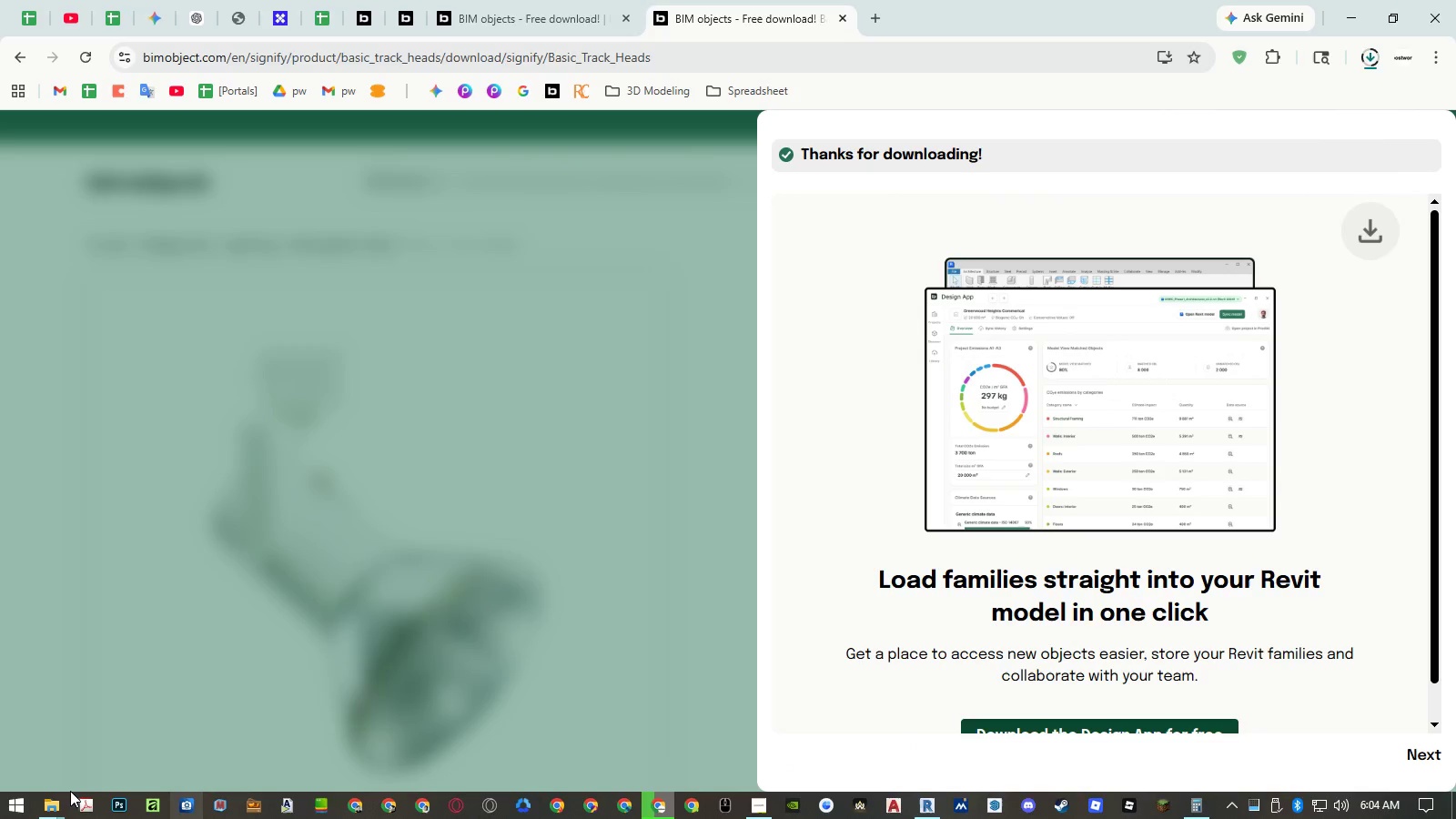 
scroll: coordinate [1234, 659], scroll_direction: down, amount: 6.0
 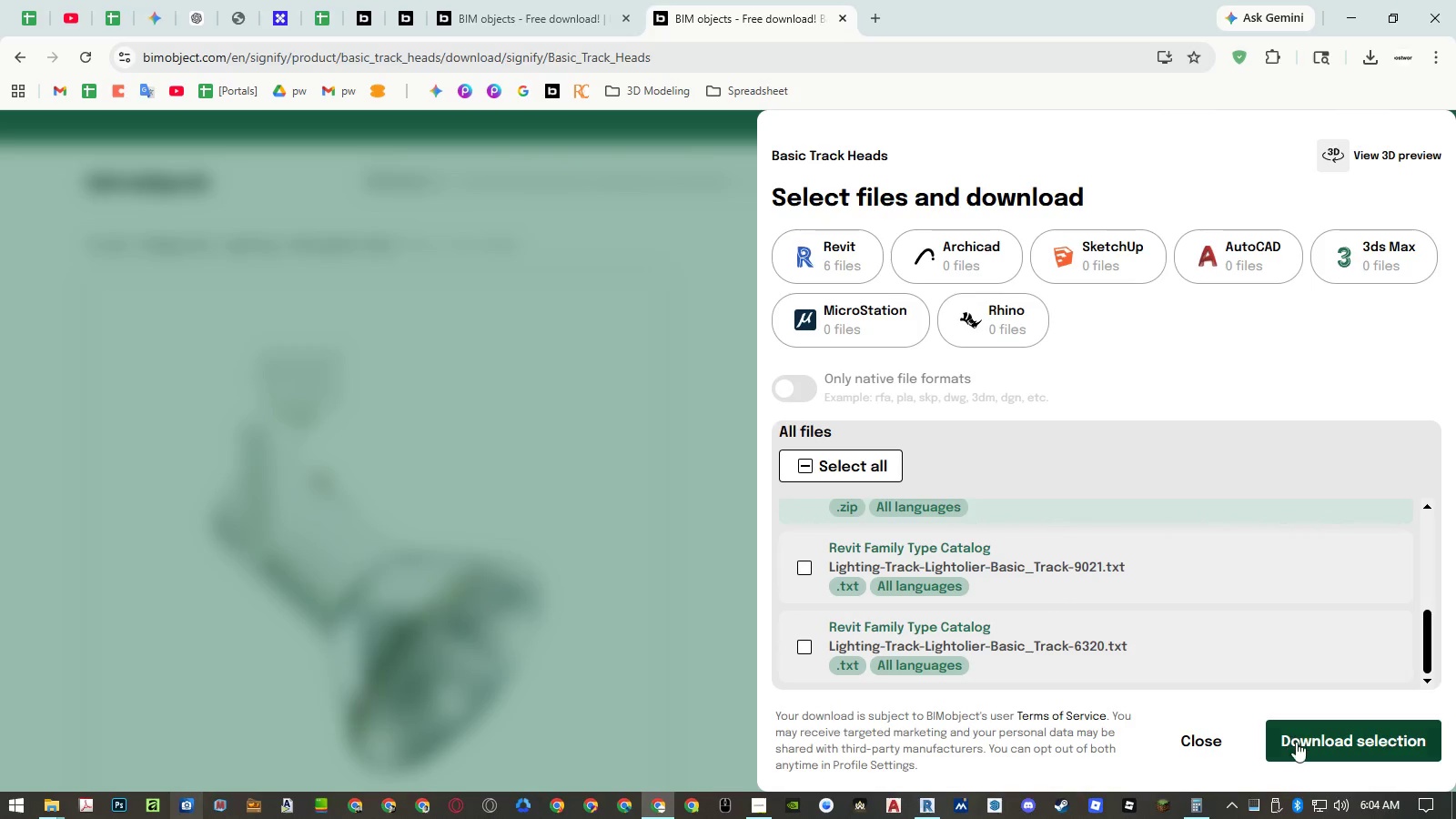 
left_click([57, 800])
 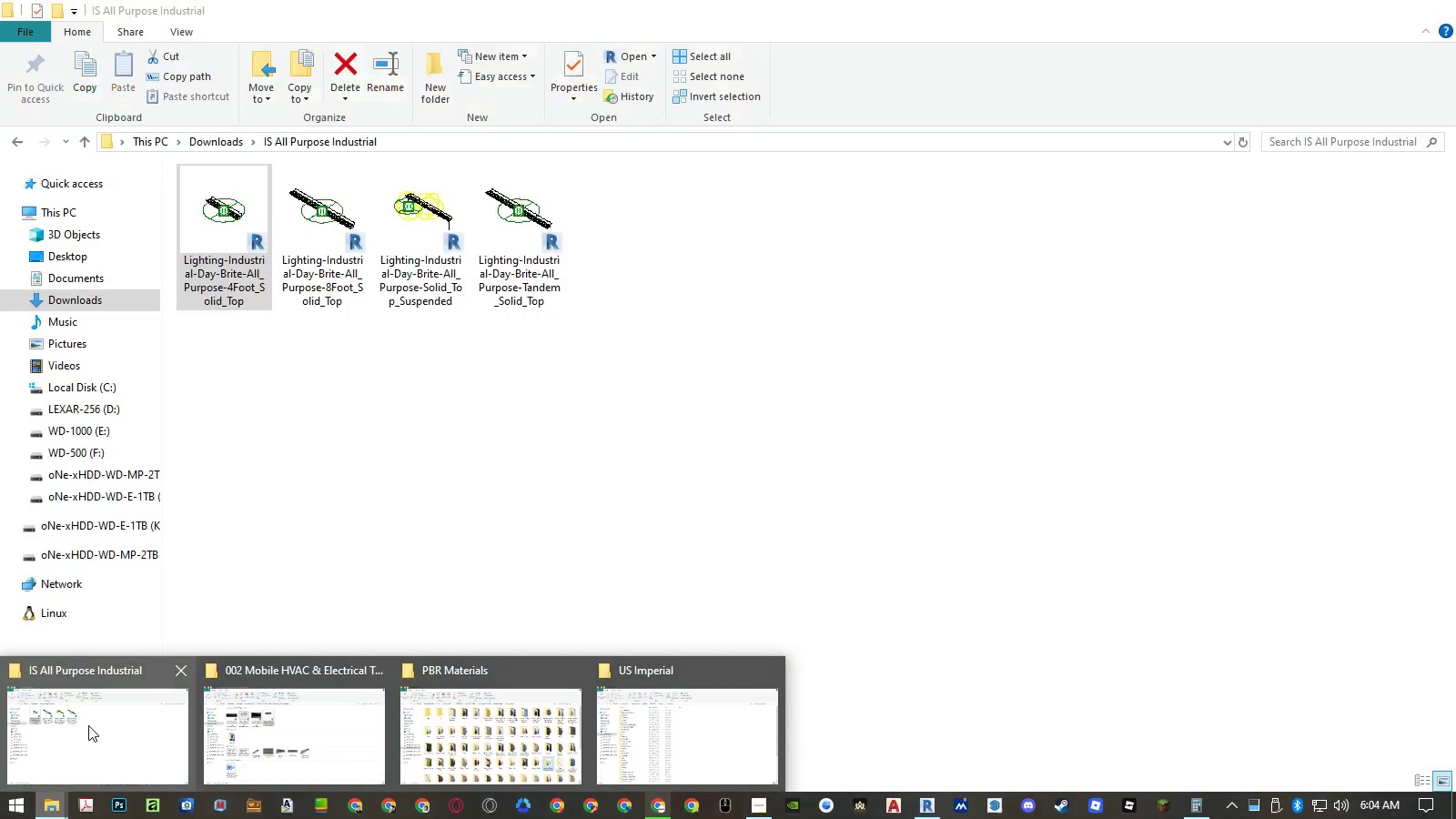 
left_click([89, 725])
 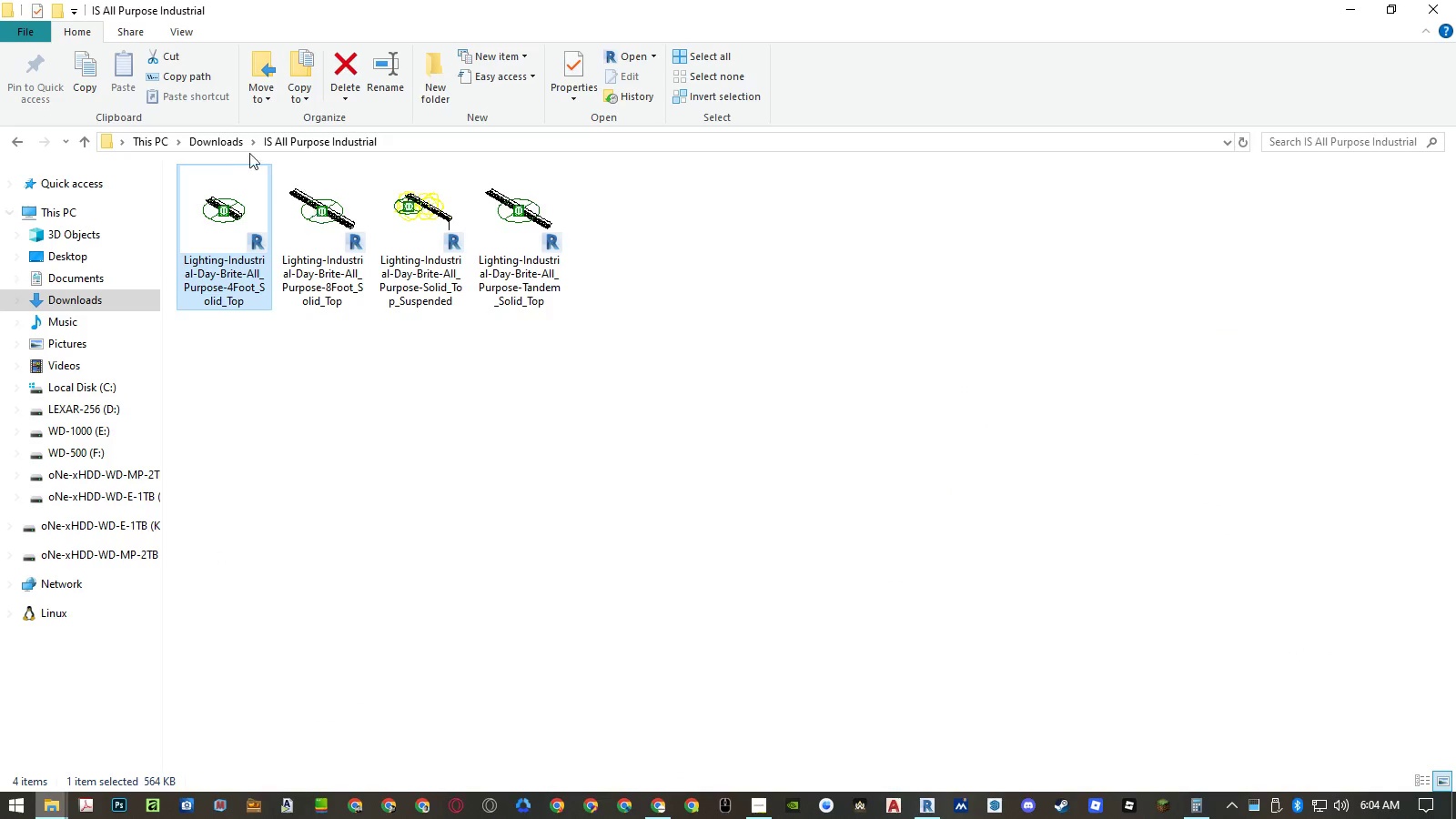 
left_click([218, 144])
 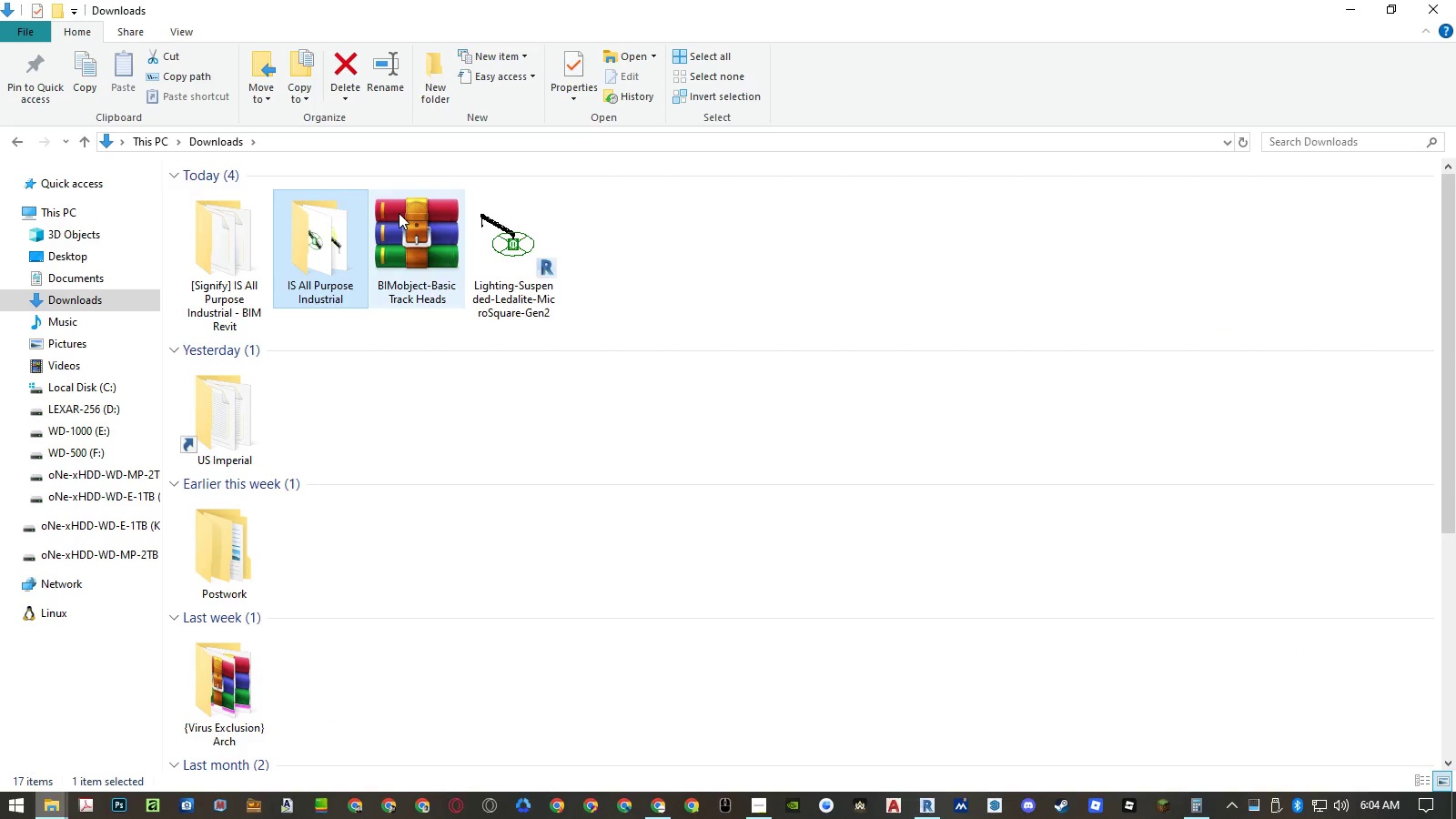 
double_click([399, 213])
 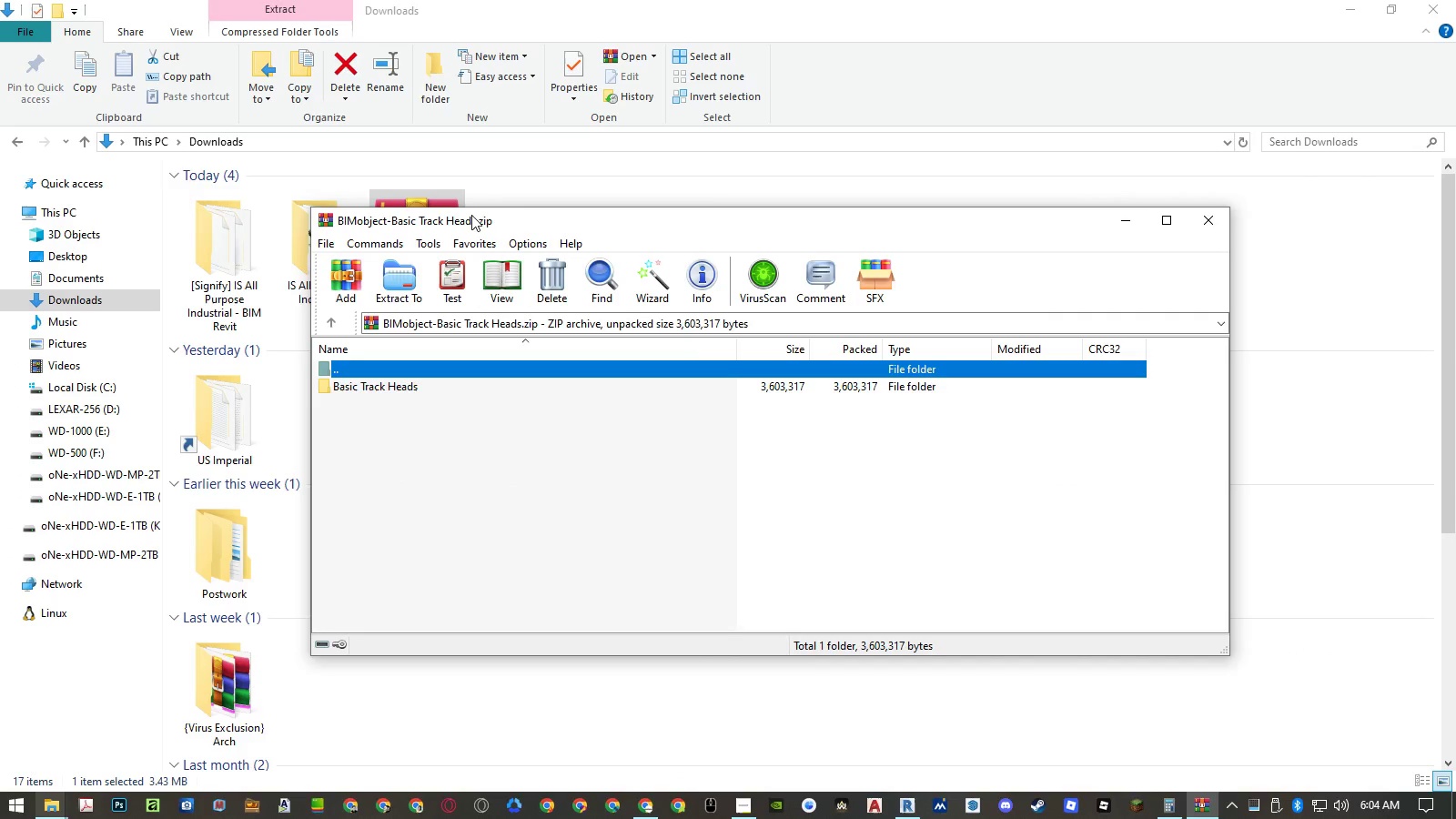 
left_click([1221, 211])
 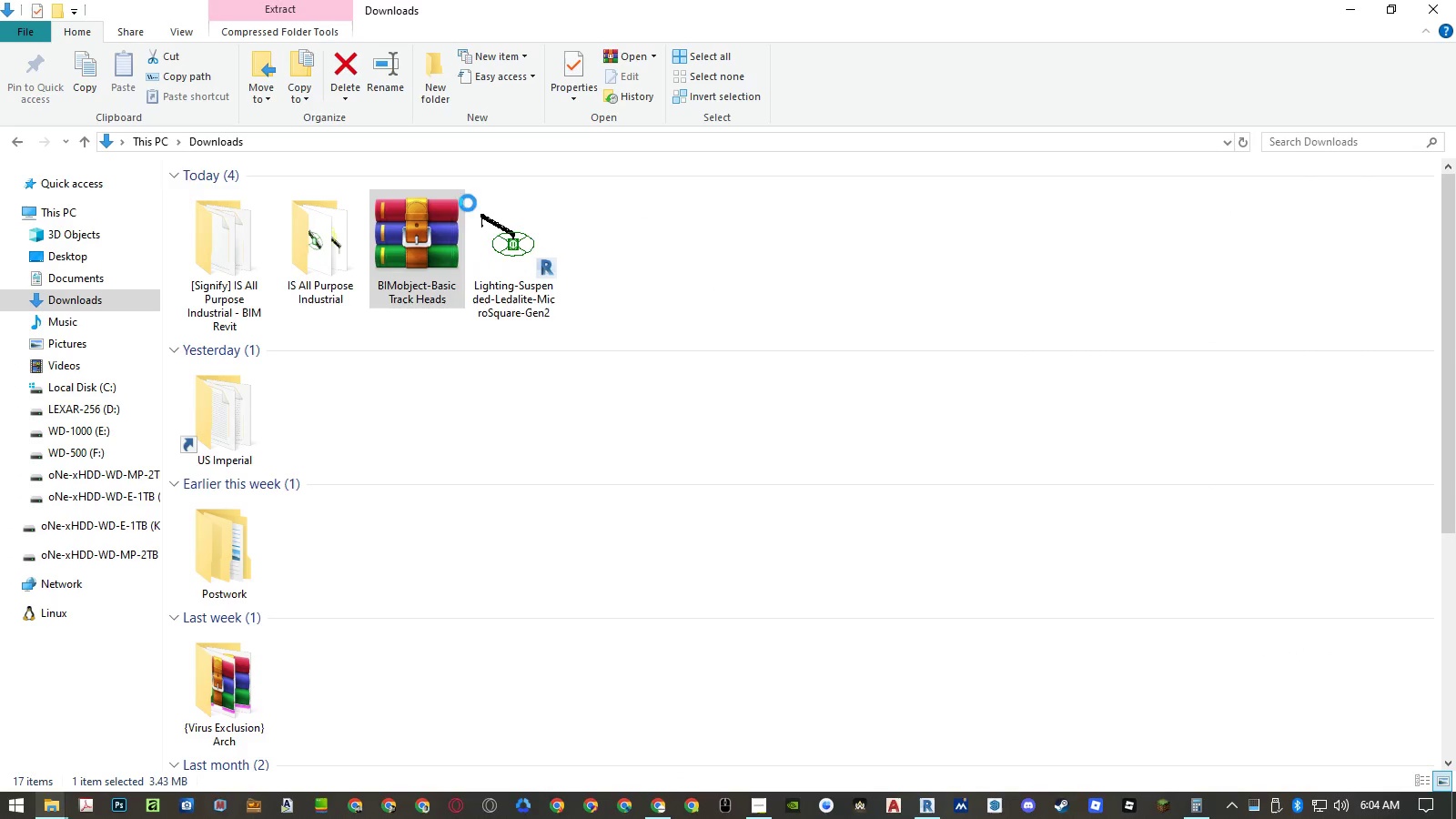 
right_click([437, 233])
 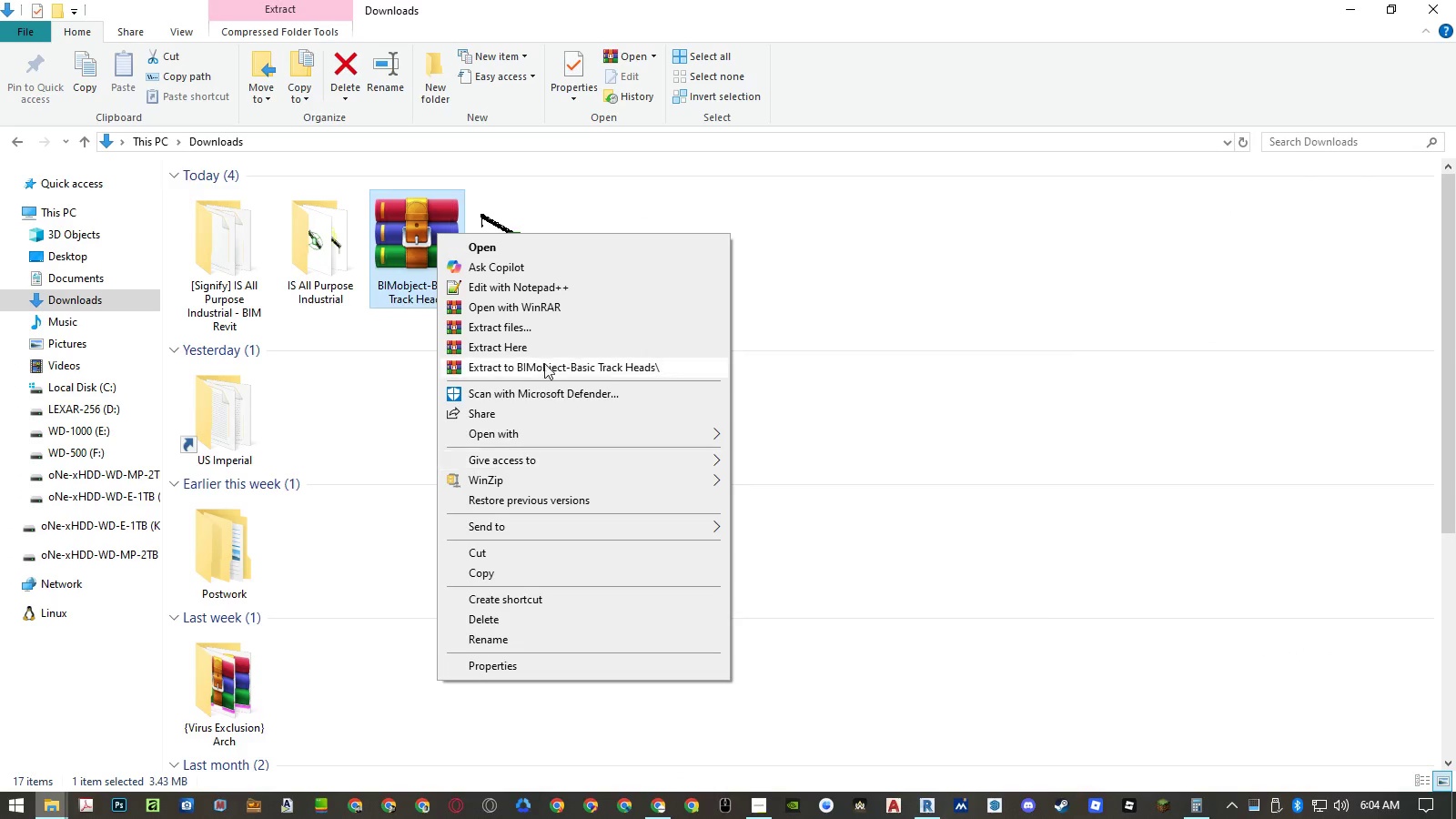 
left_click([546, 340])
 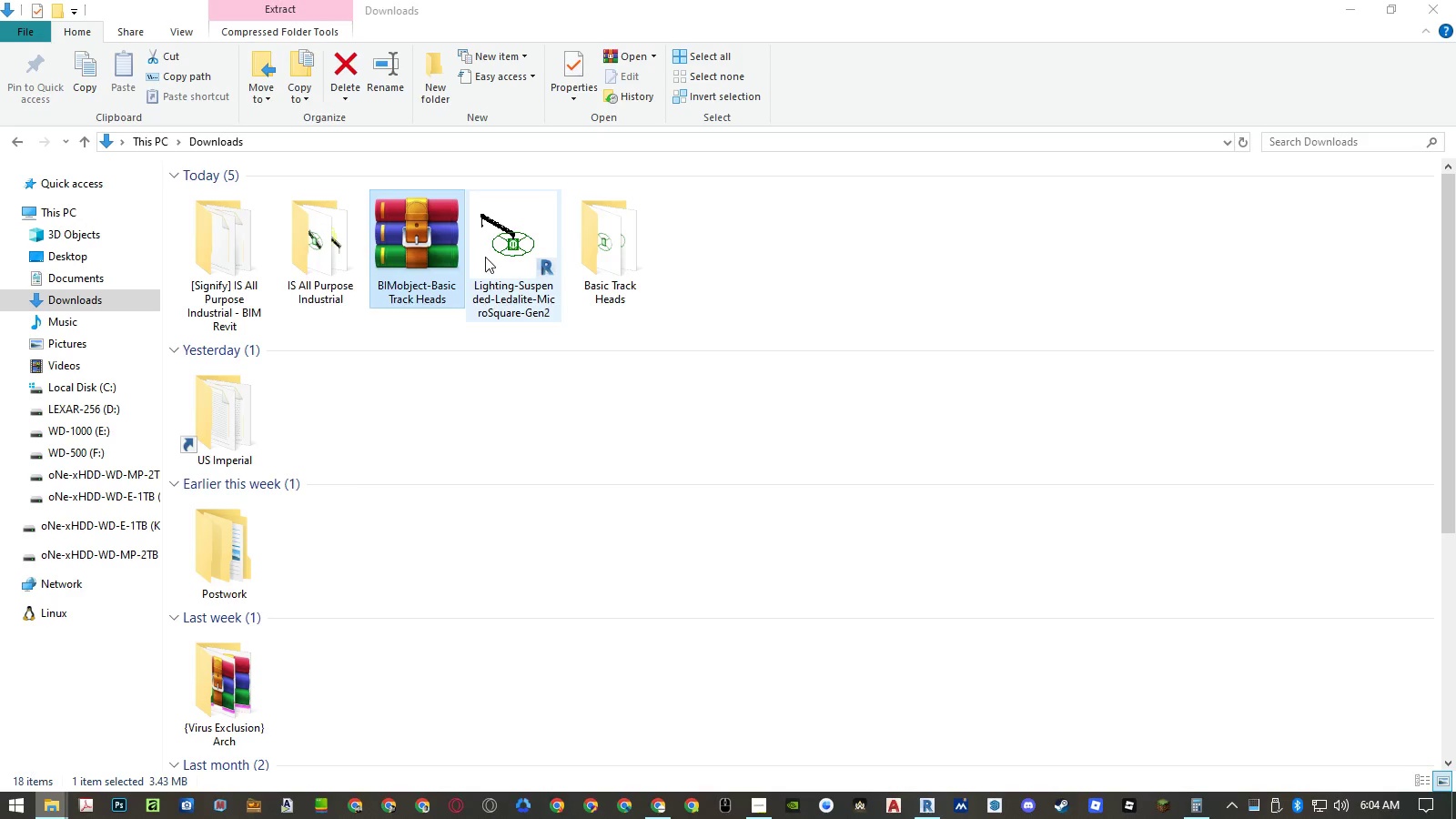 
left_click([419, 236])
 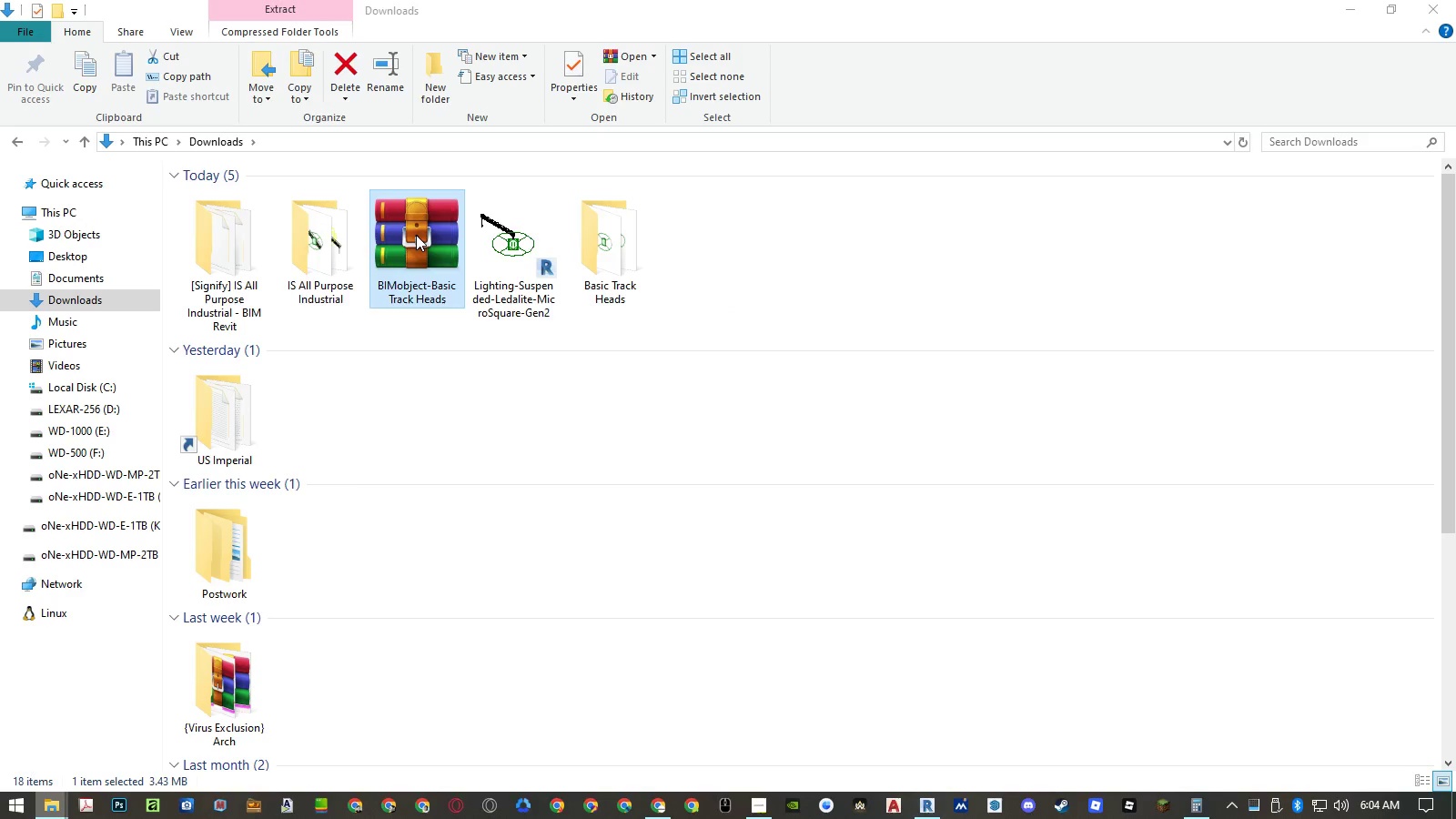 
key(Delete)
 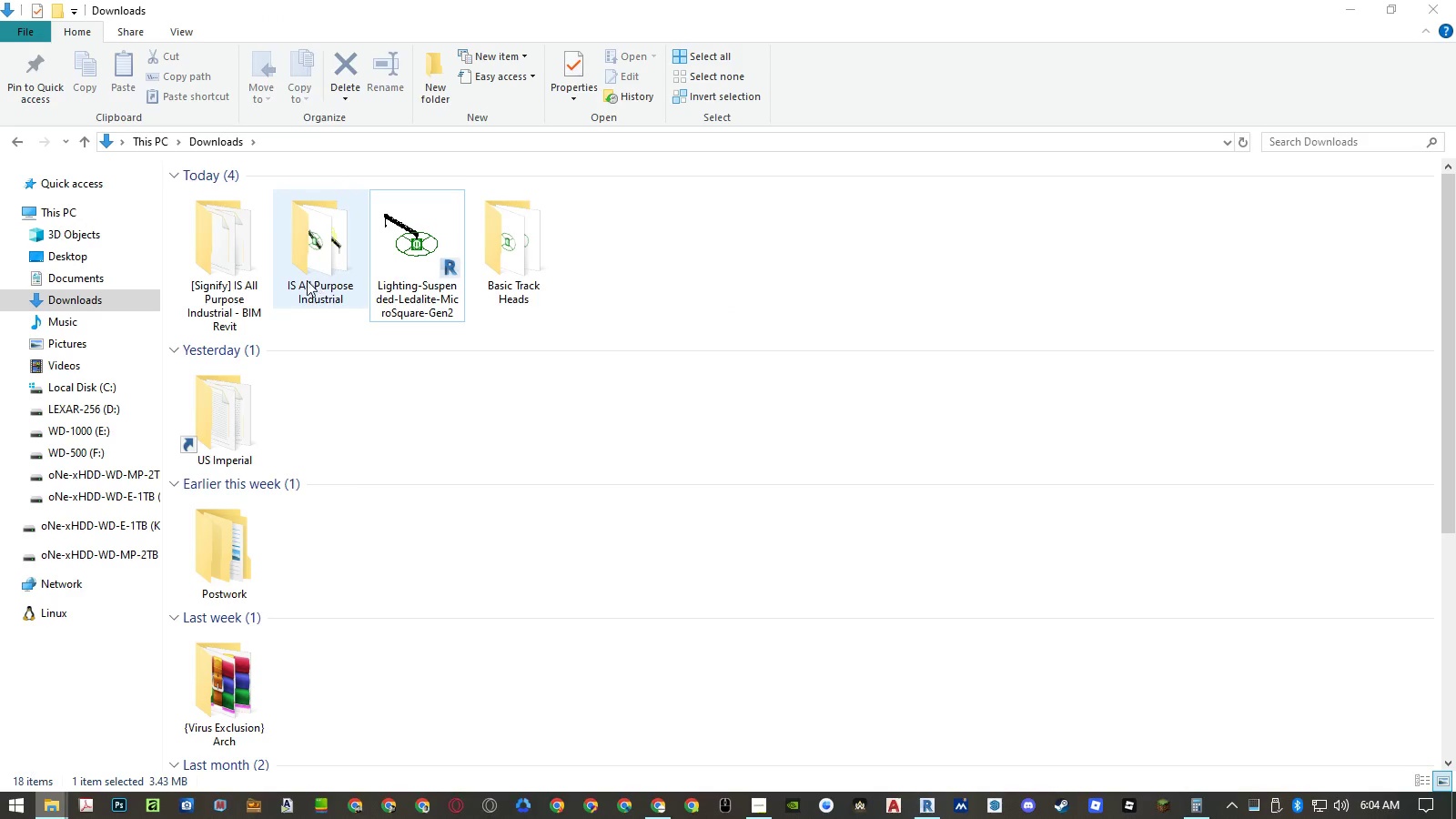 
left_click([203, 288])
 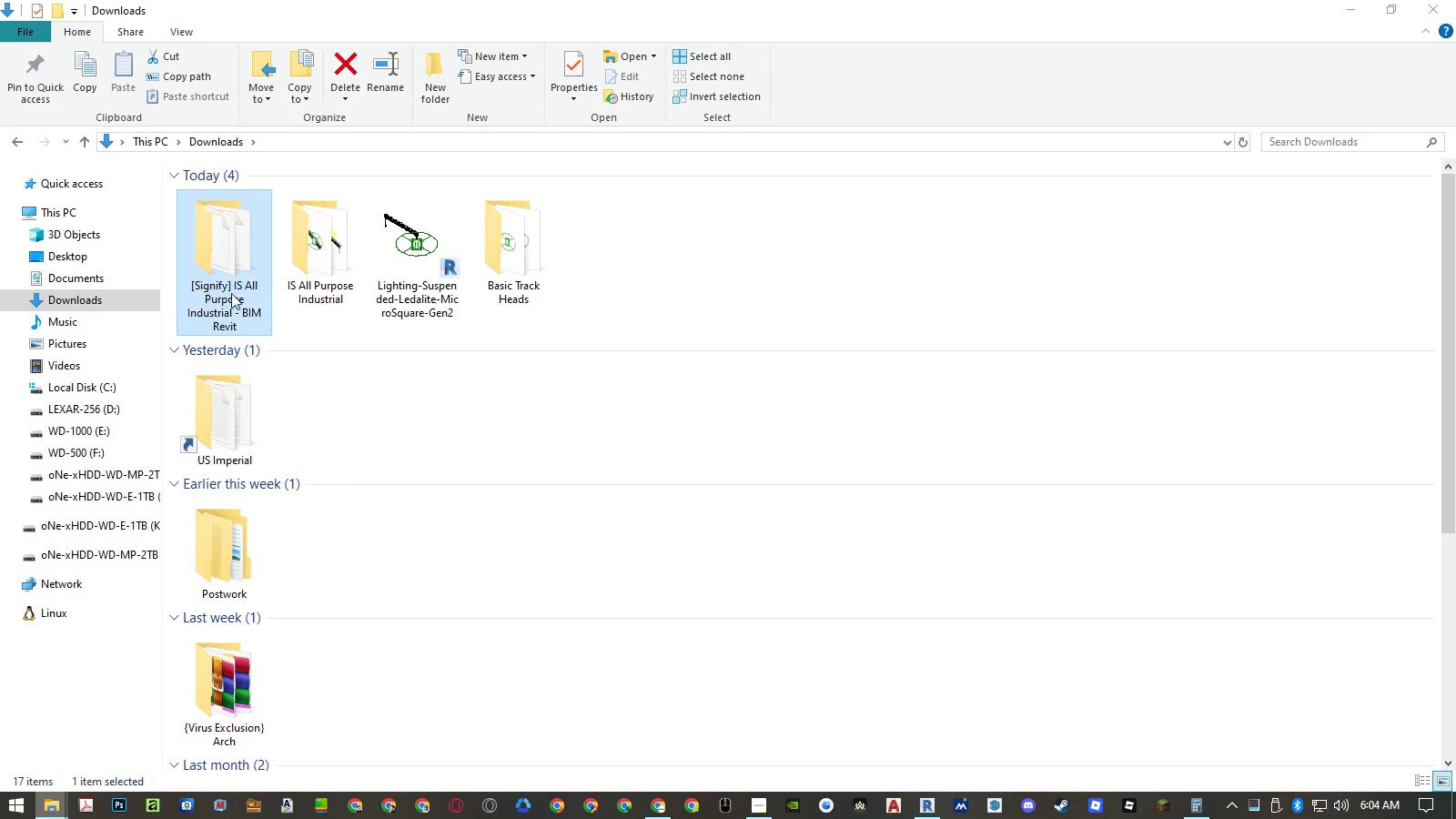 
double_click([234, 293])
 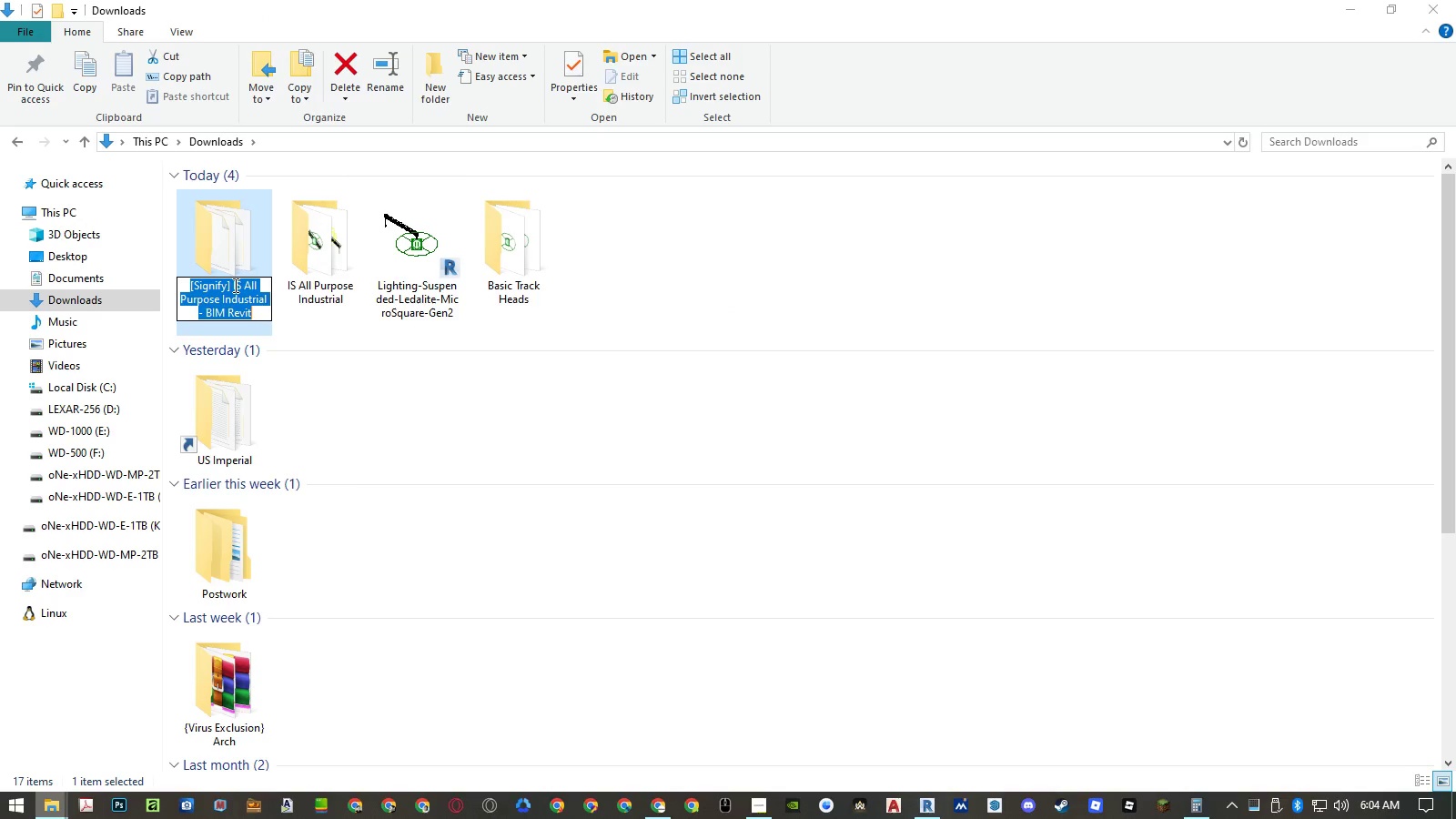 
left_click_drag(start_coordinate=[234, 285], to_coordinate=[115, 288])
 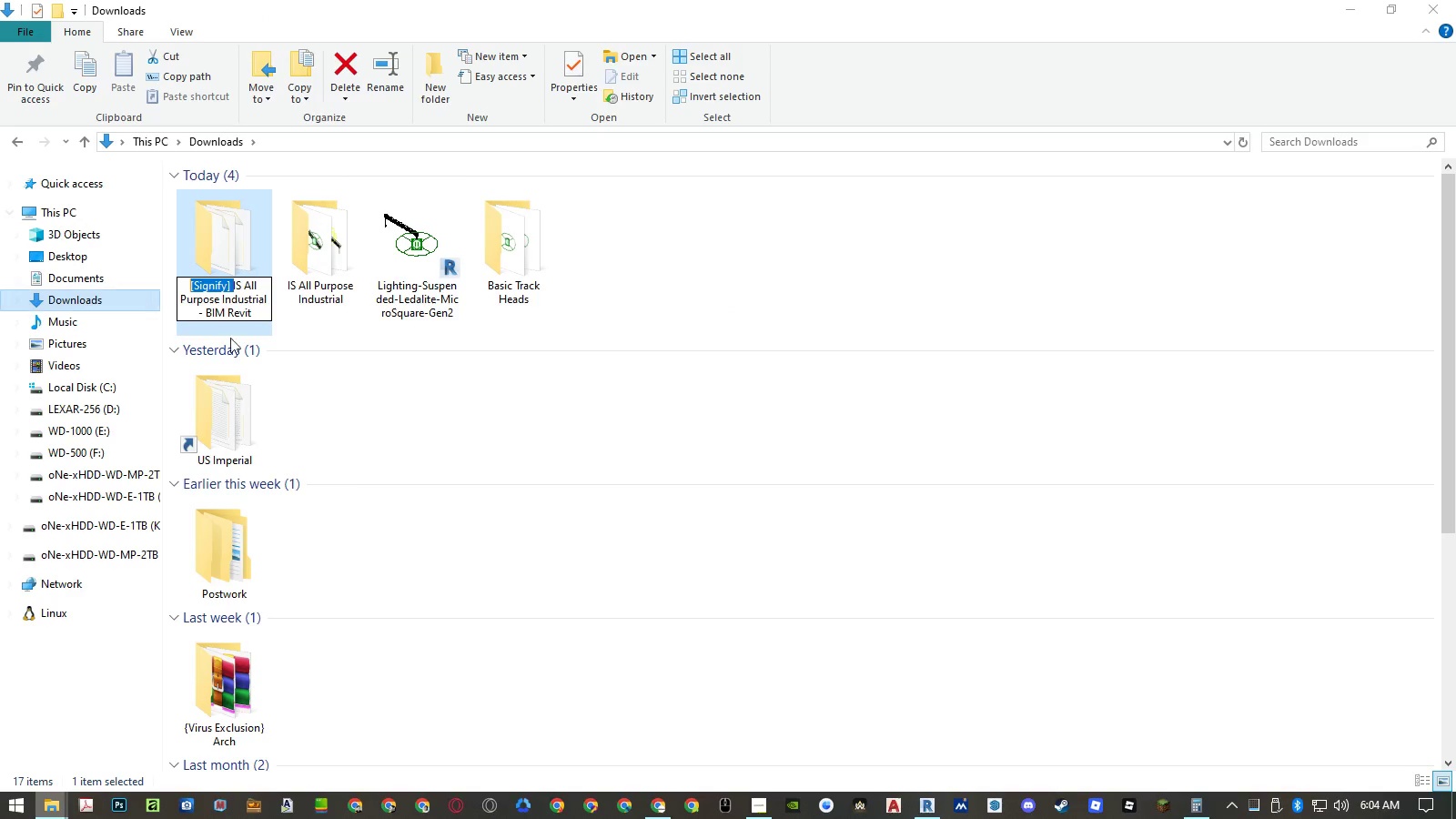 
key(Control+ControlLeft)
 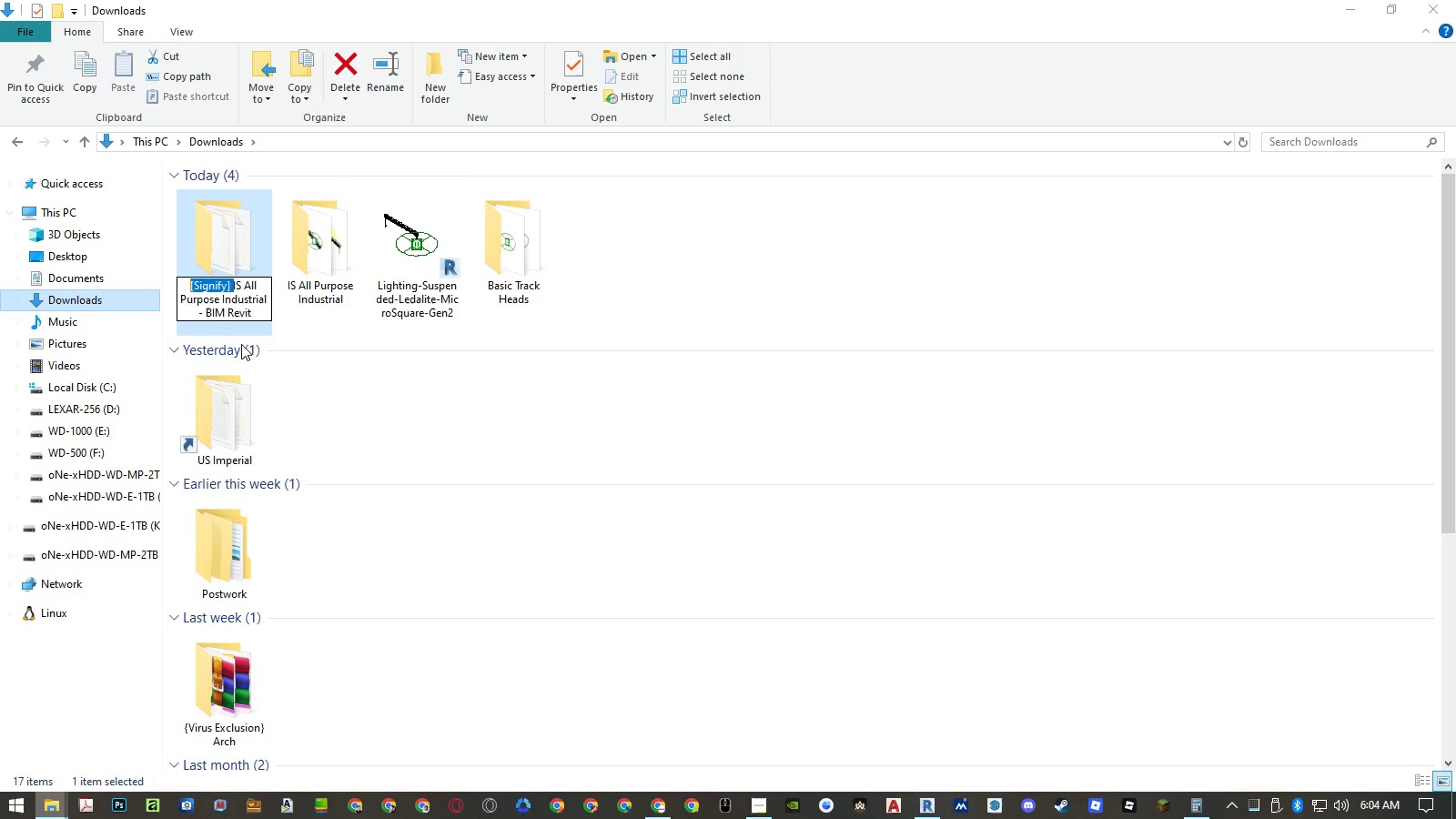 
key(Control+C)
 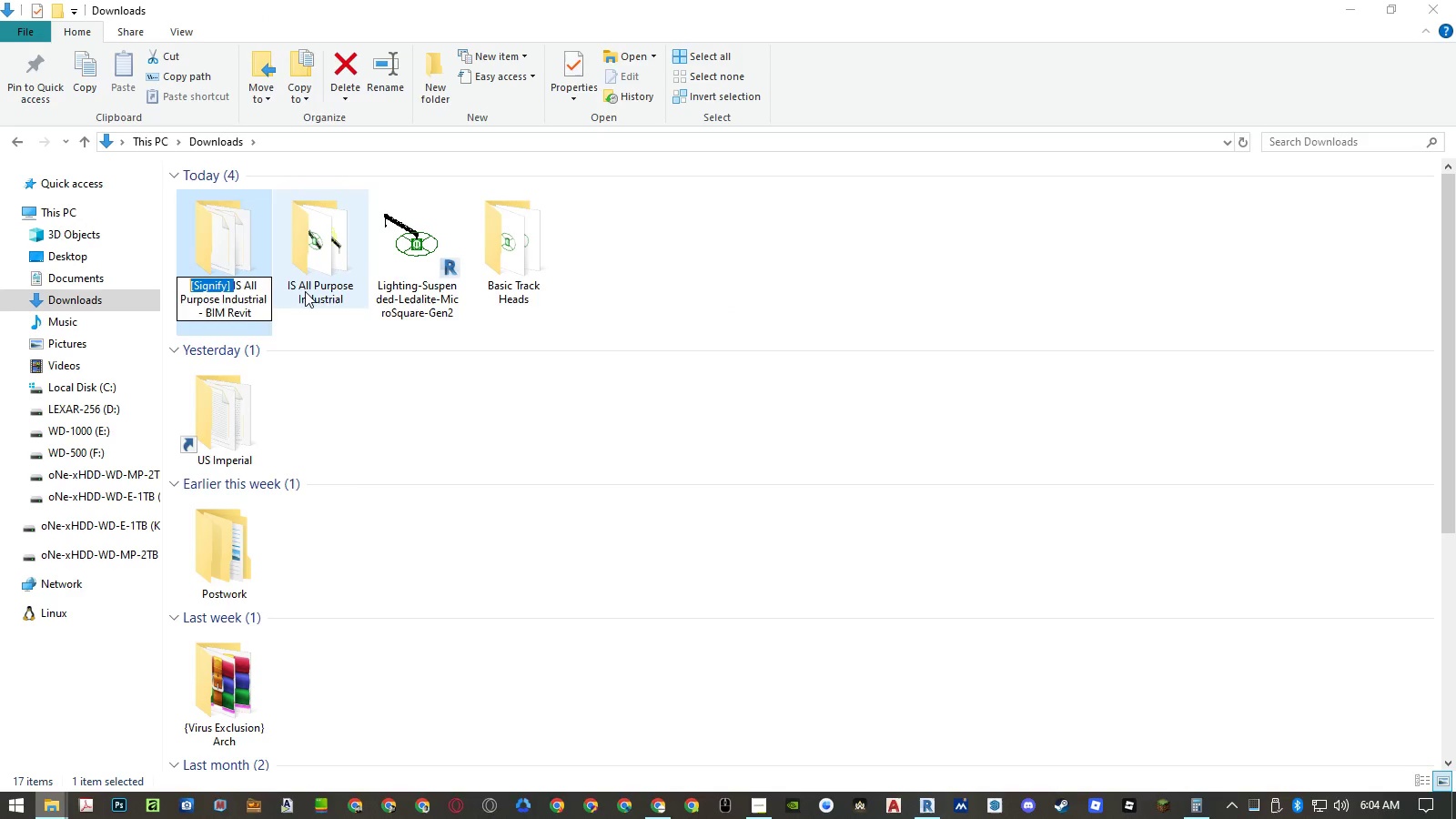 
left_click([308, 287])
 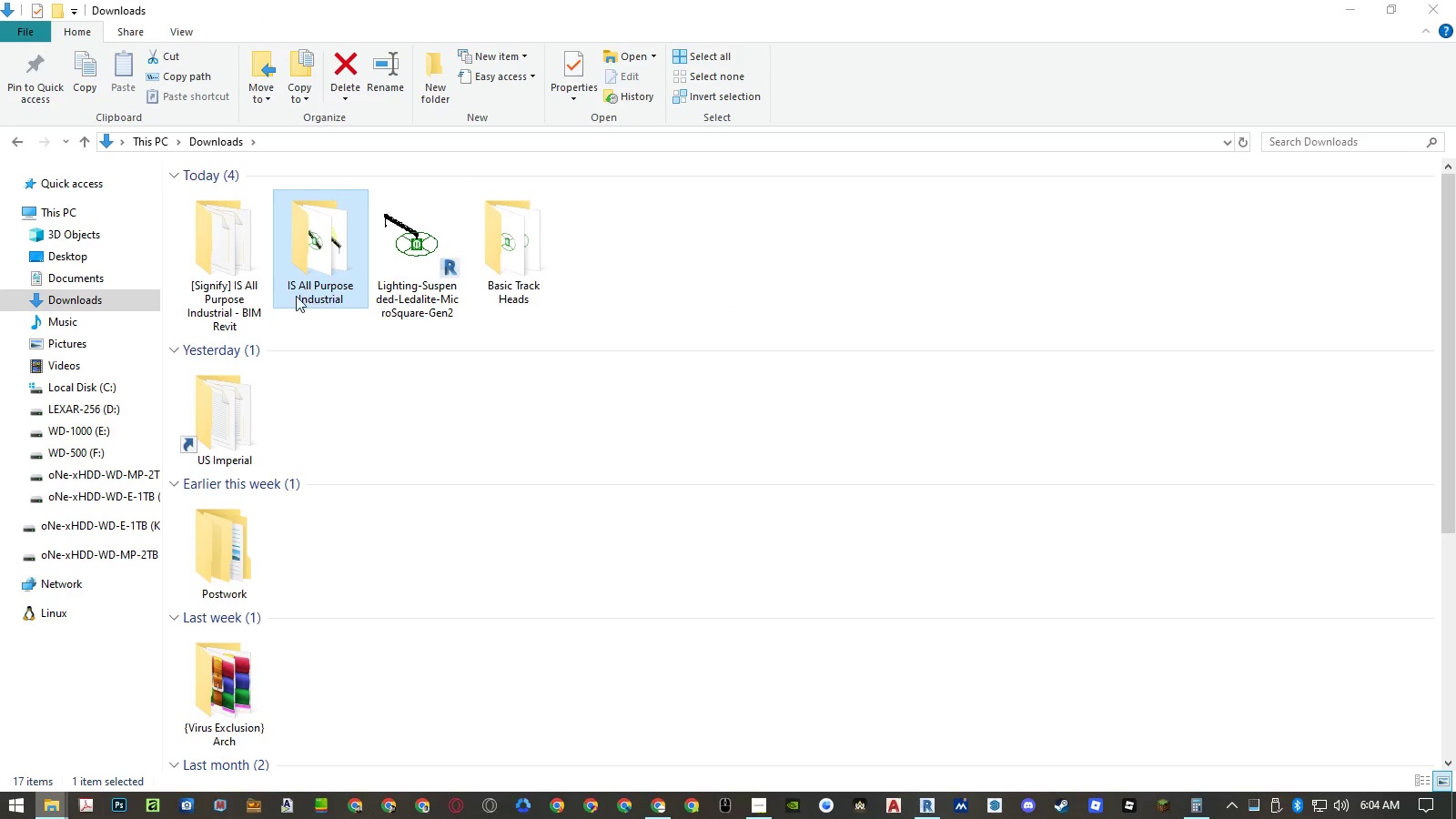 
left_click([289, 298])
 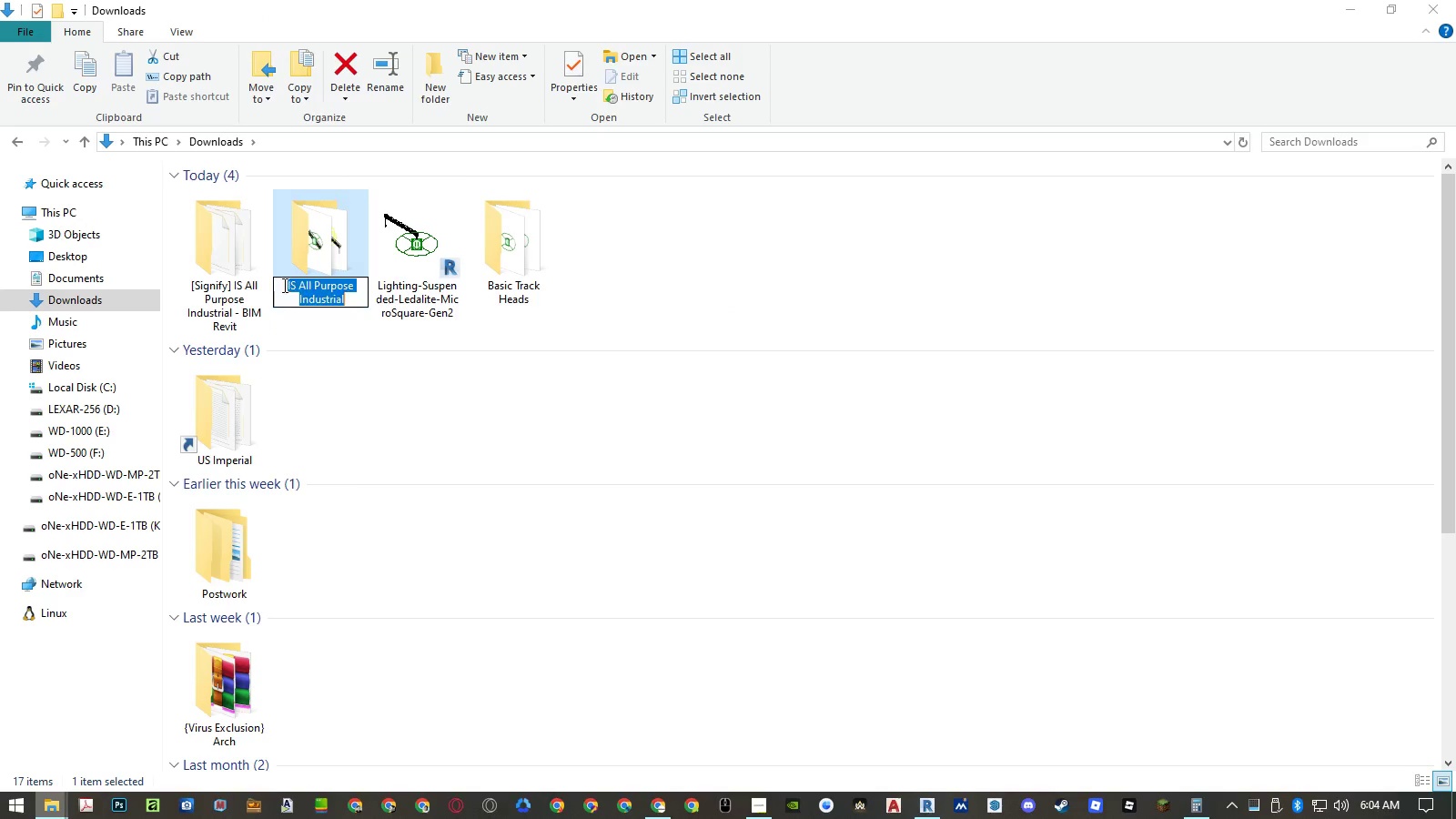 
left_click([279, 285])
 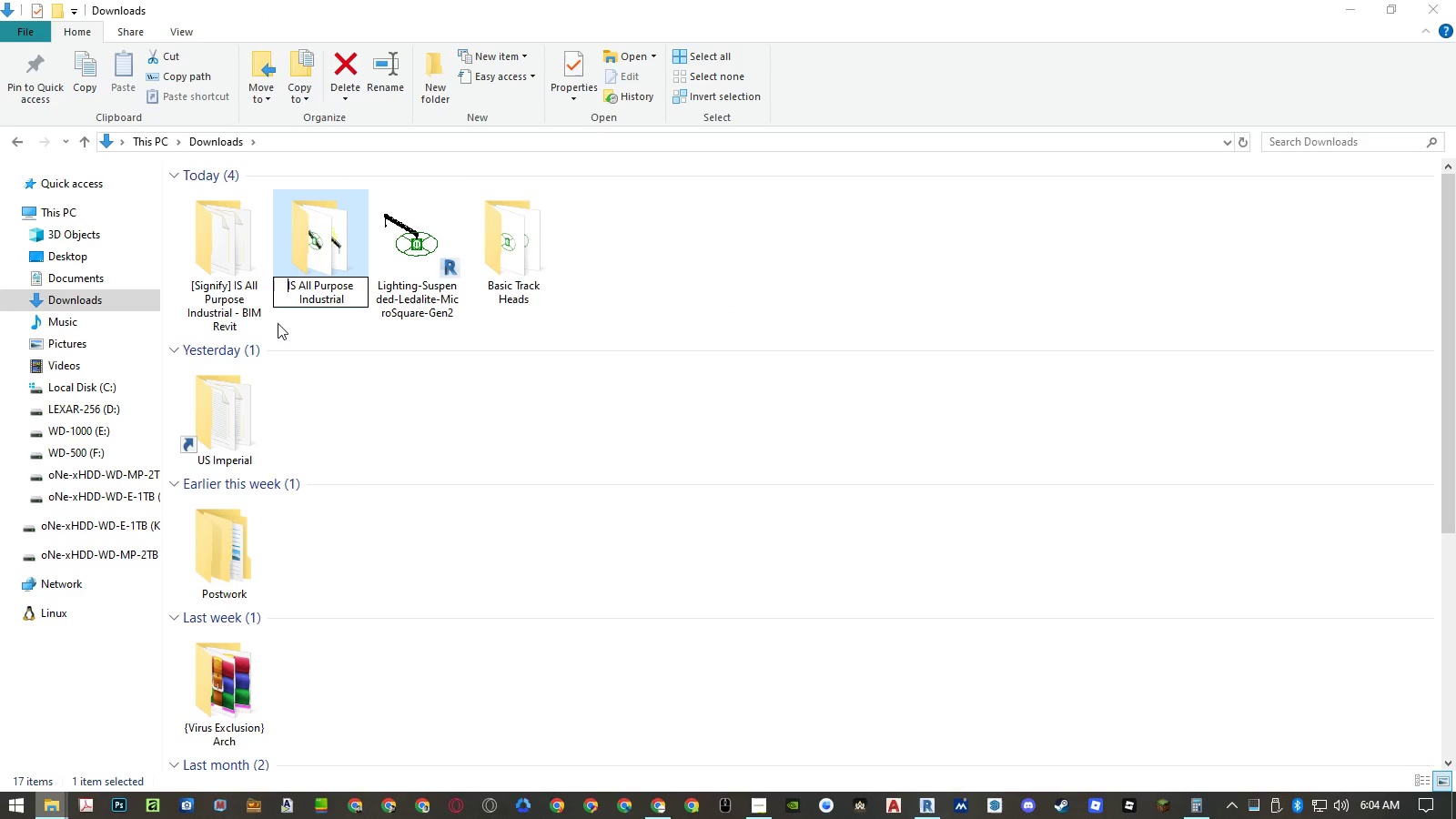 
key(Control+ControlLeft)
 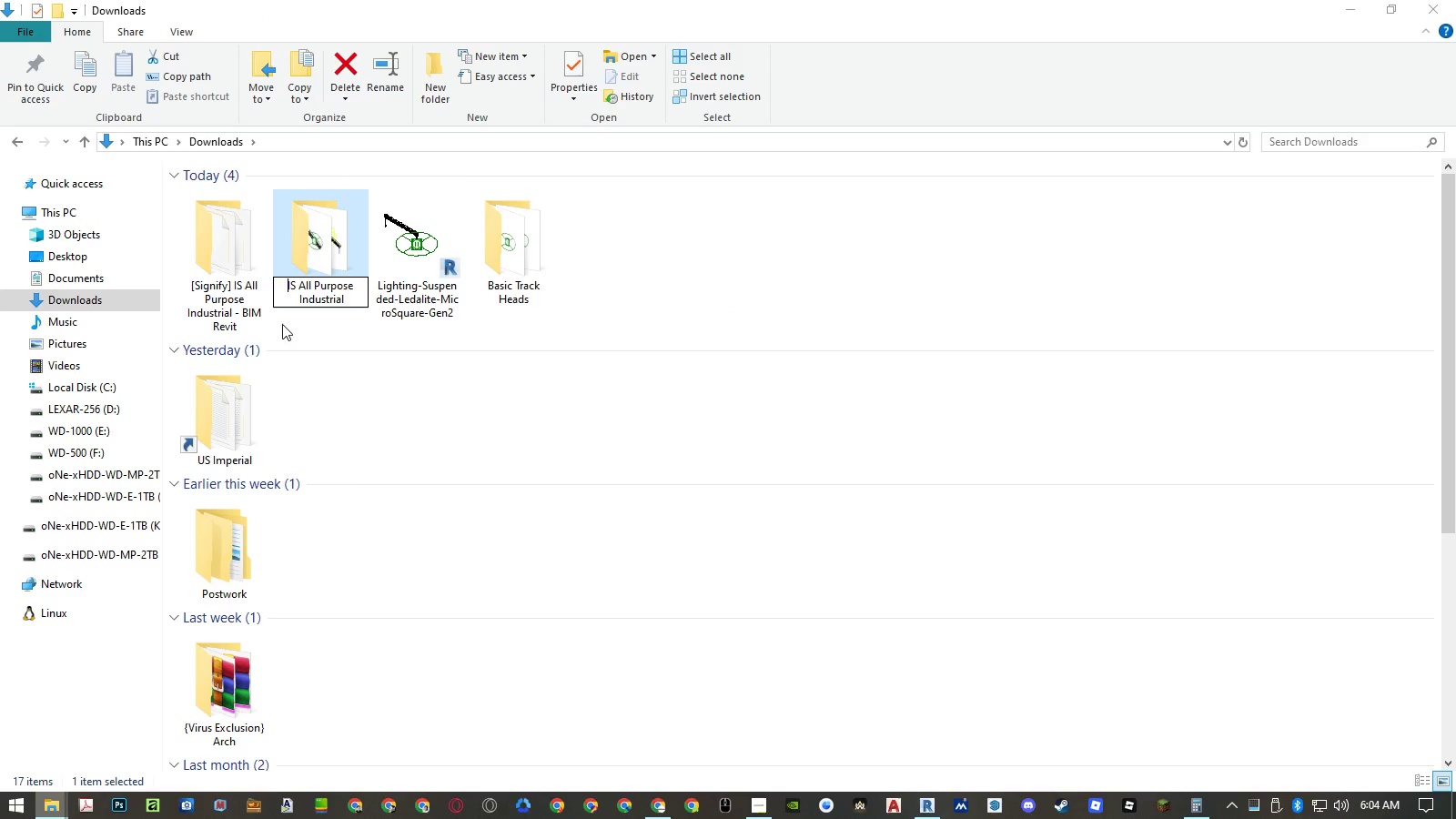 
key(Control+V)
 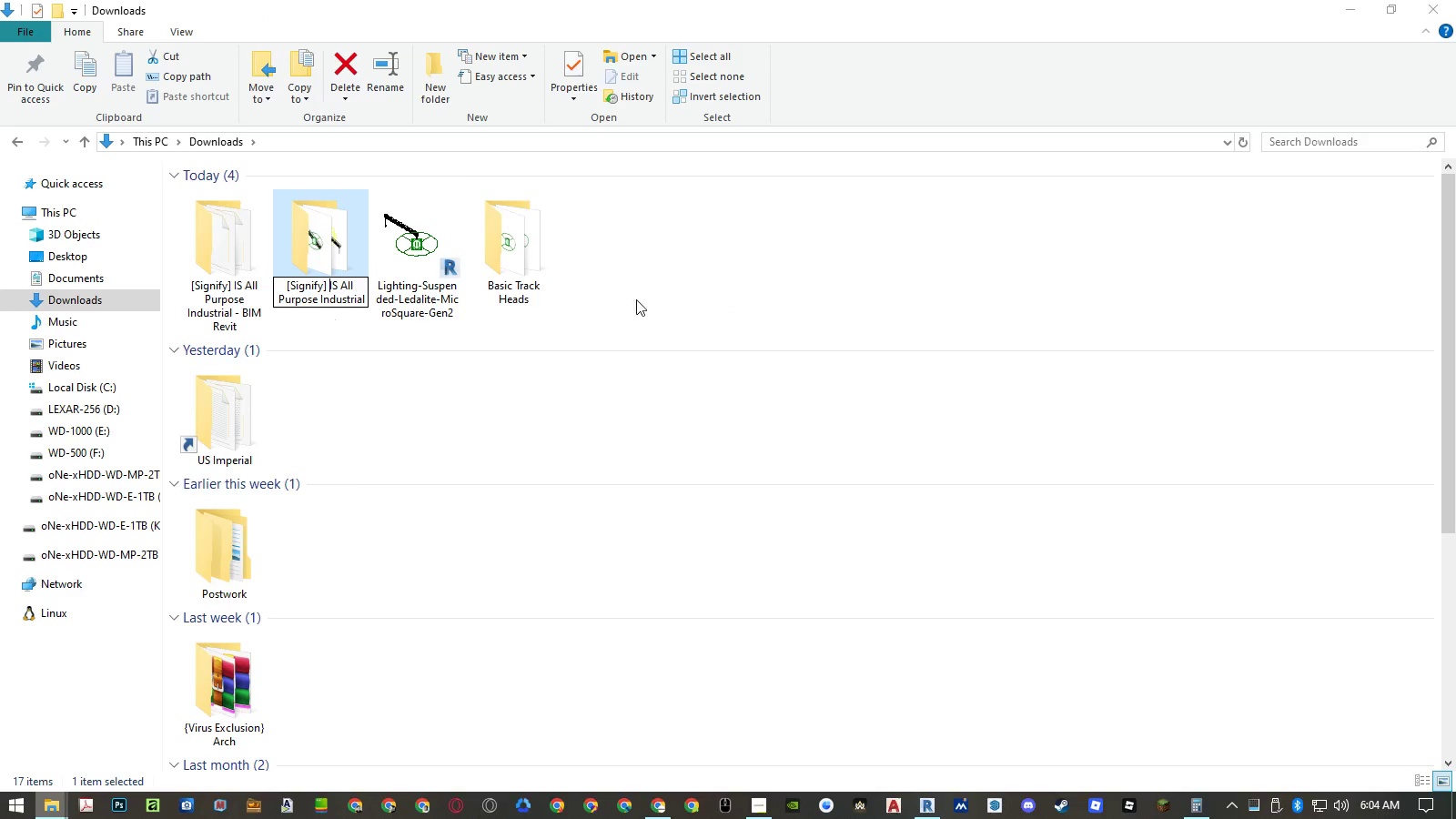 
left_click([681, 290])
 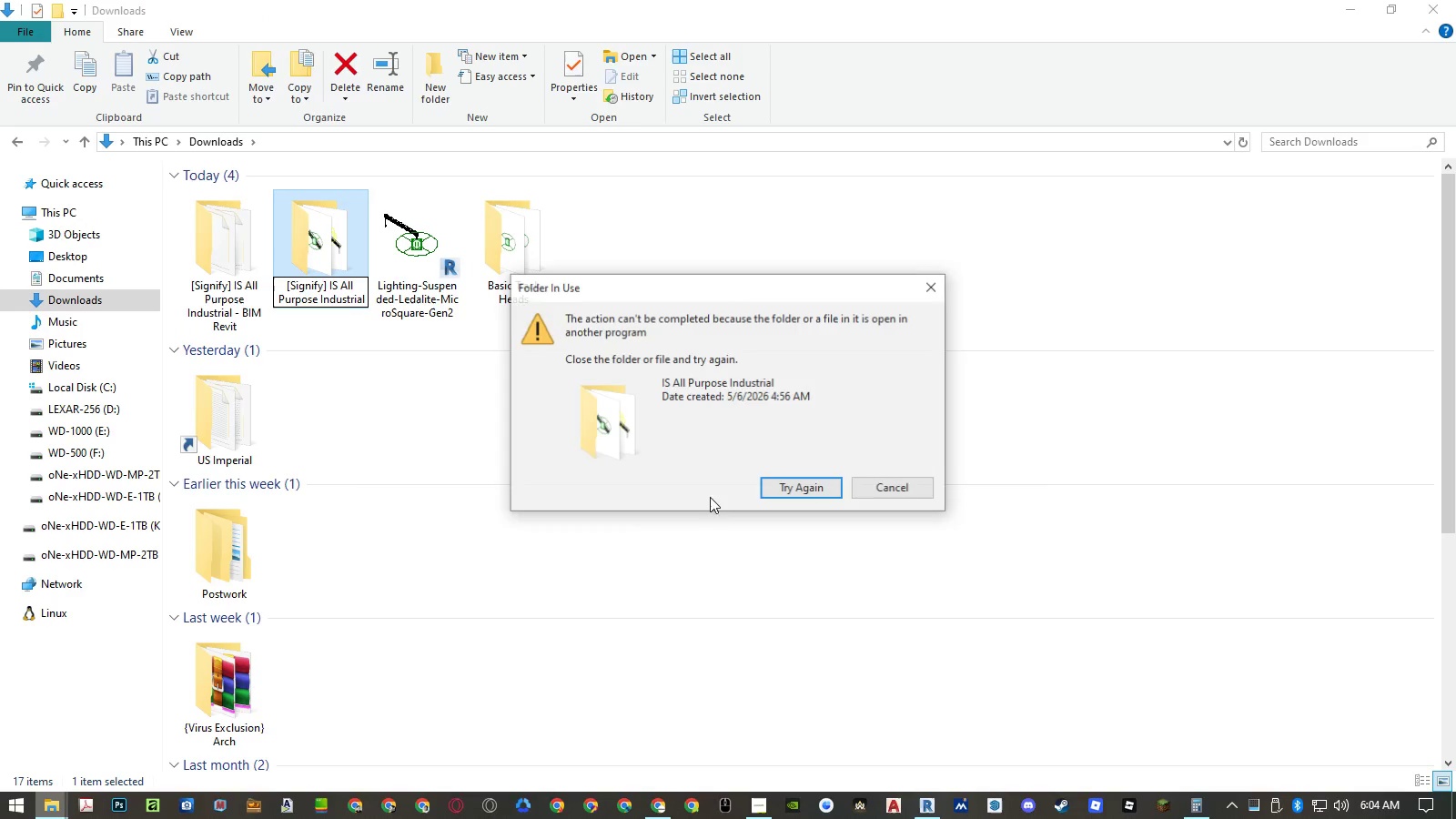 
left_click([877, 484])
 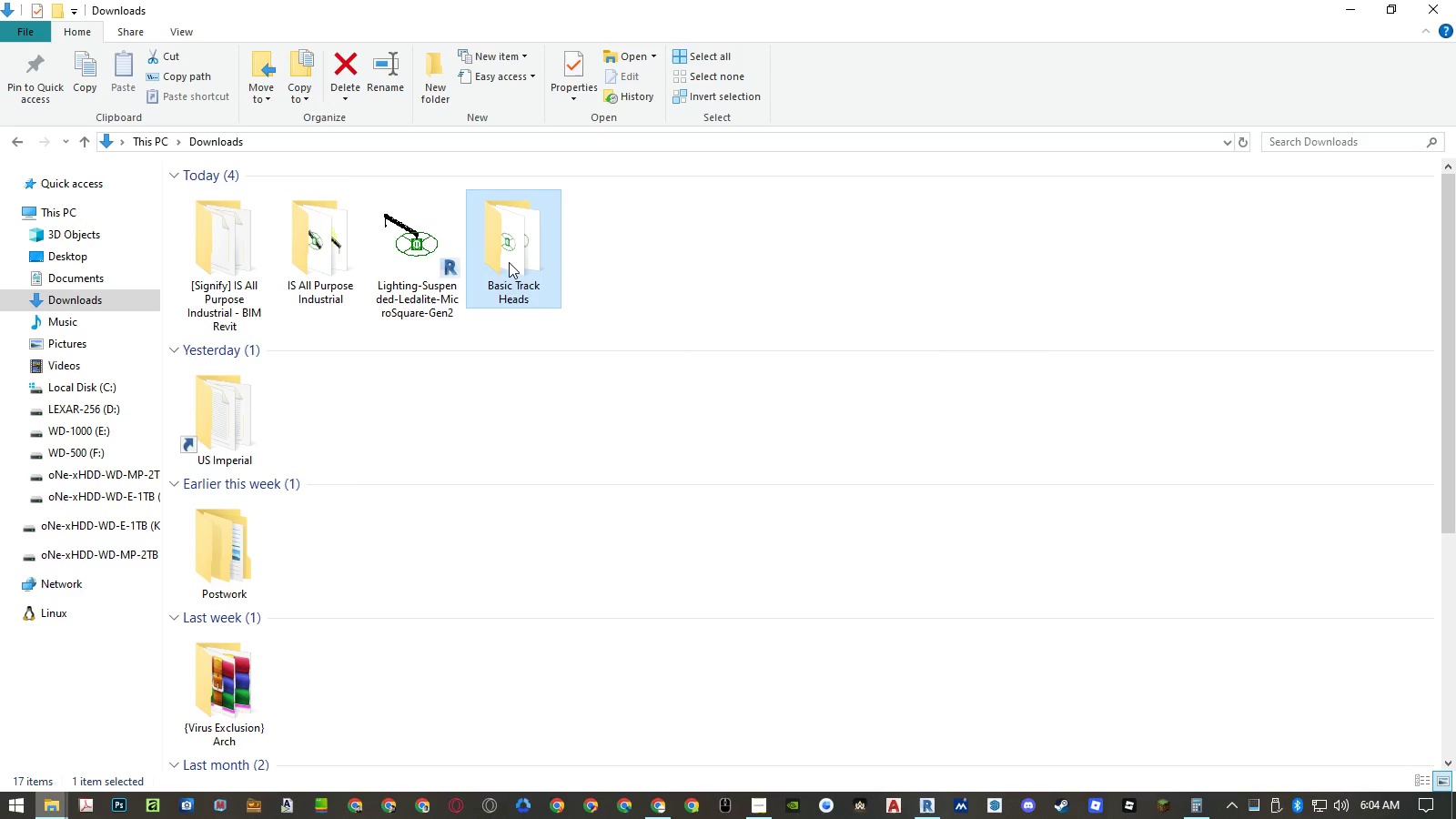 
double_click([507, 298])
 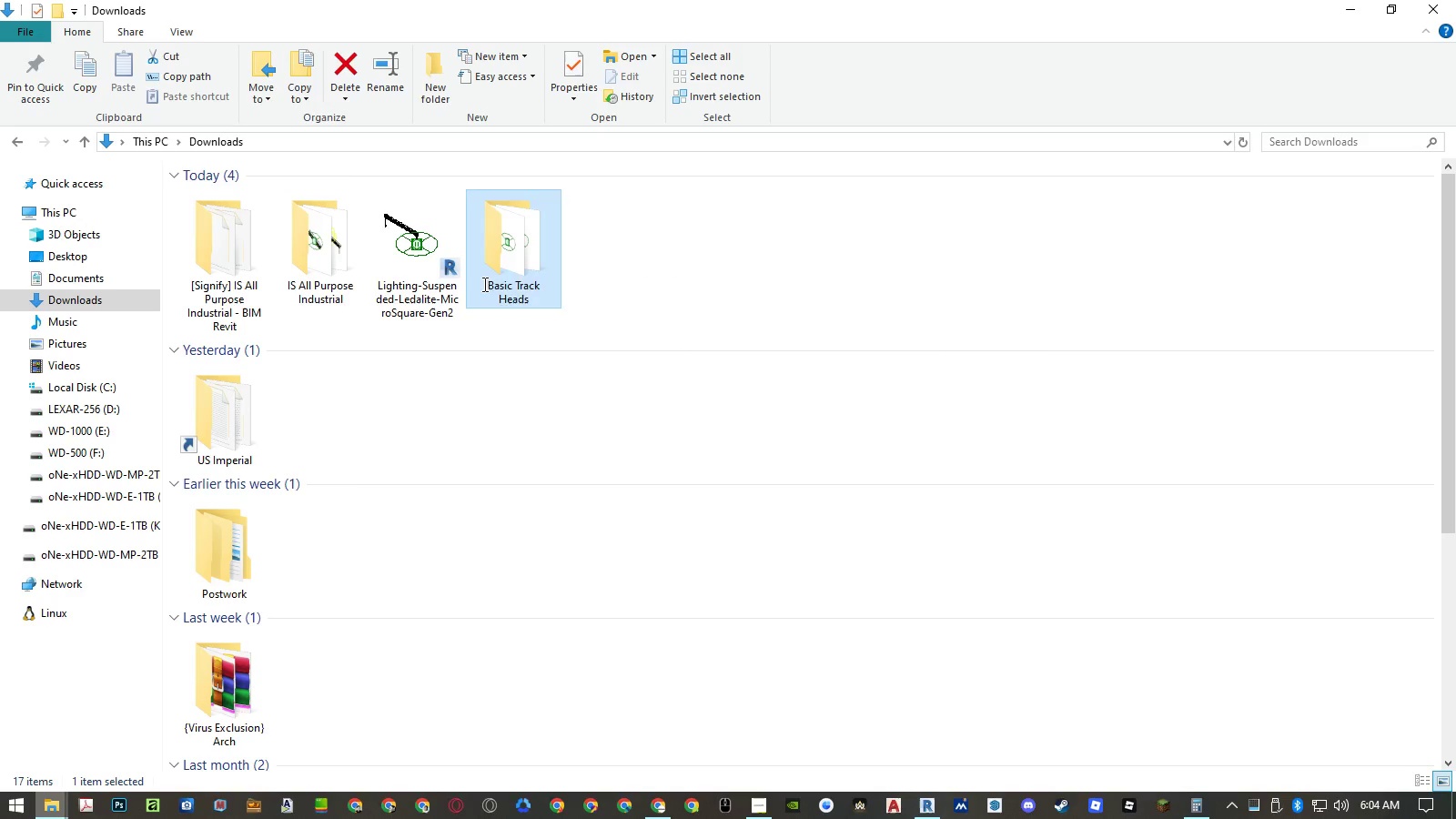 
left_click([483, 284])
 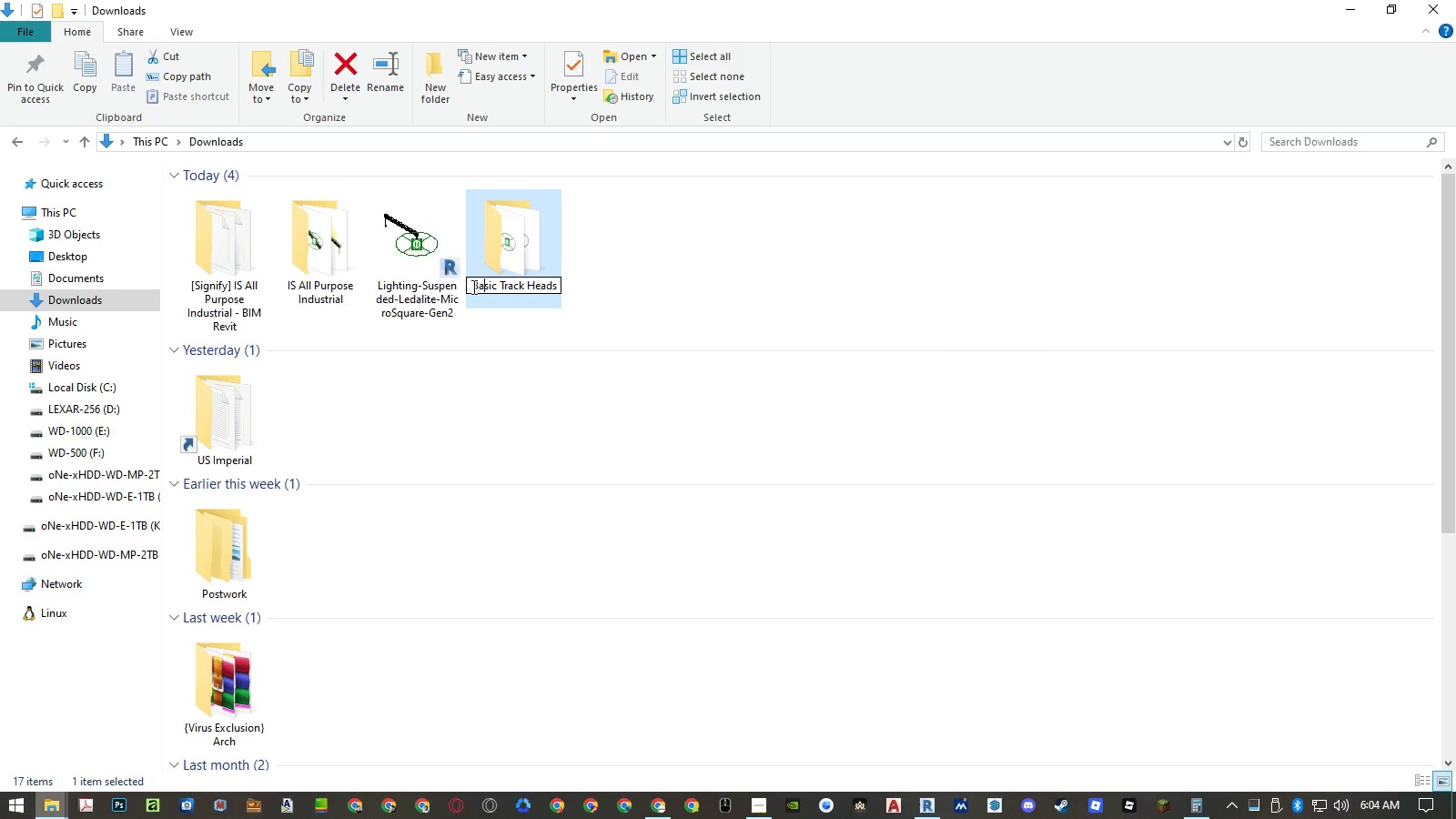 
left_click([472, 287])
 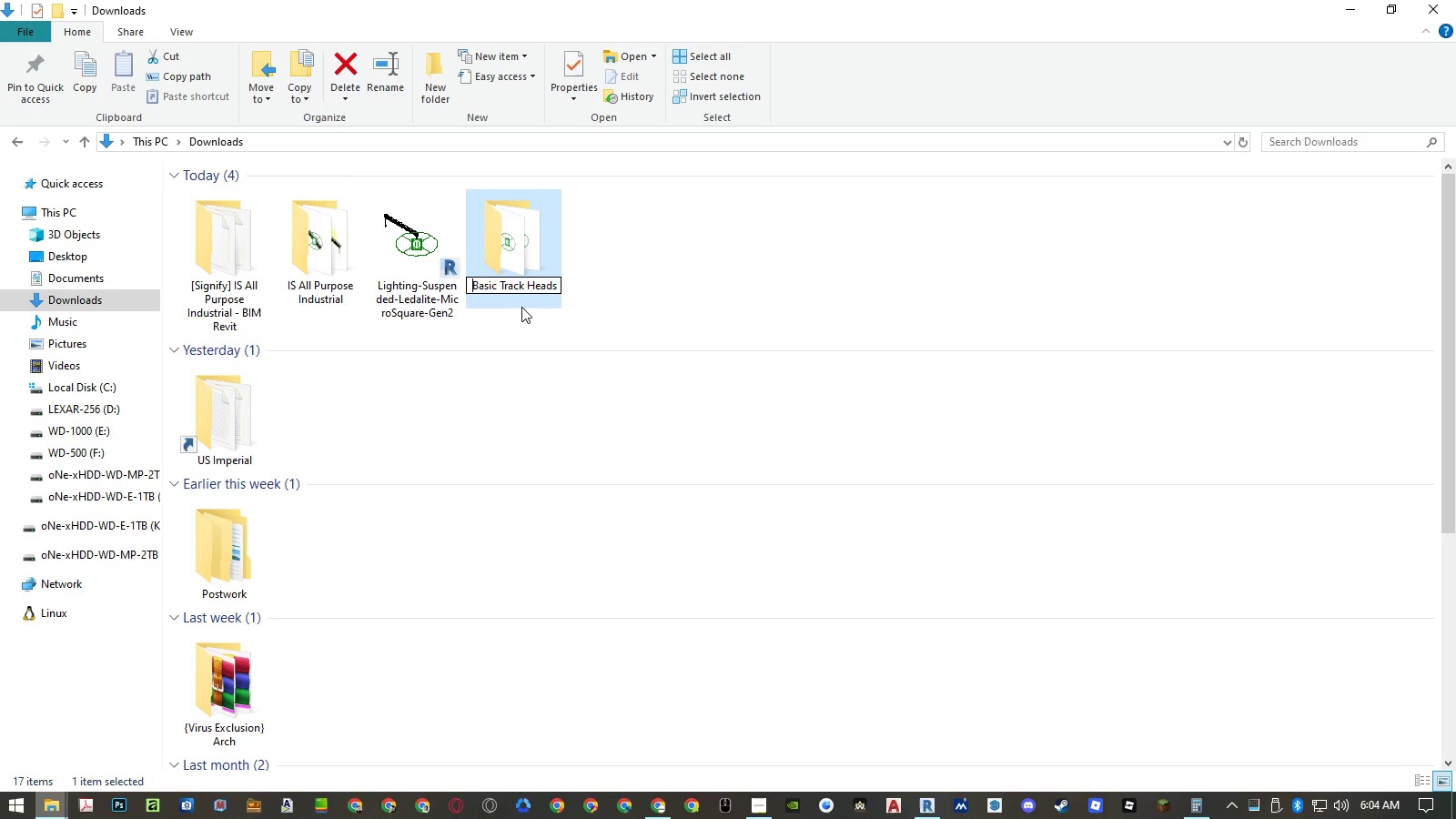 
key(Control+ControlLeft)
 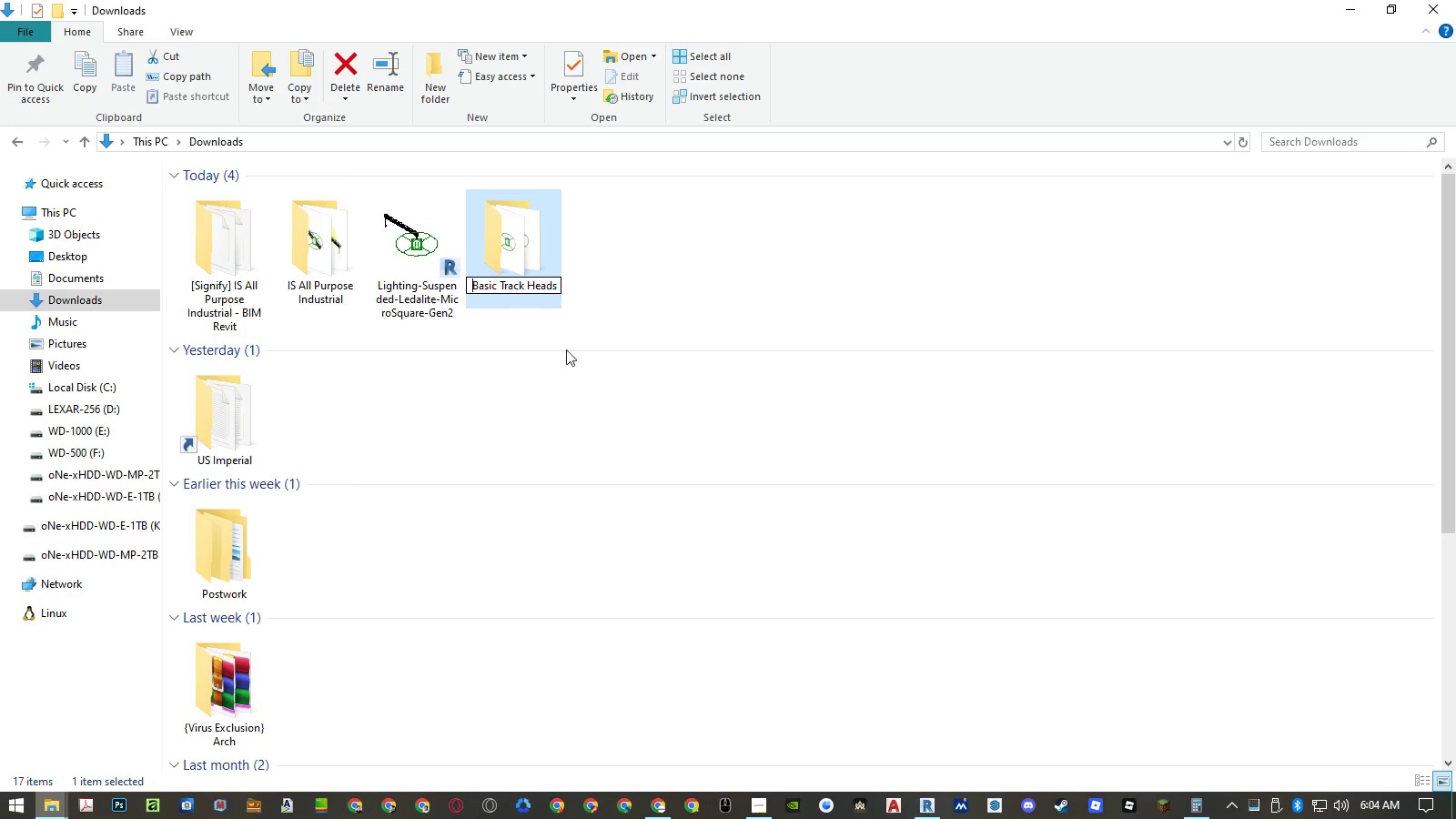 
key(Control+V)
 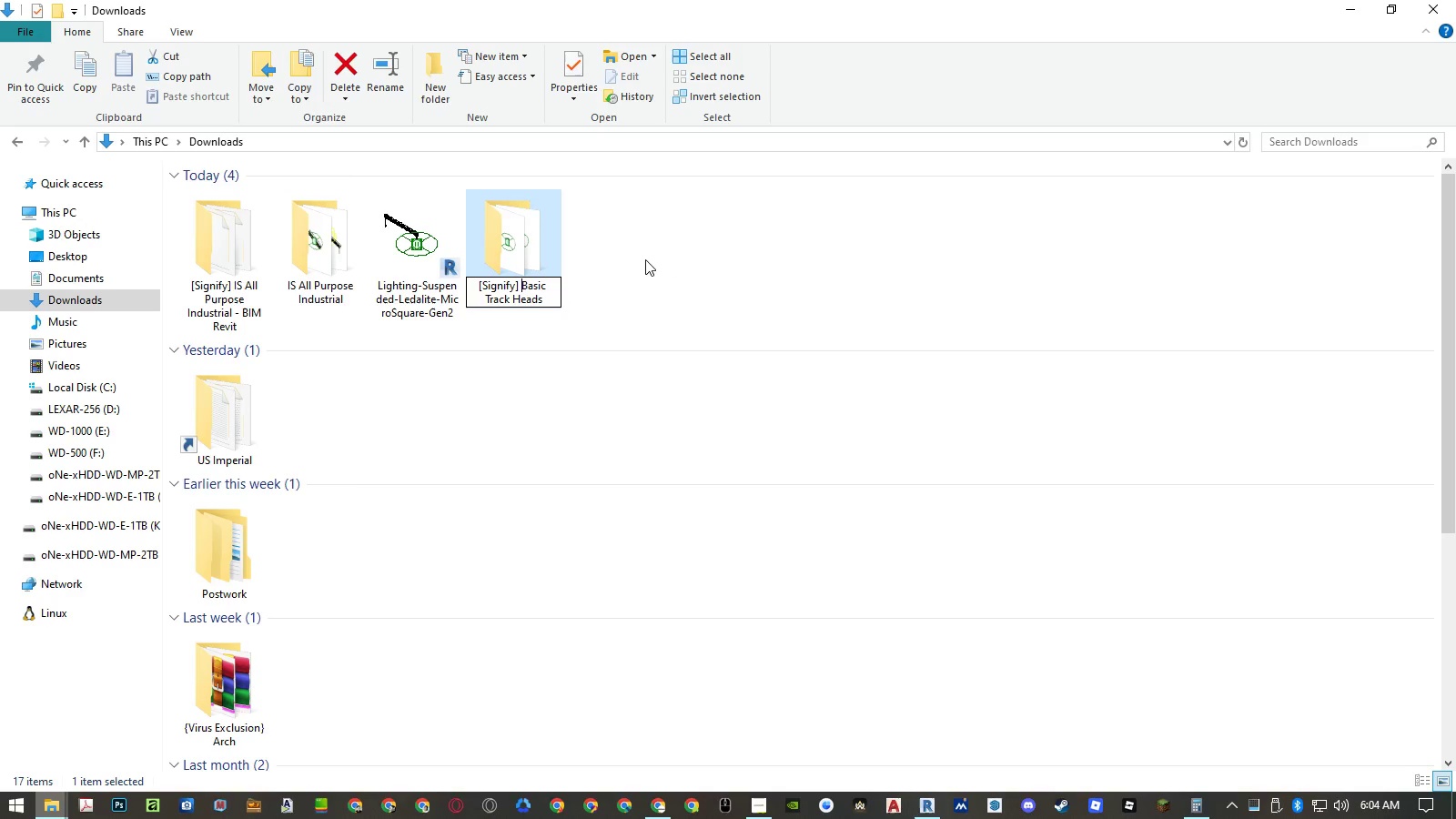 
left_click([651, 255])
 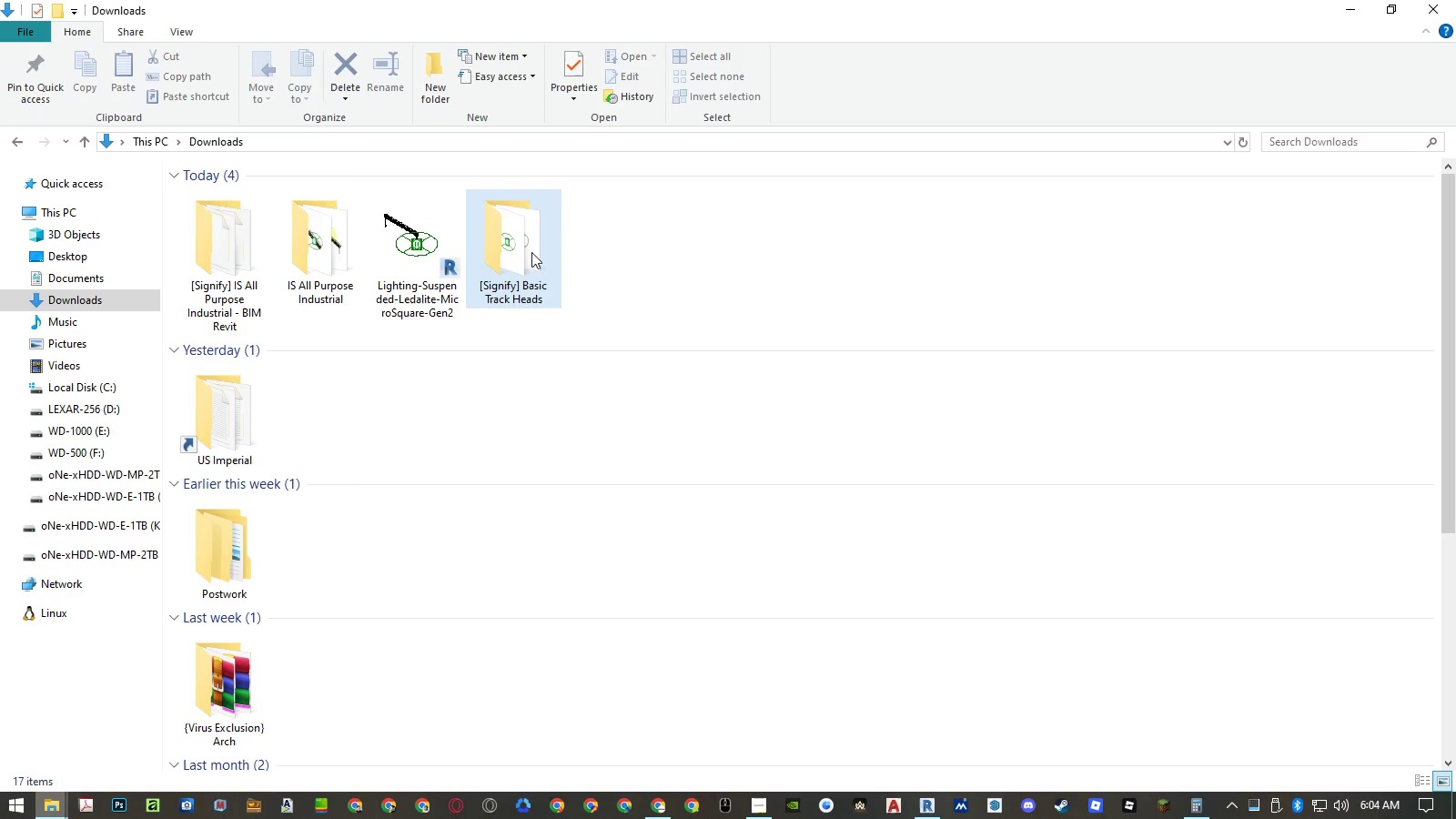 
double_click([519, 249])
 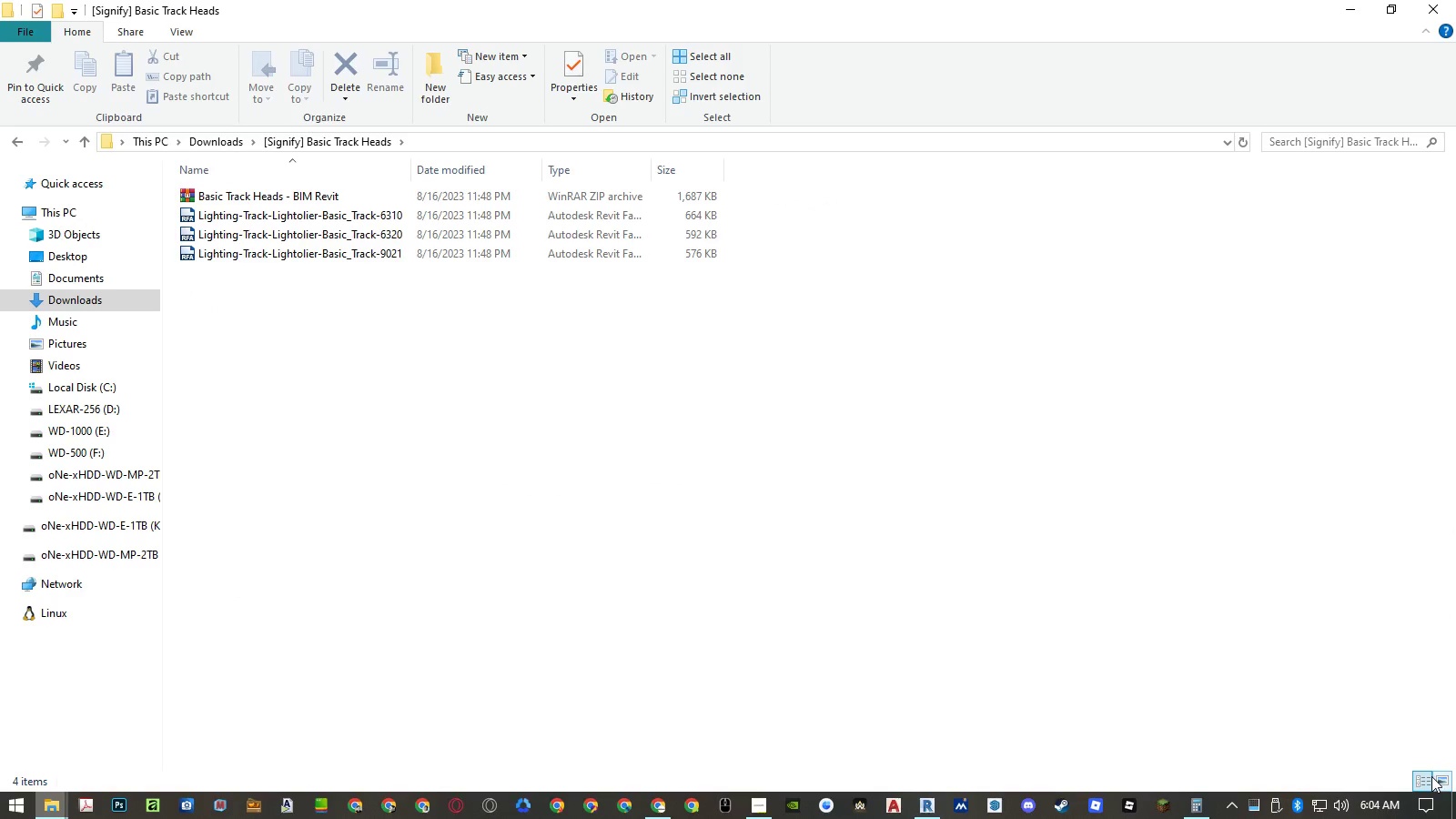 
double_click([271, 191])
 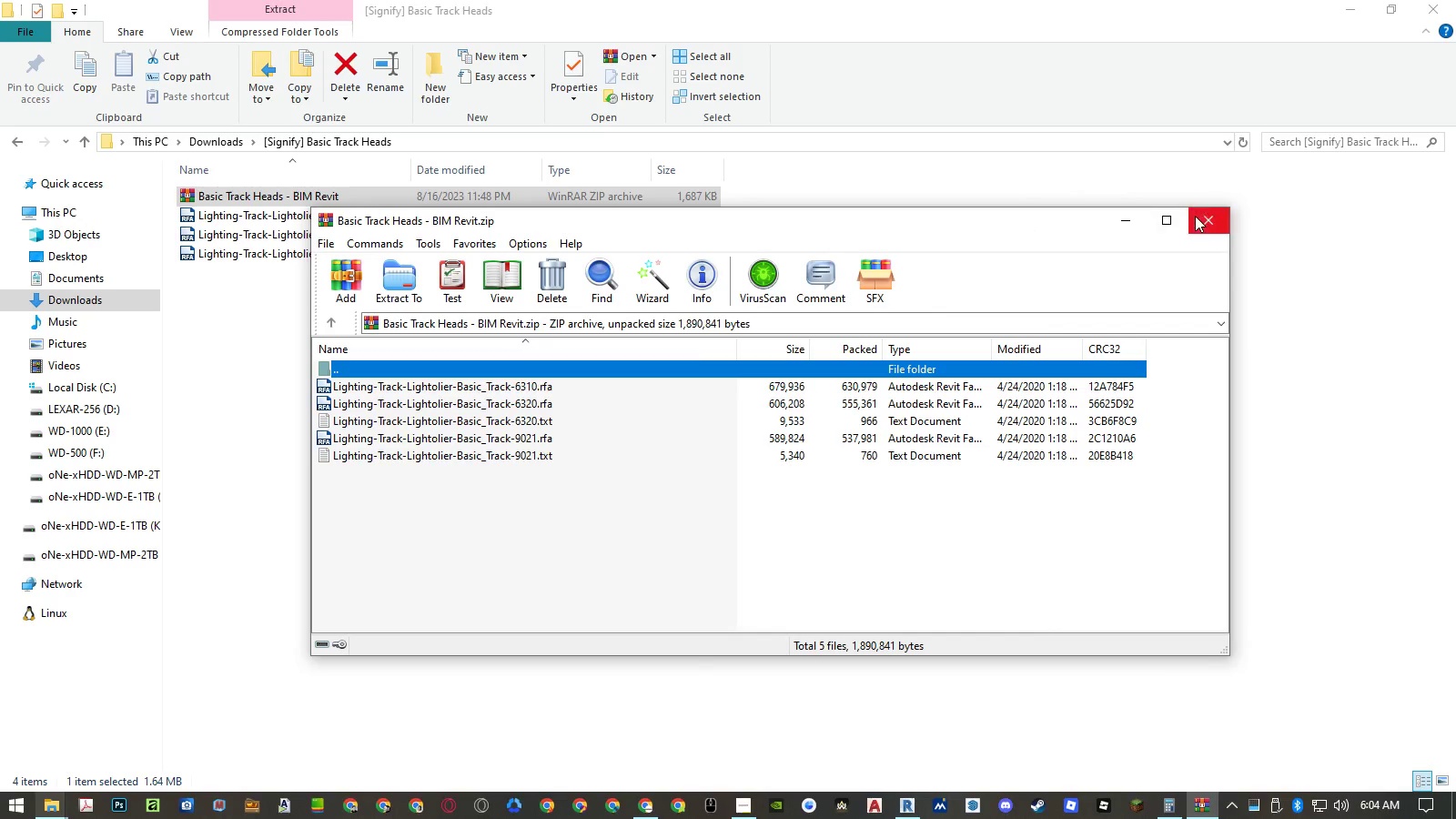 
left_click([1196, 216])
 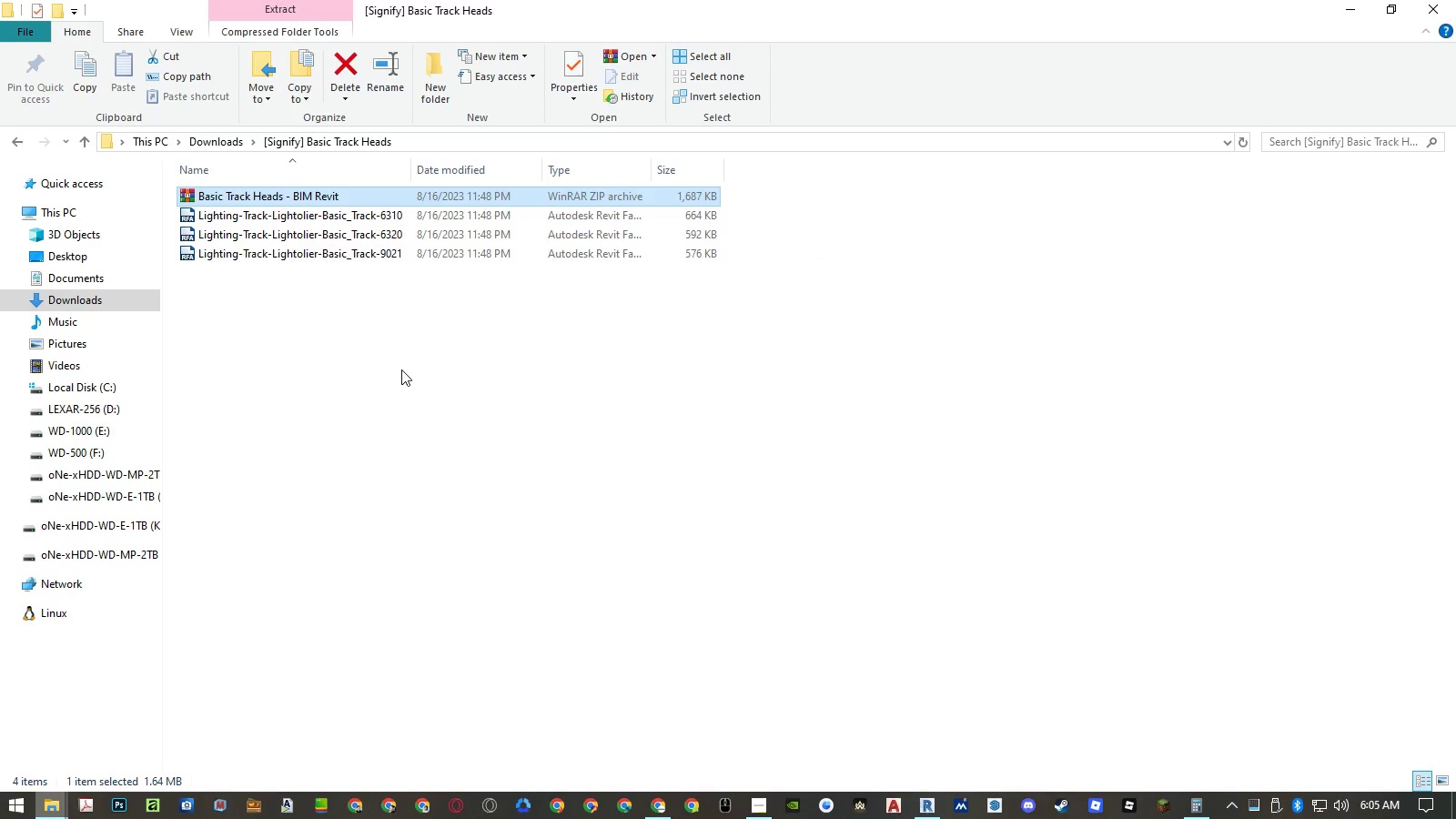 
key(Delete)
 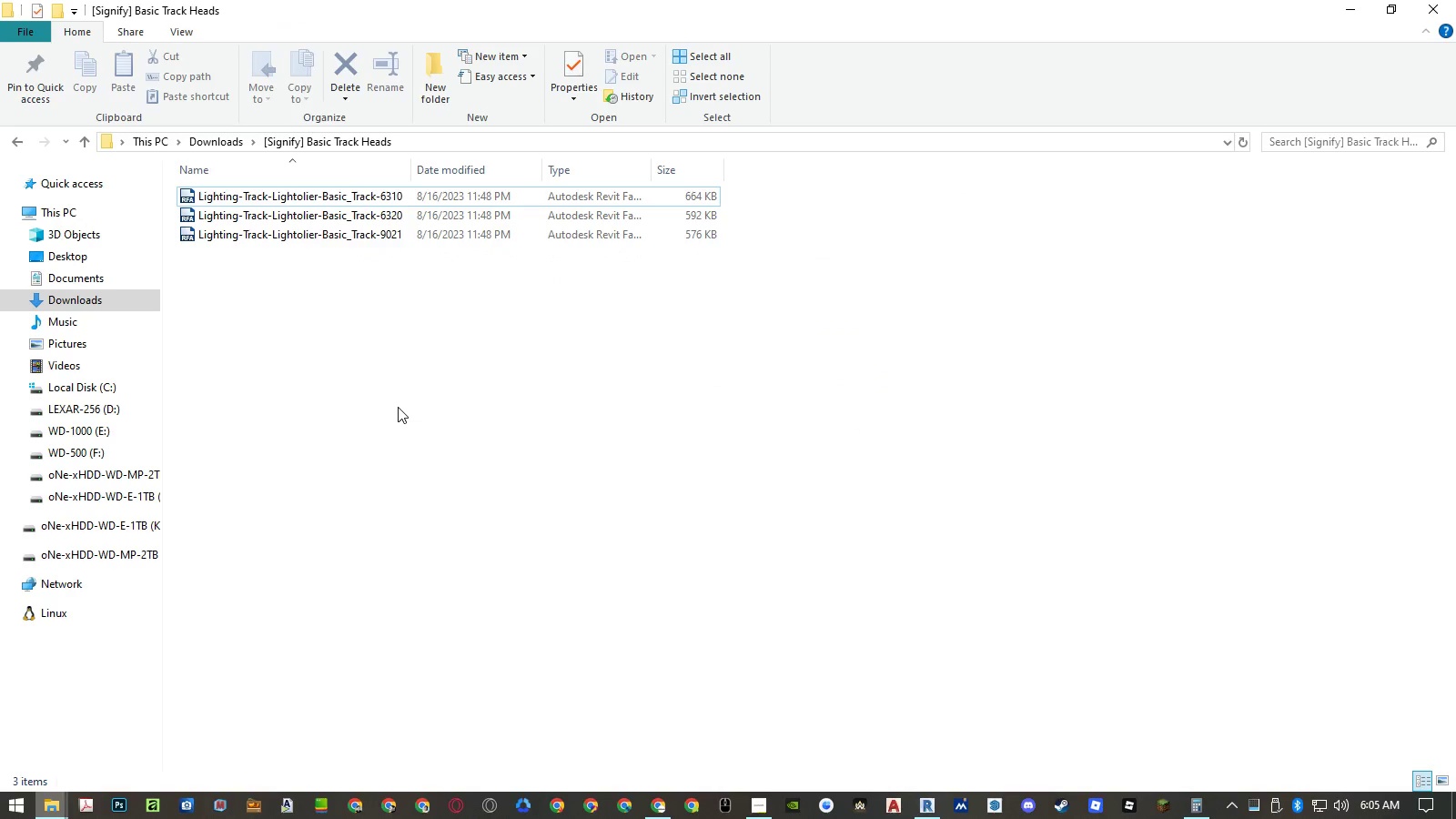 
left_click([398, 406])
 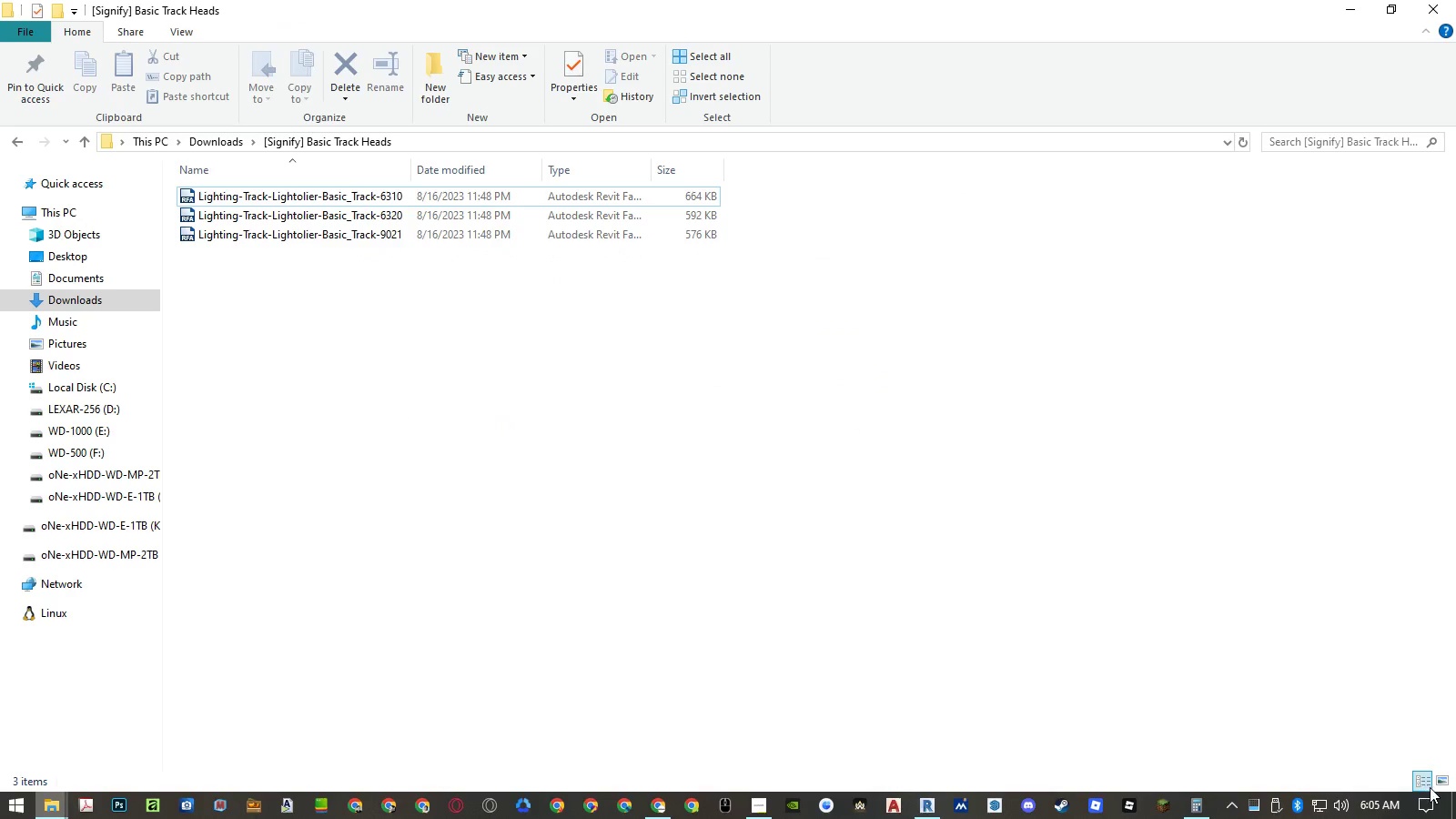 
left_click([1439, 784])
 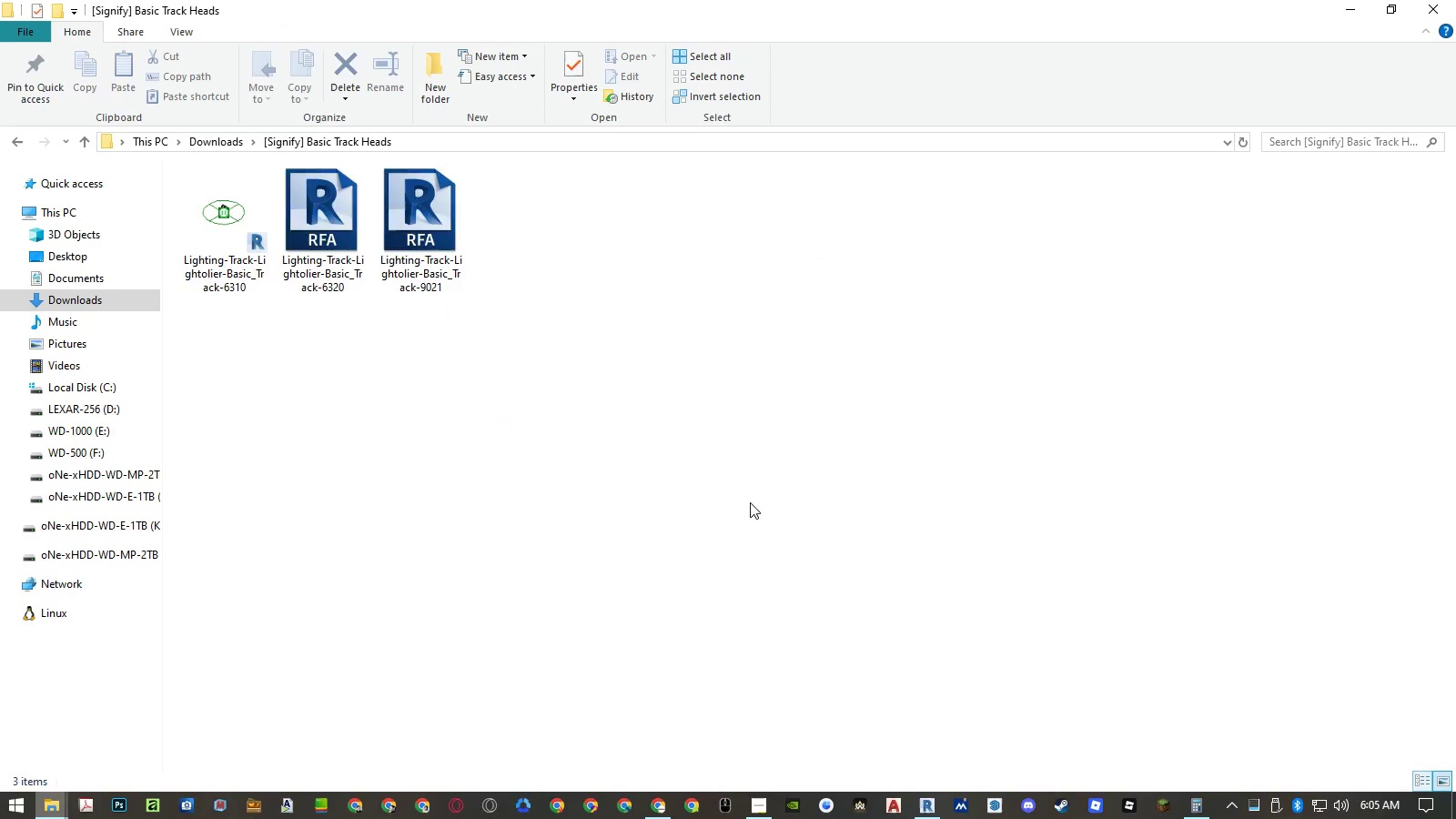 
left_click([735, 489])
 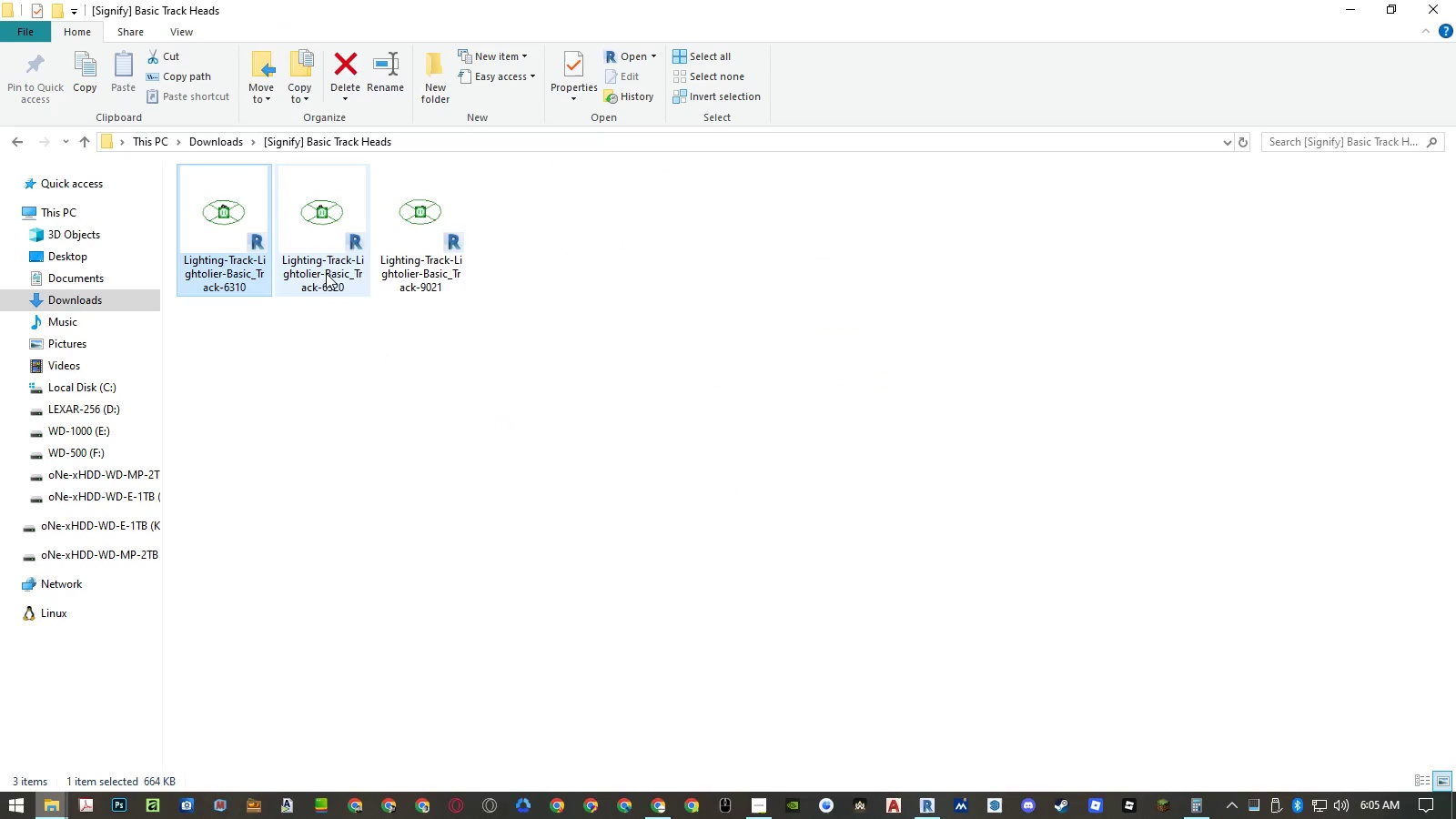 
double_click([430, 260])
 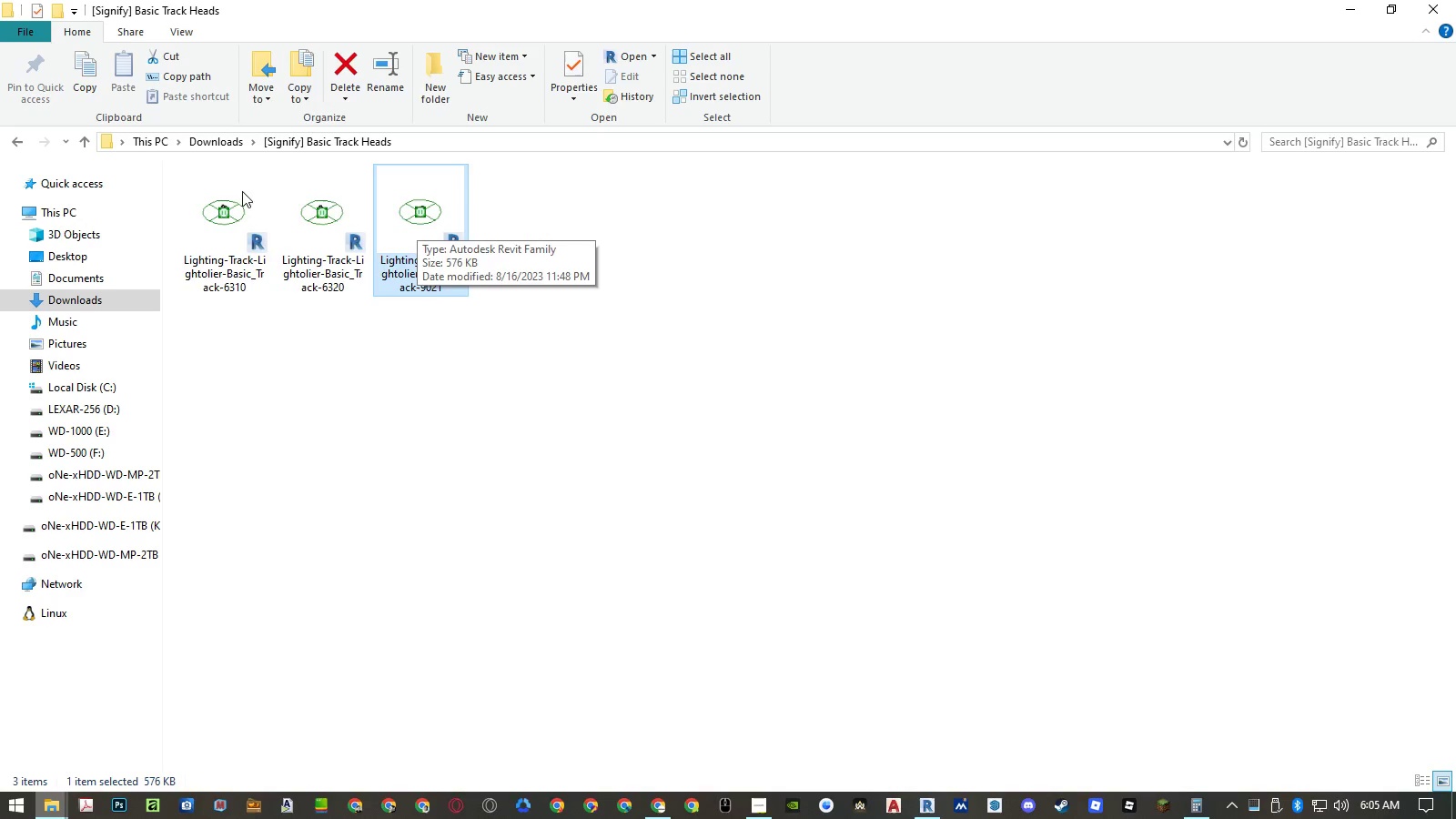 
double_click([418, 209])
 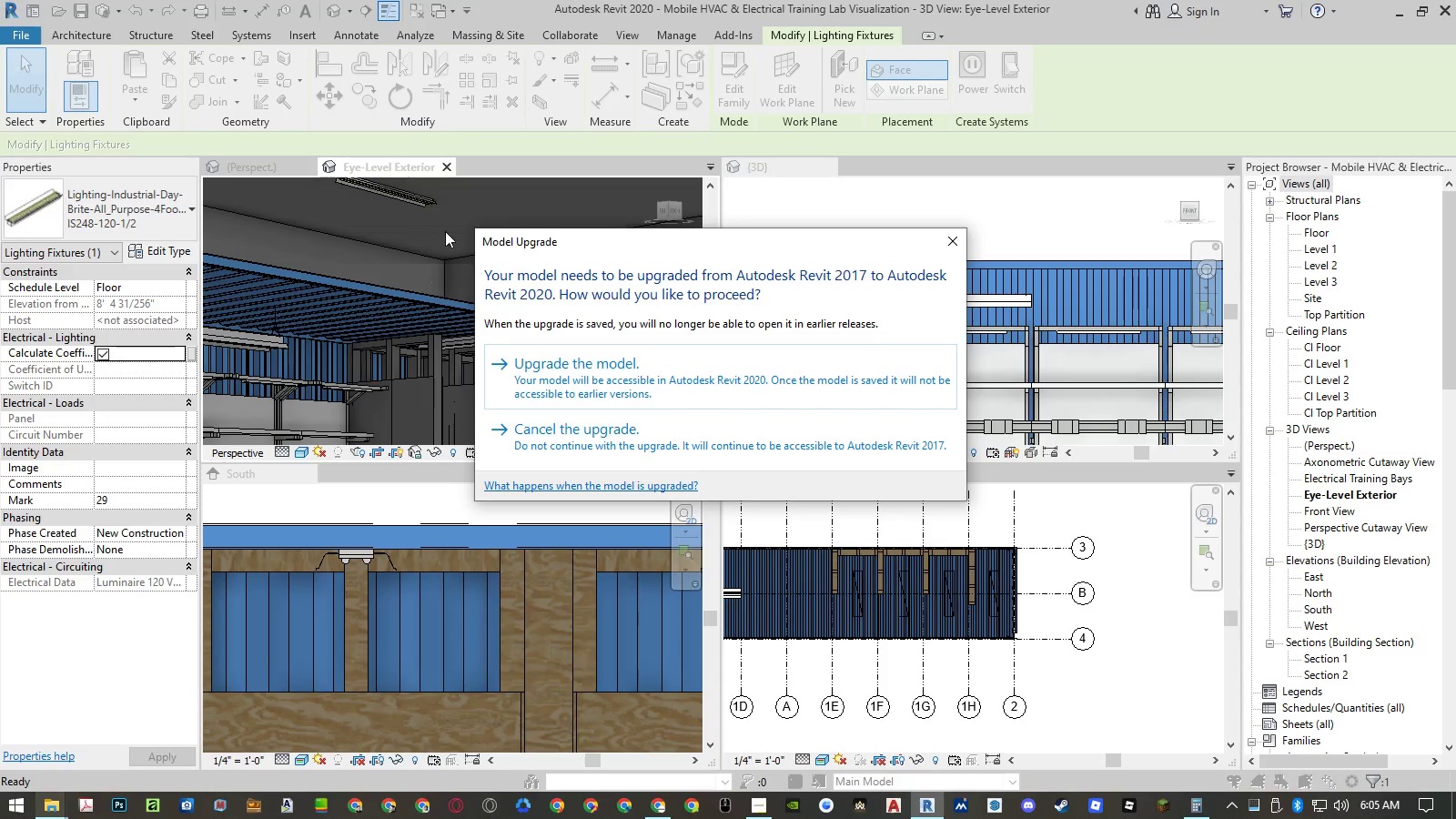 
left_click([620, 364])
 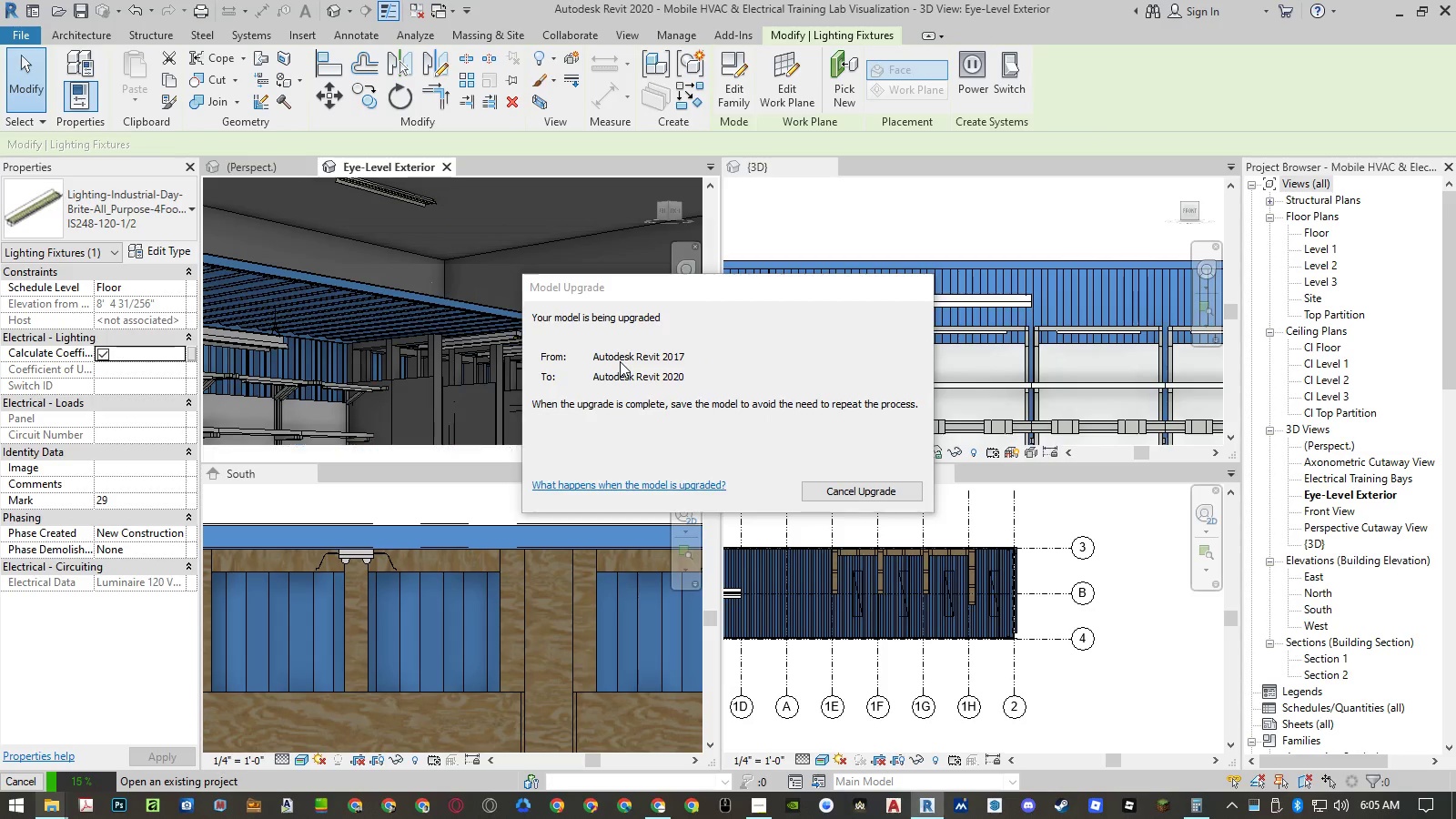 
wait(8.3)
 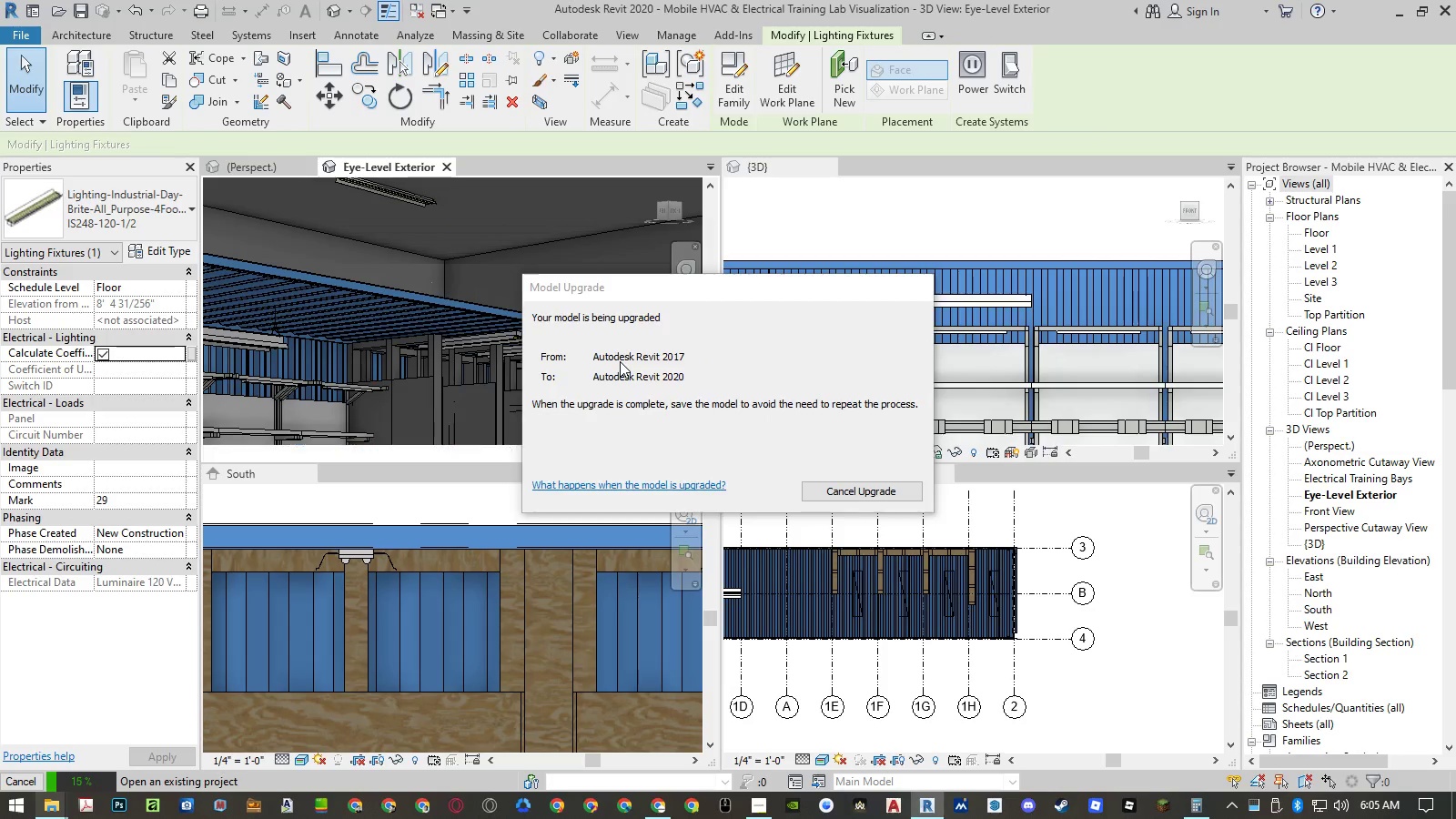 
left_click([561, 321])
 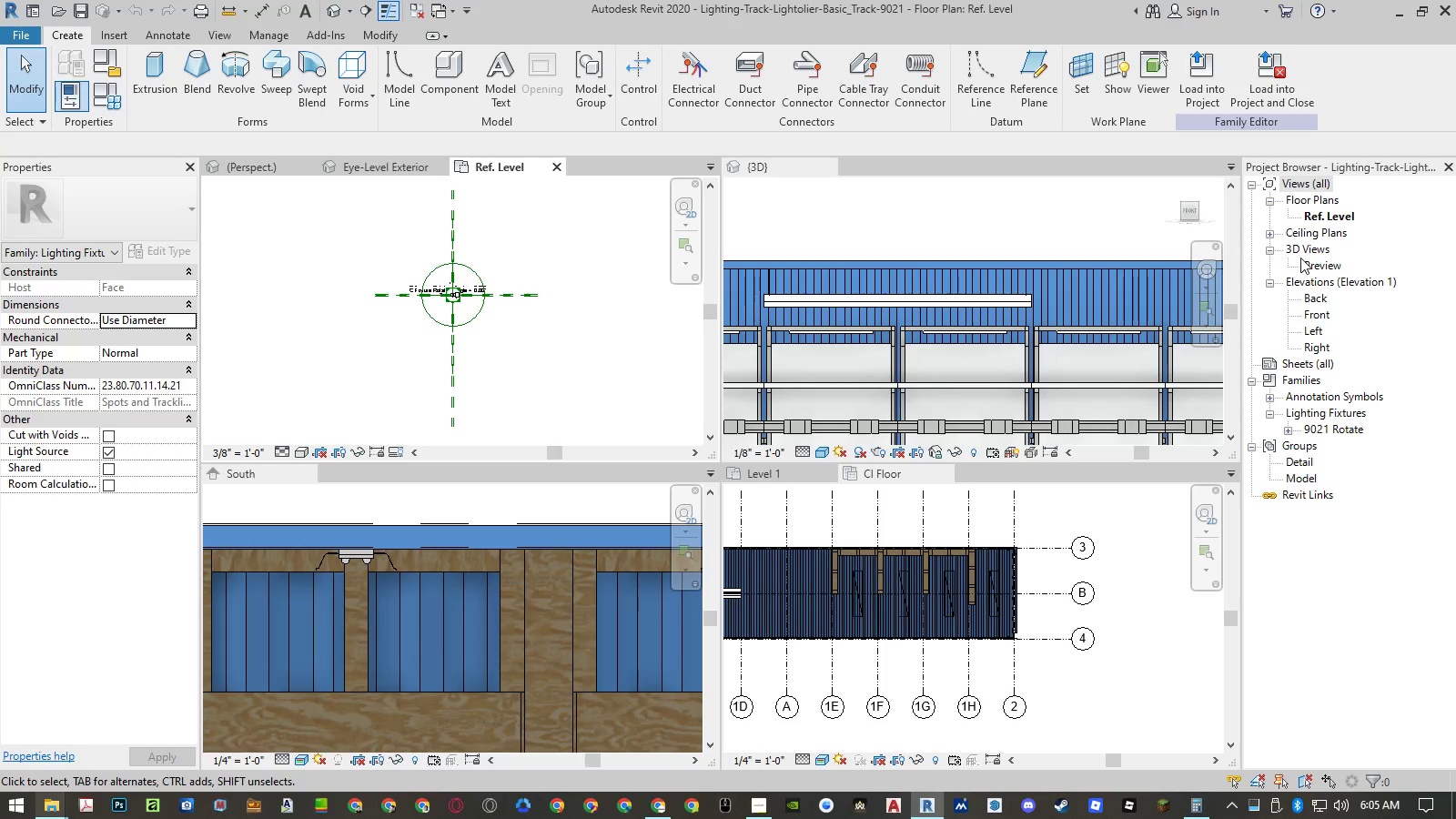 
double_click([1311, 264])
 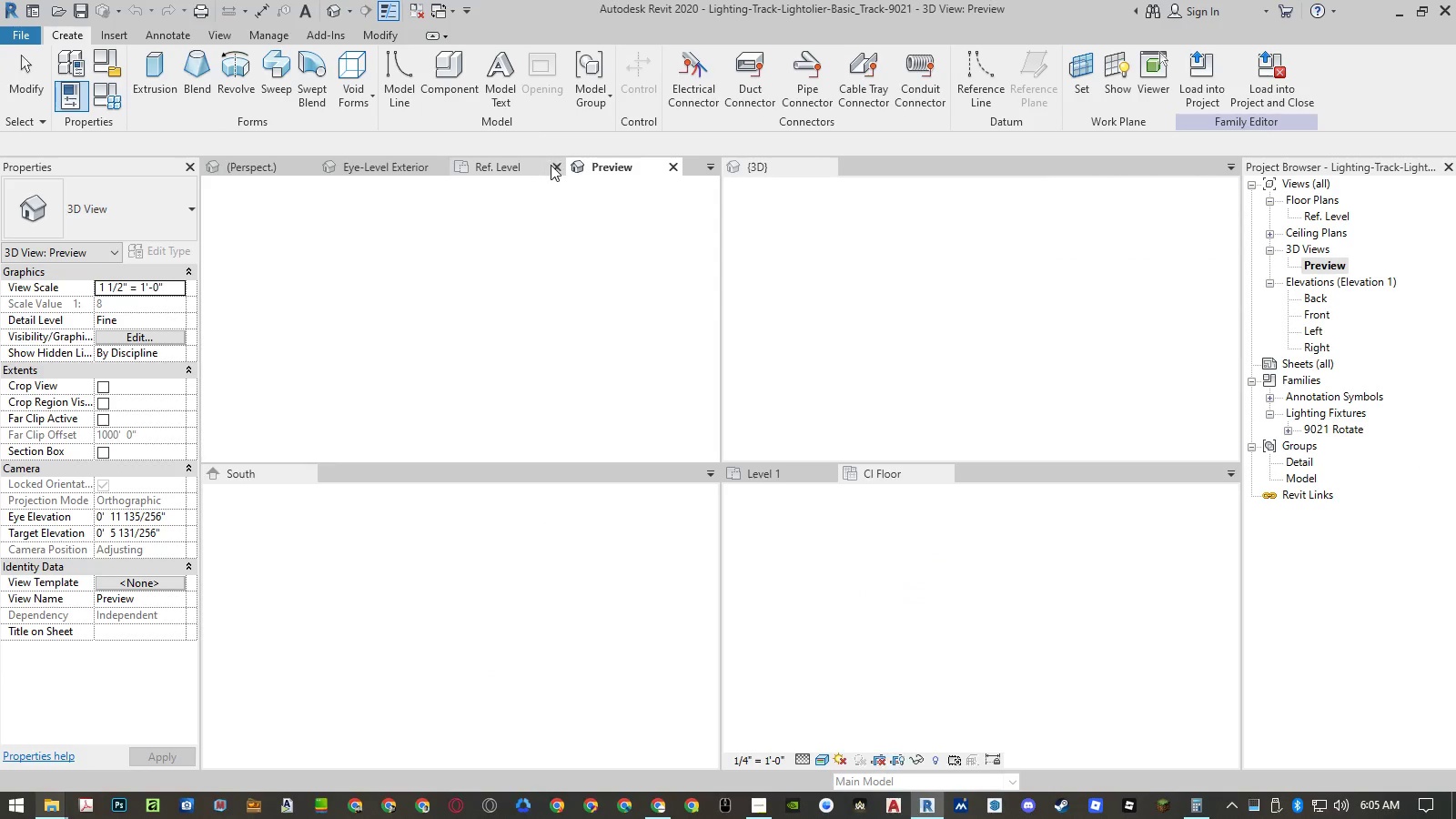 
left_click([553, 166])
 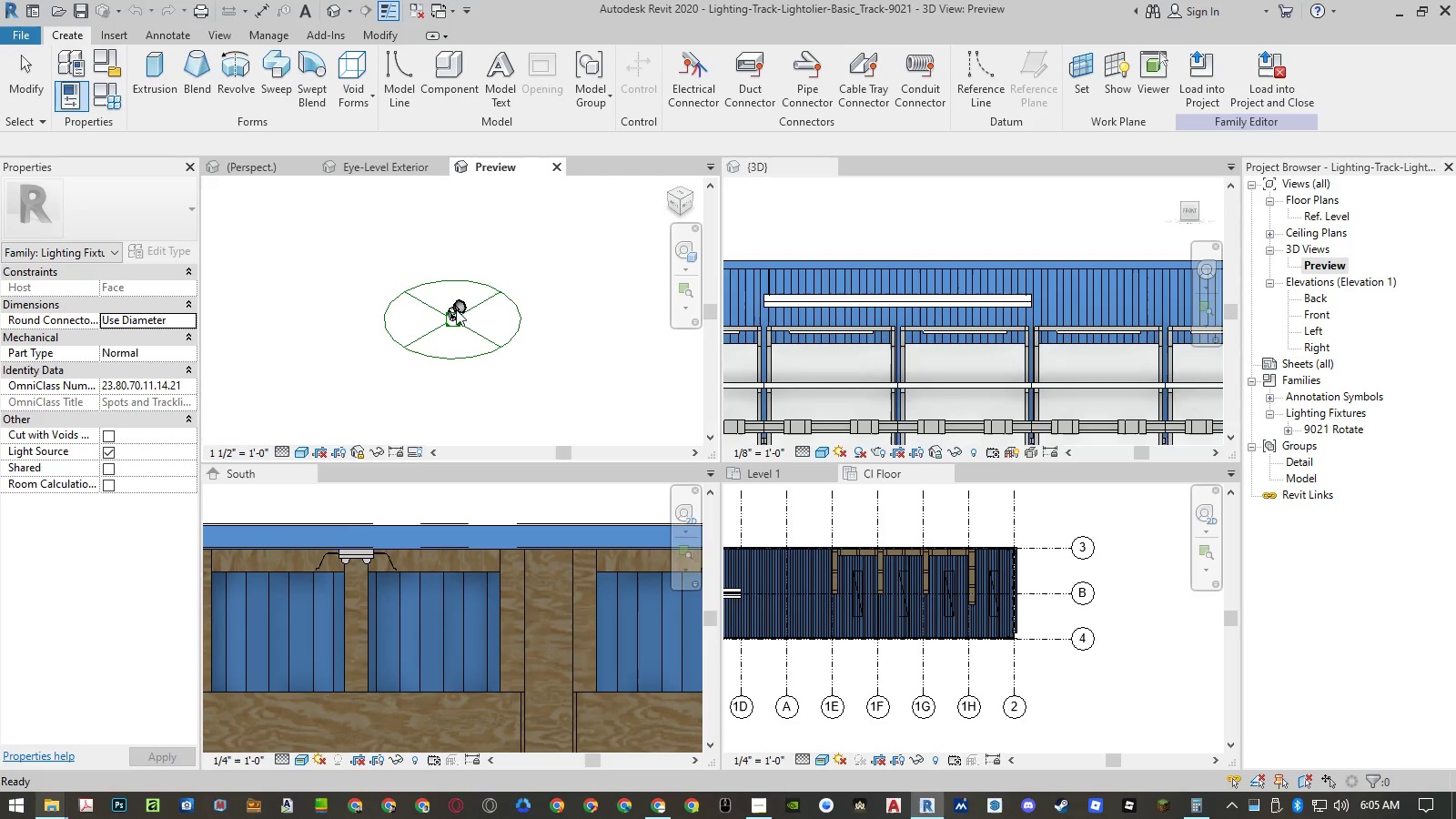 
scroll: coordinate [477, 316], scroll_direction: up, amount: 12.0
 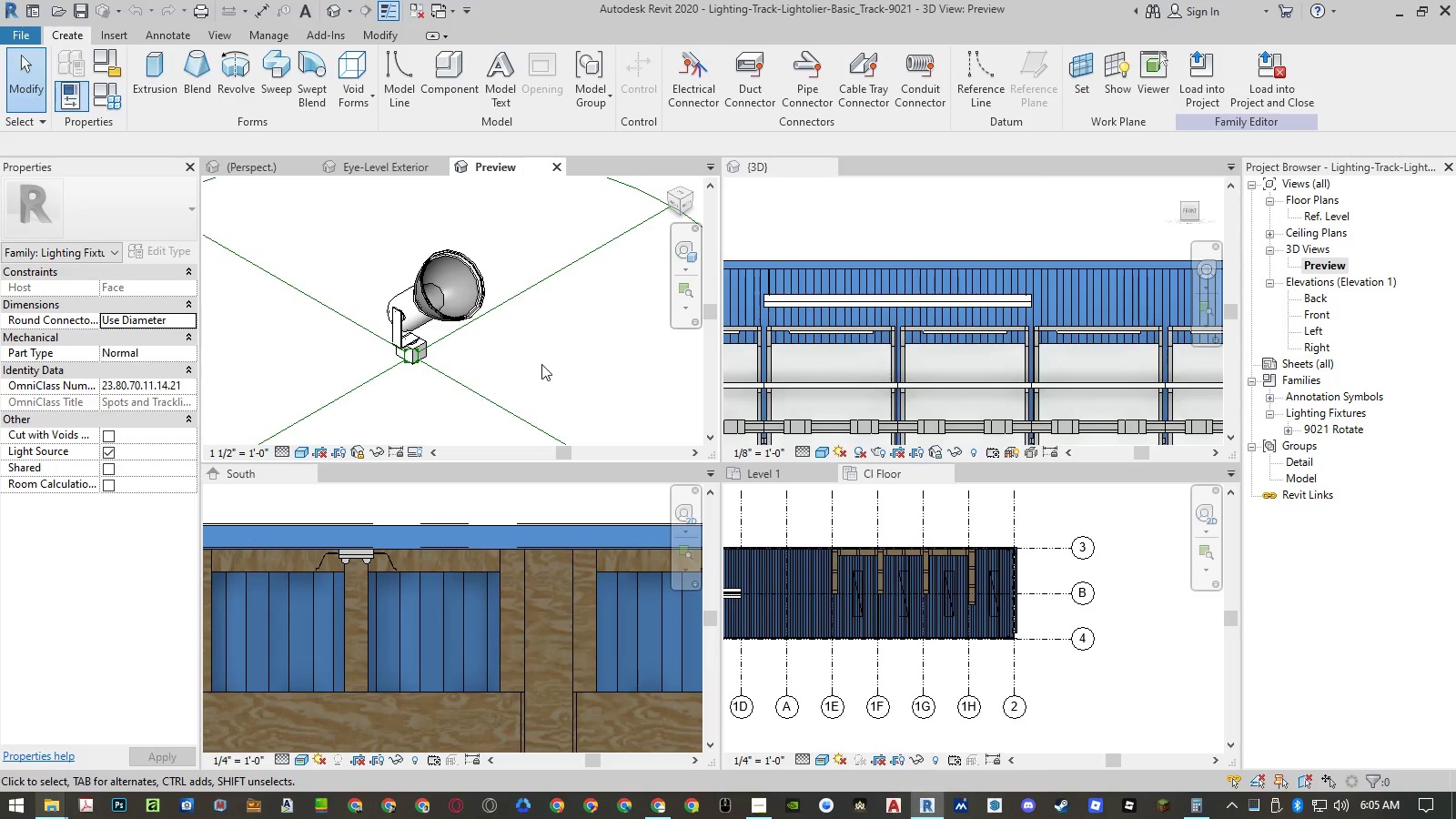 
left_click([563, 169])
 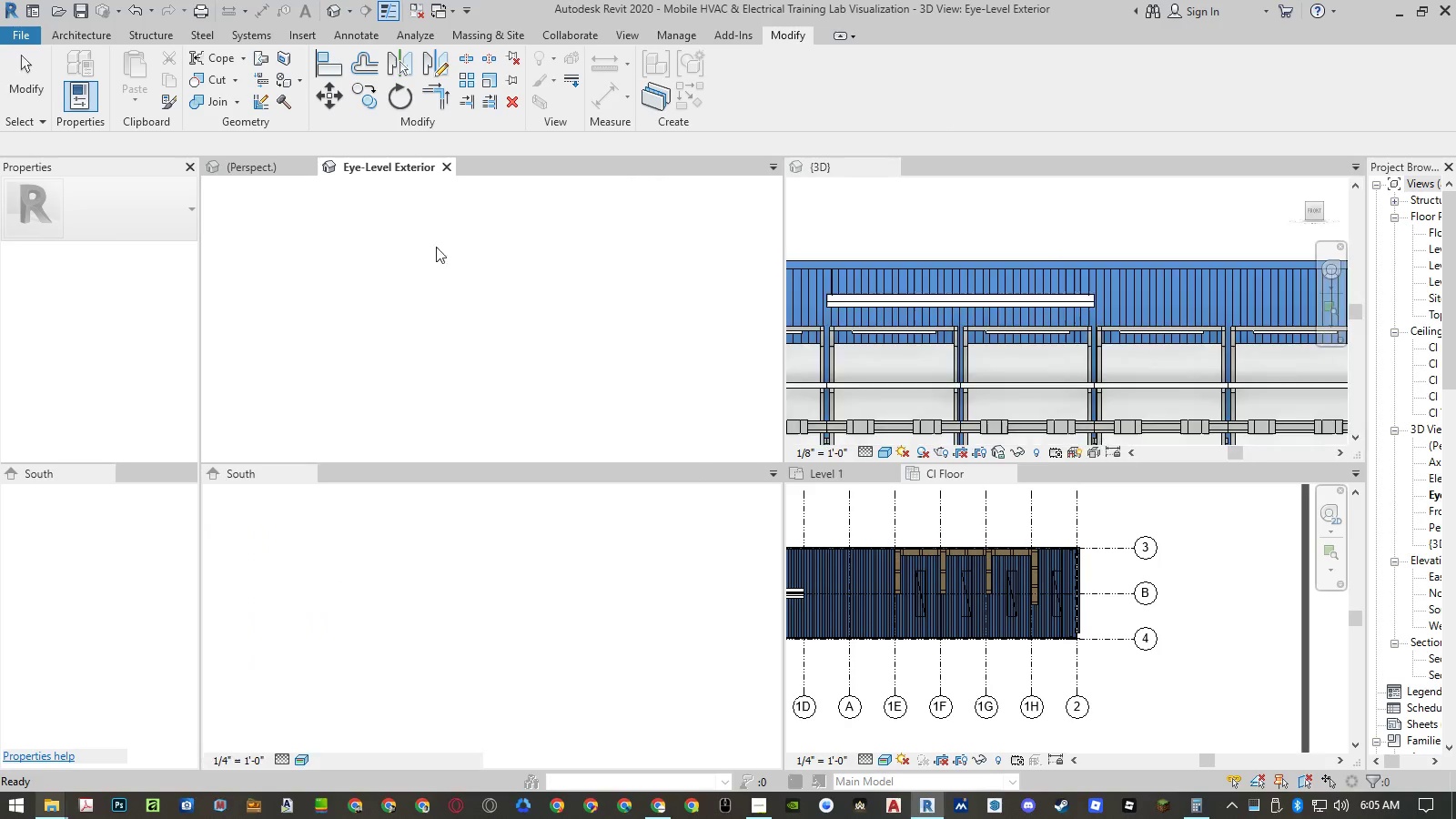 
left_click([1130, 494])
 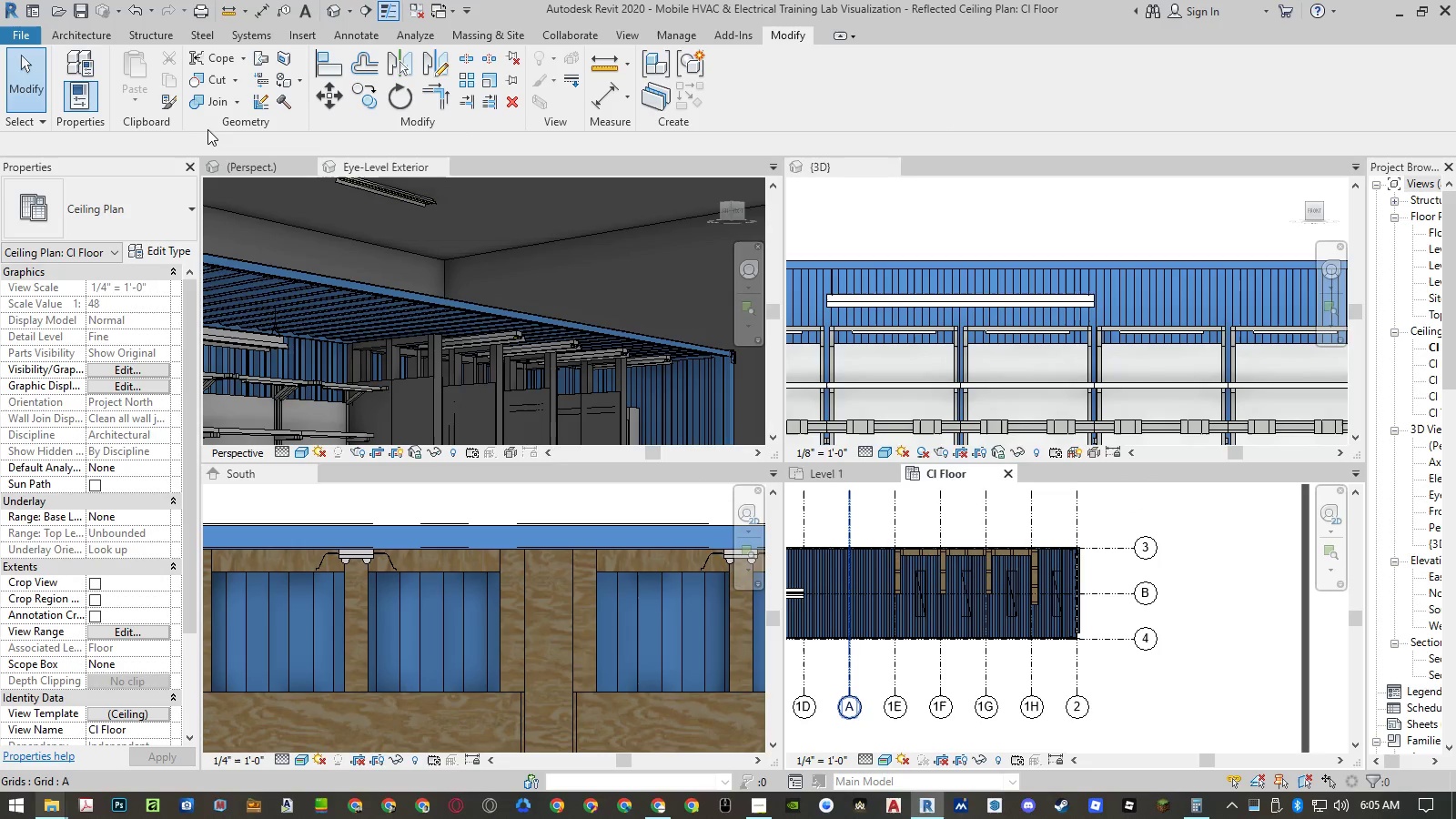 
wait(5.81)
 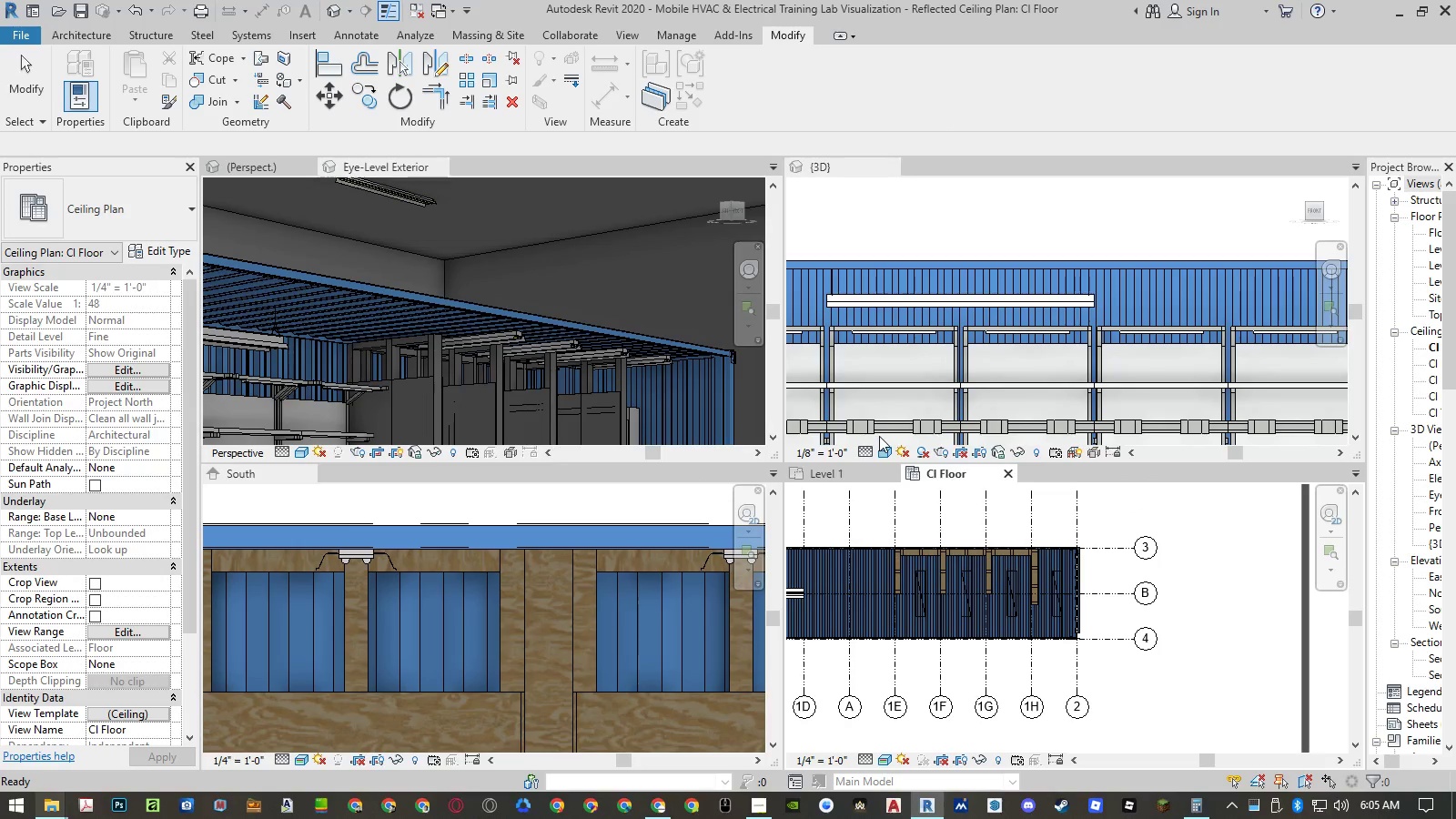 
left_click([61, 30])
 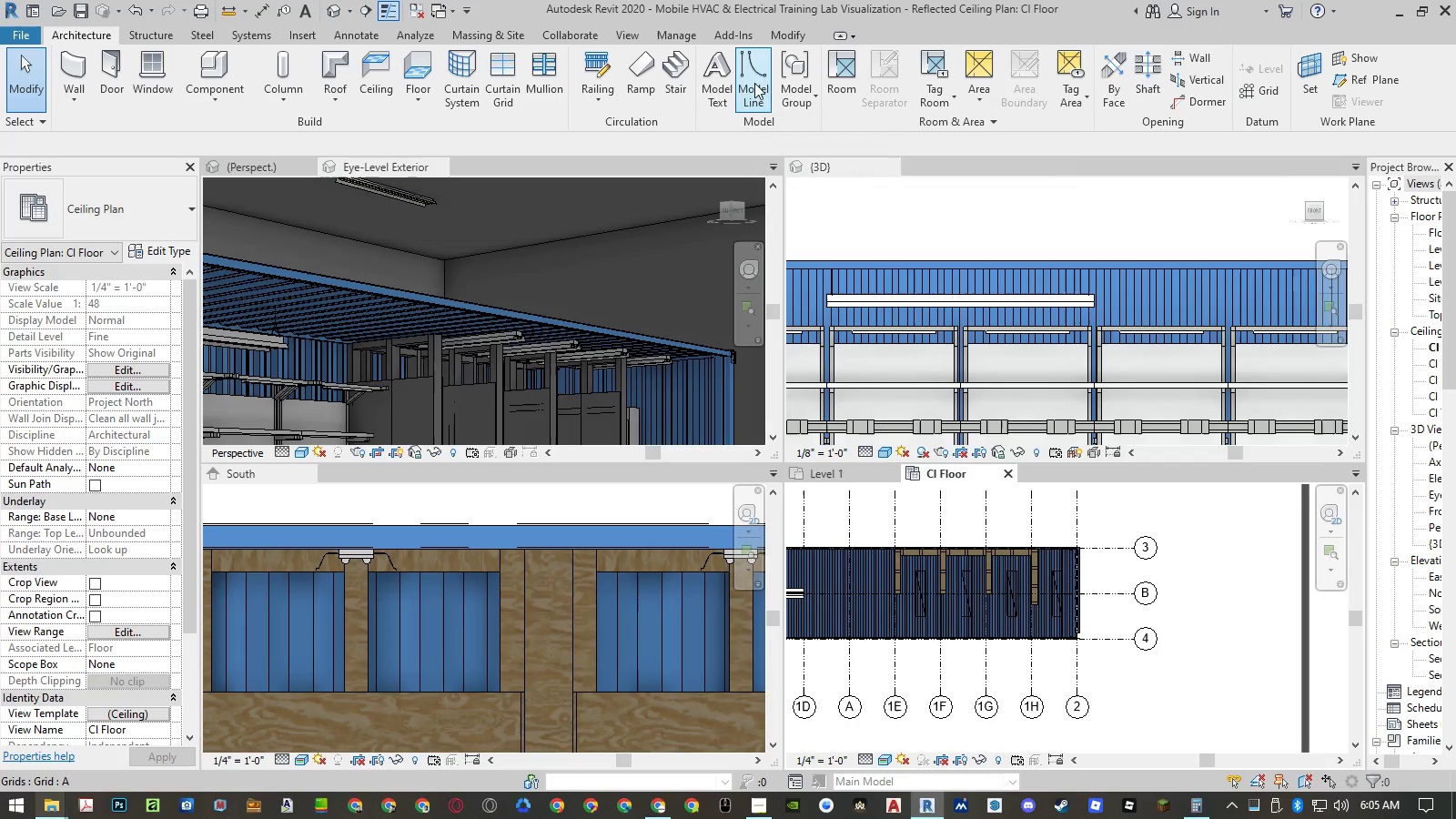 
left_click([212, 66])
 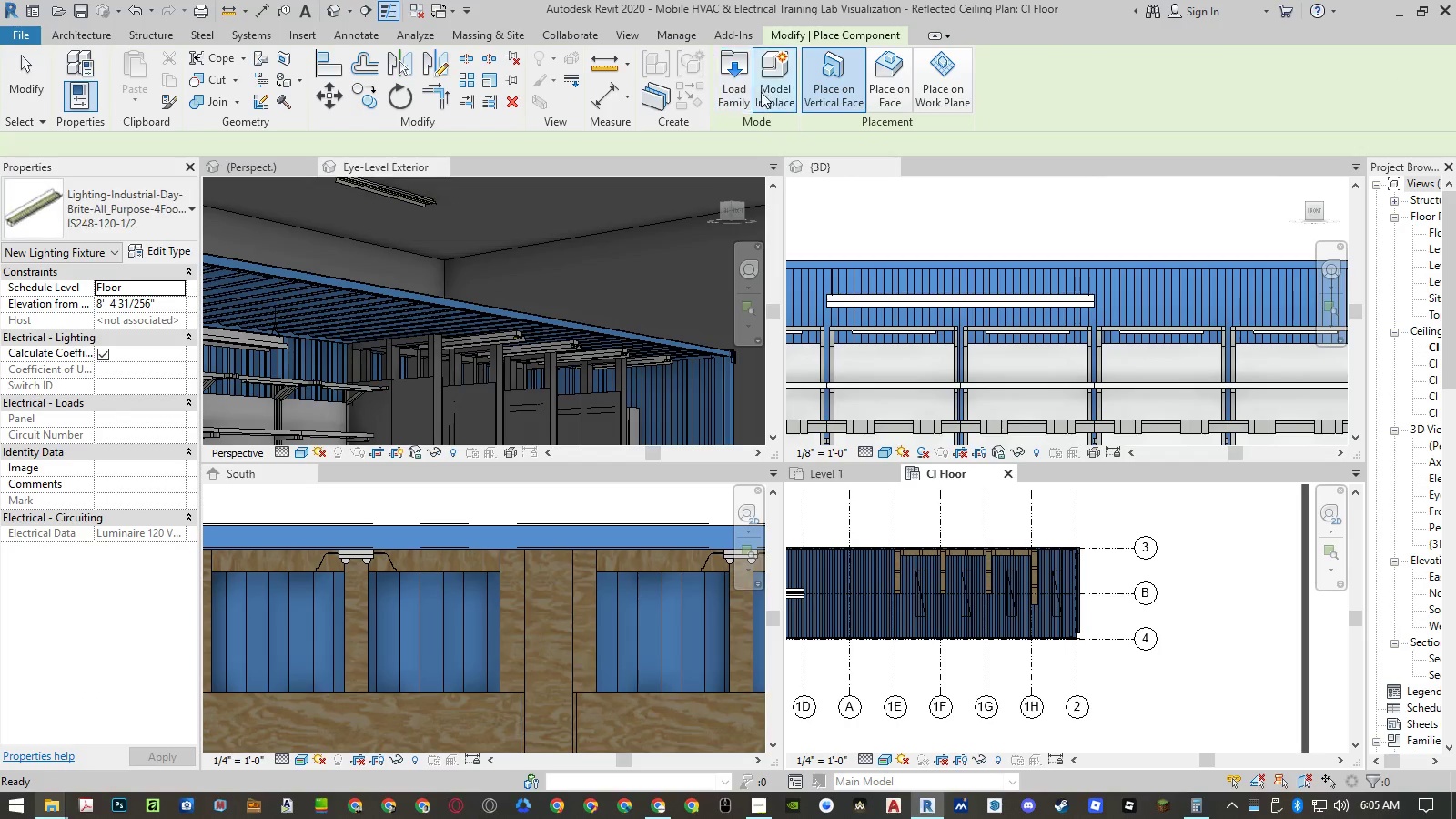 
left_click([742, 89])
 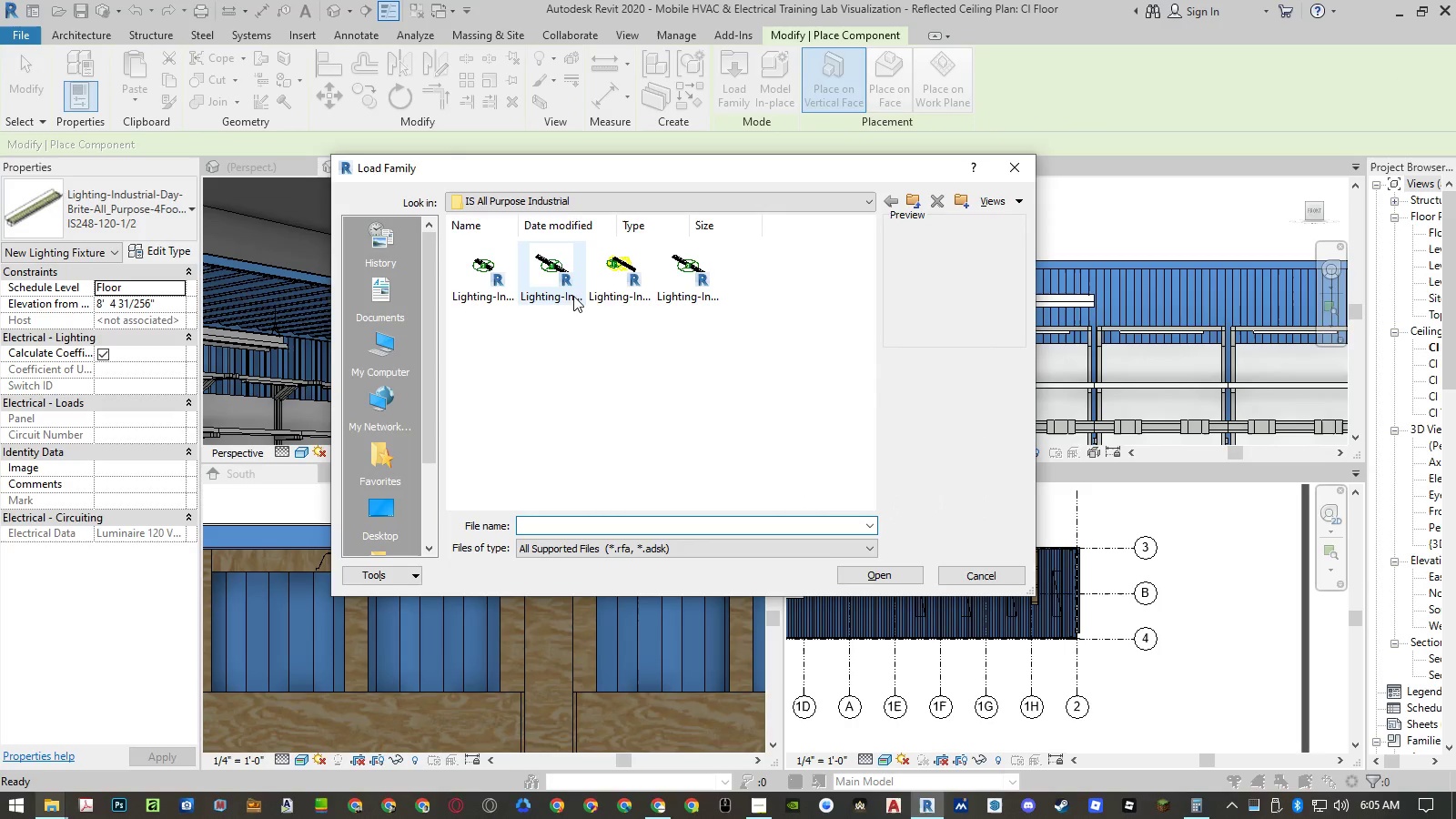 
left_click([920, 203])
 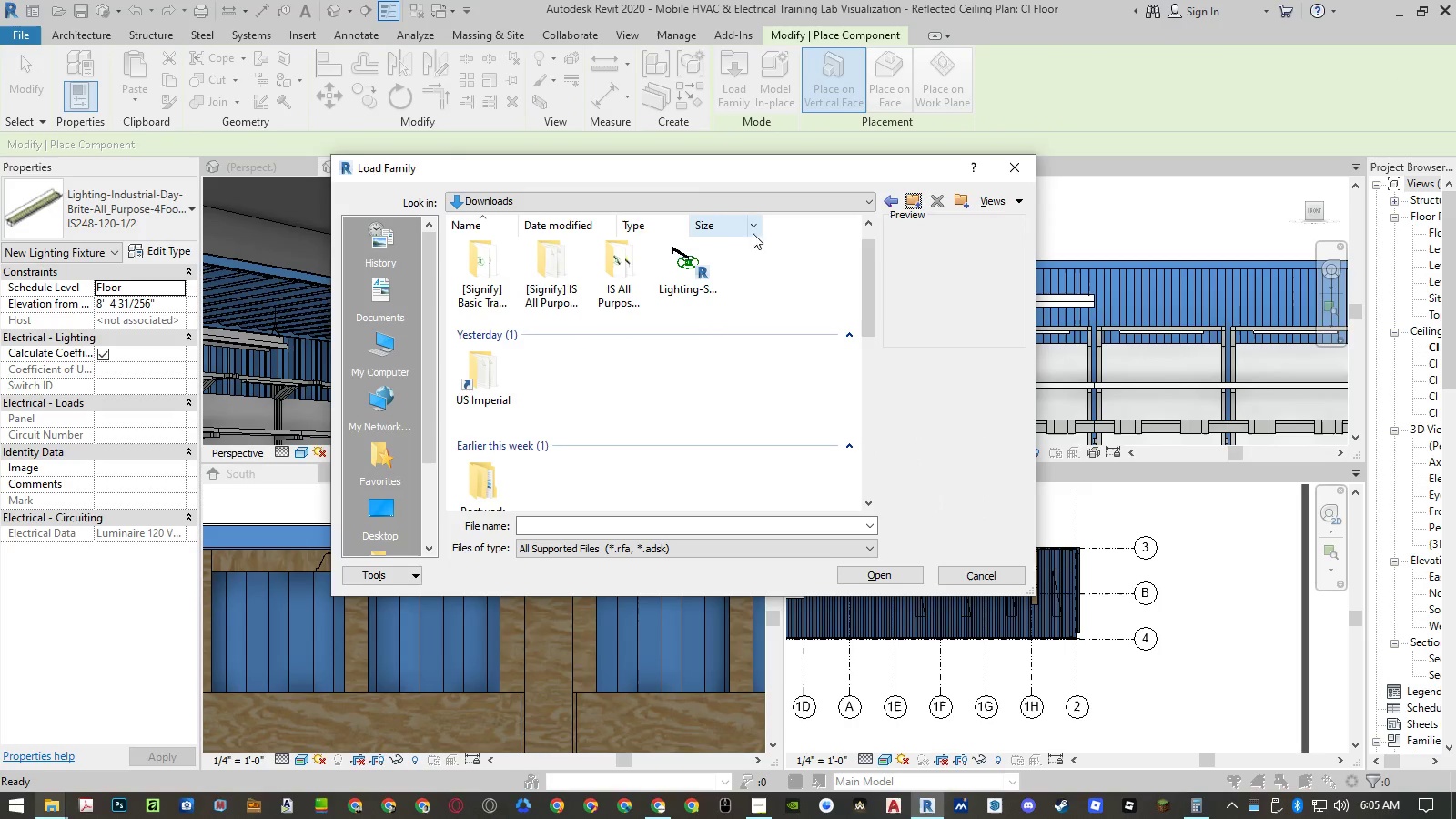 
mouse_move([623, 271])
 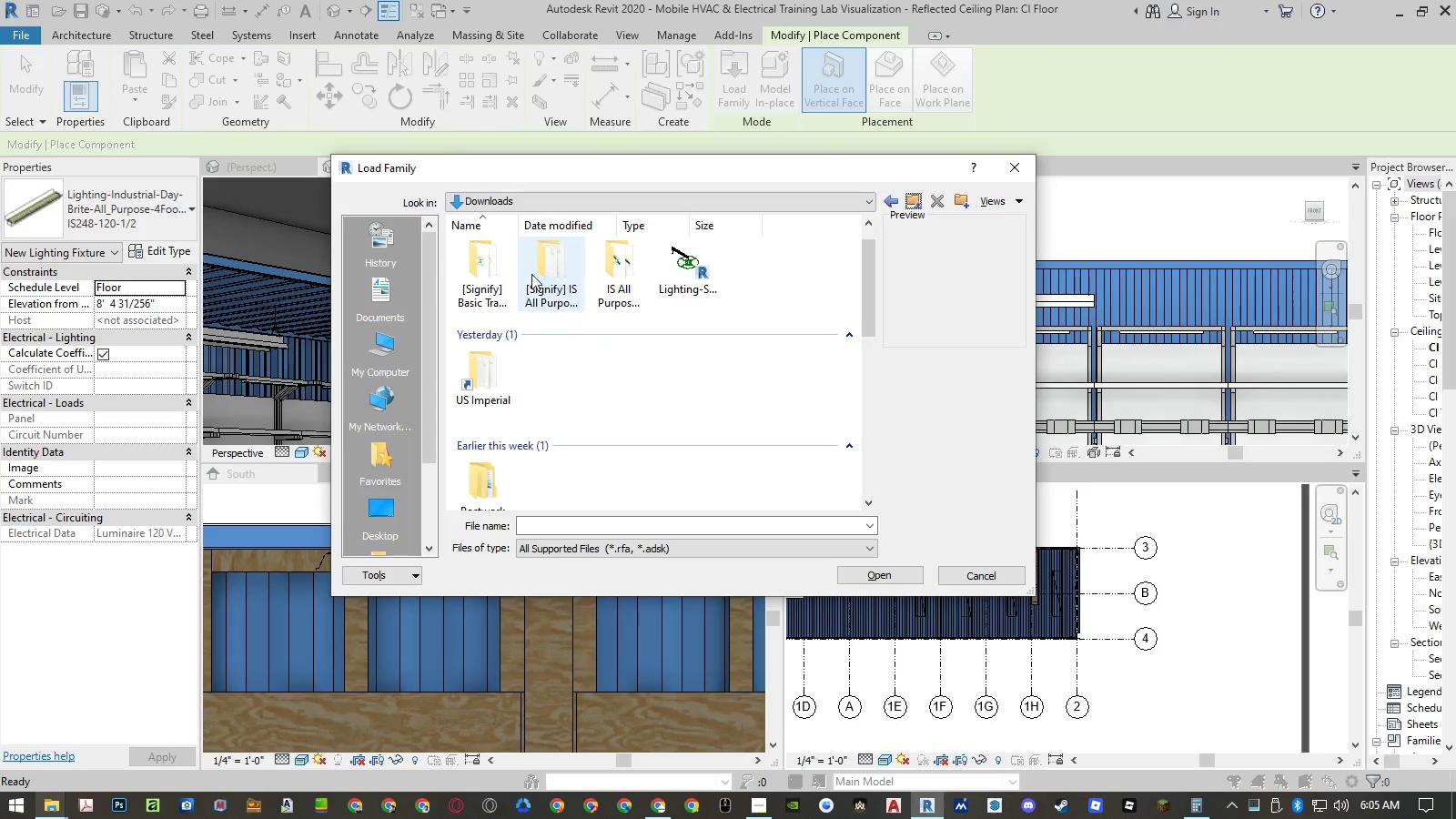 
double_click([495, 276])
 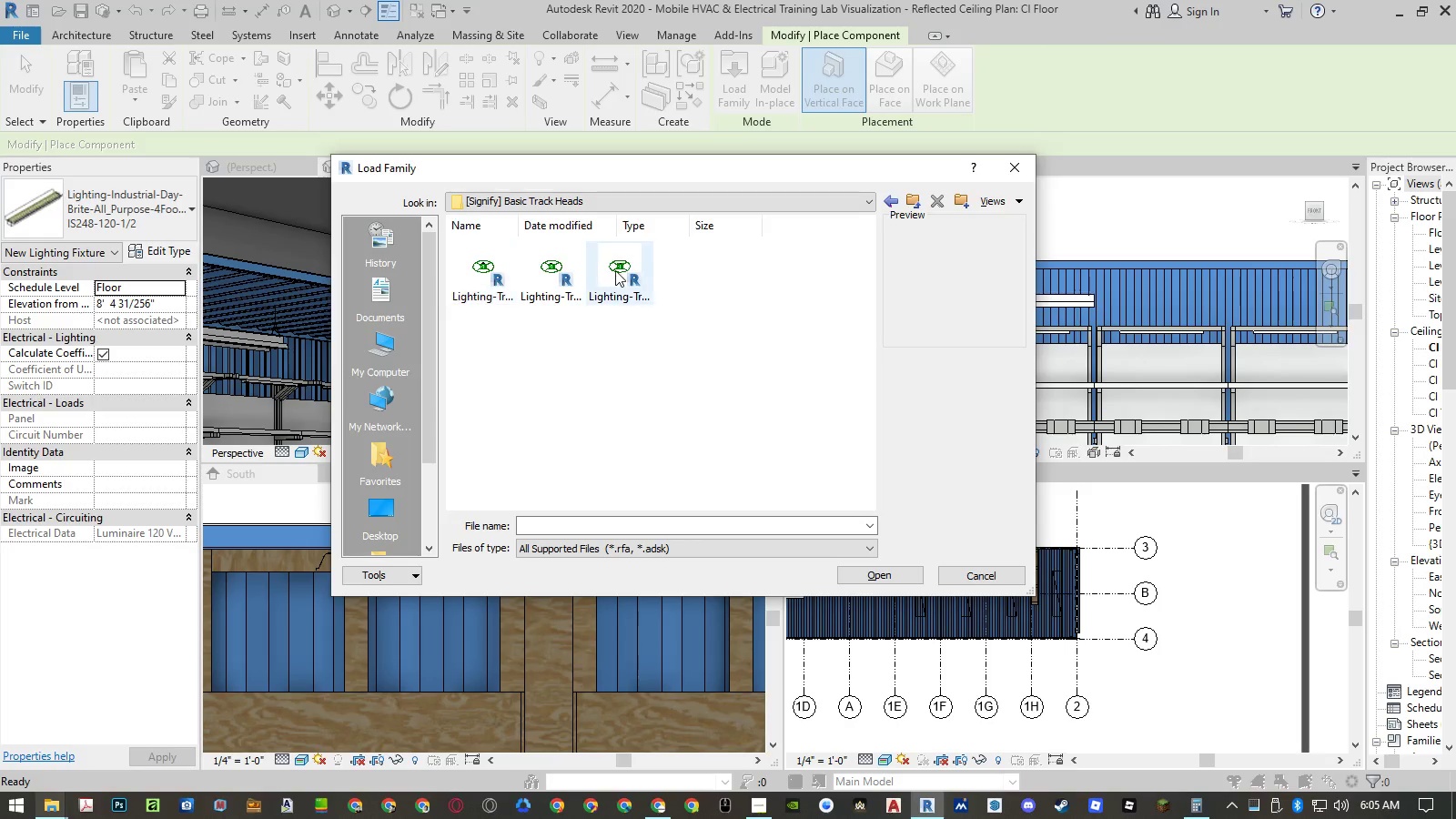 
double_click([615, 270])
 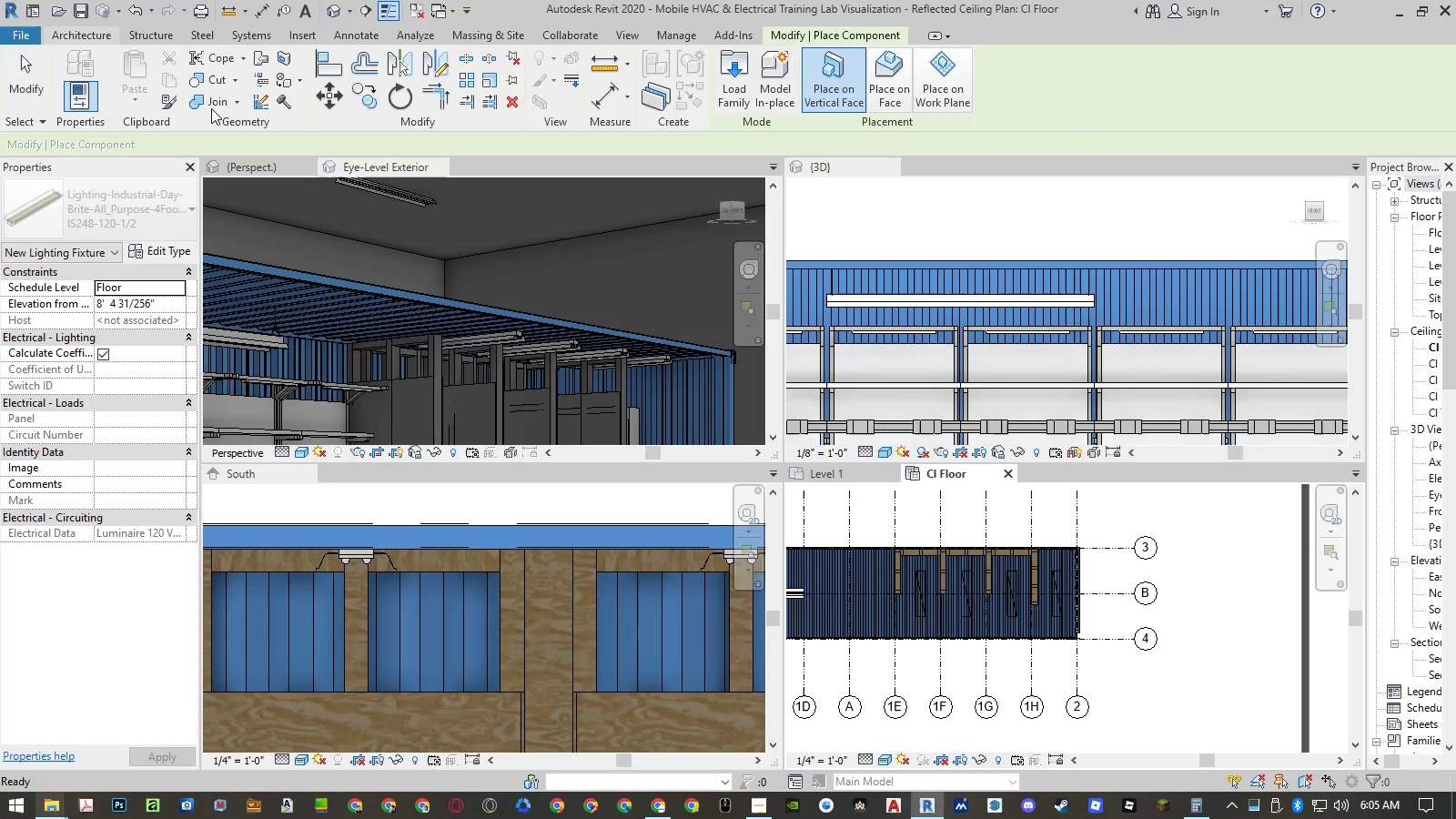 
wait(5.98)
 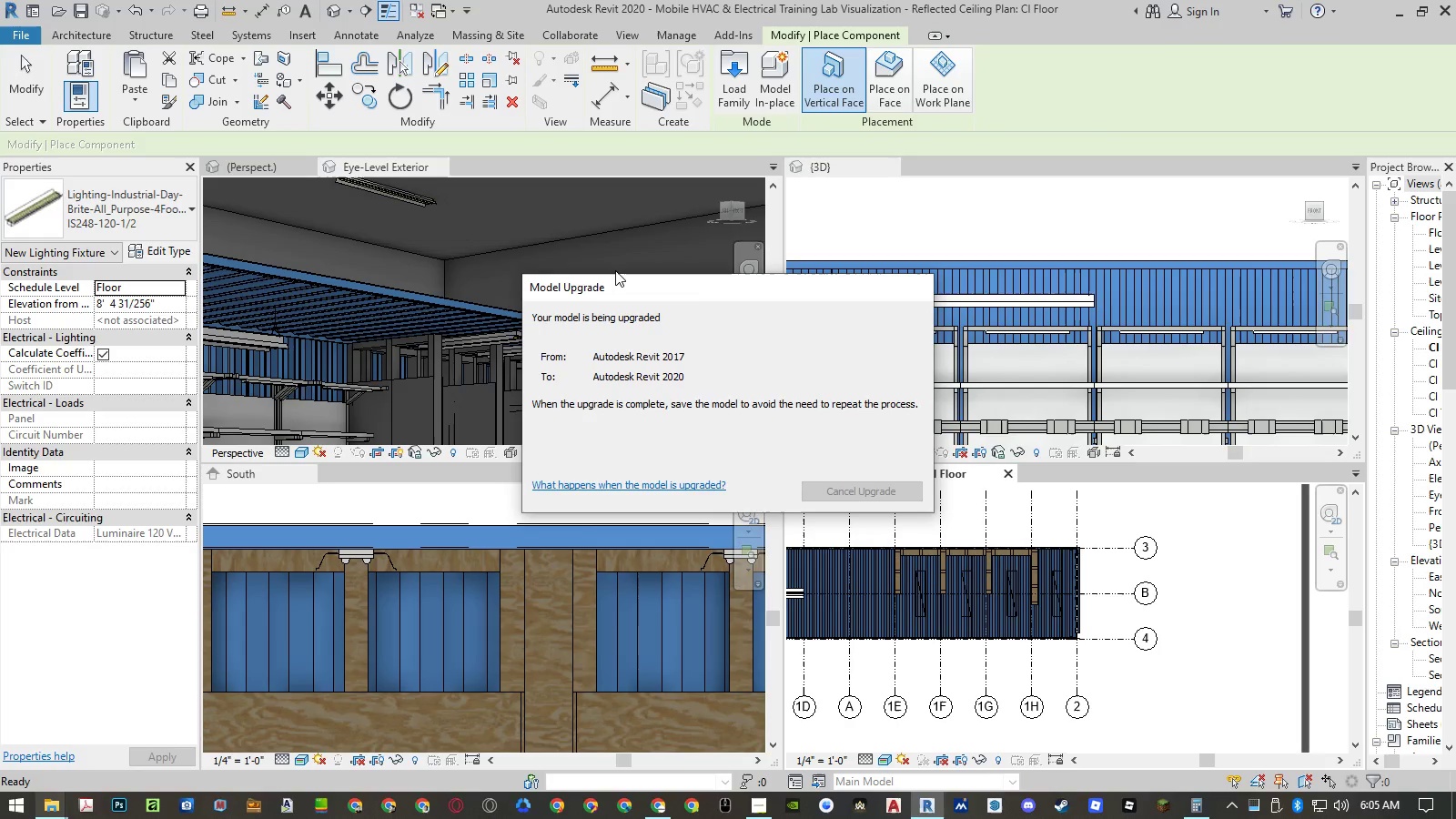 
scroll: coordinate [928, 517], scroll_direction: up, amount: 14.0
 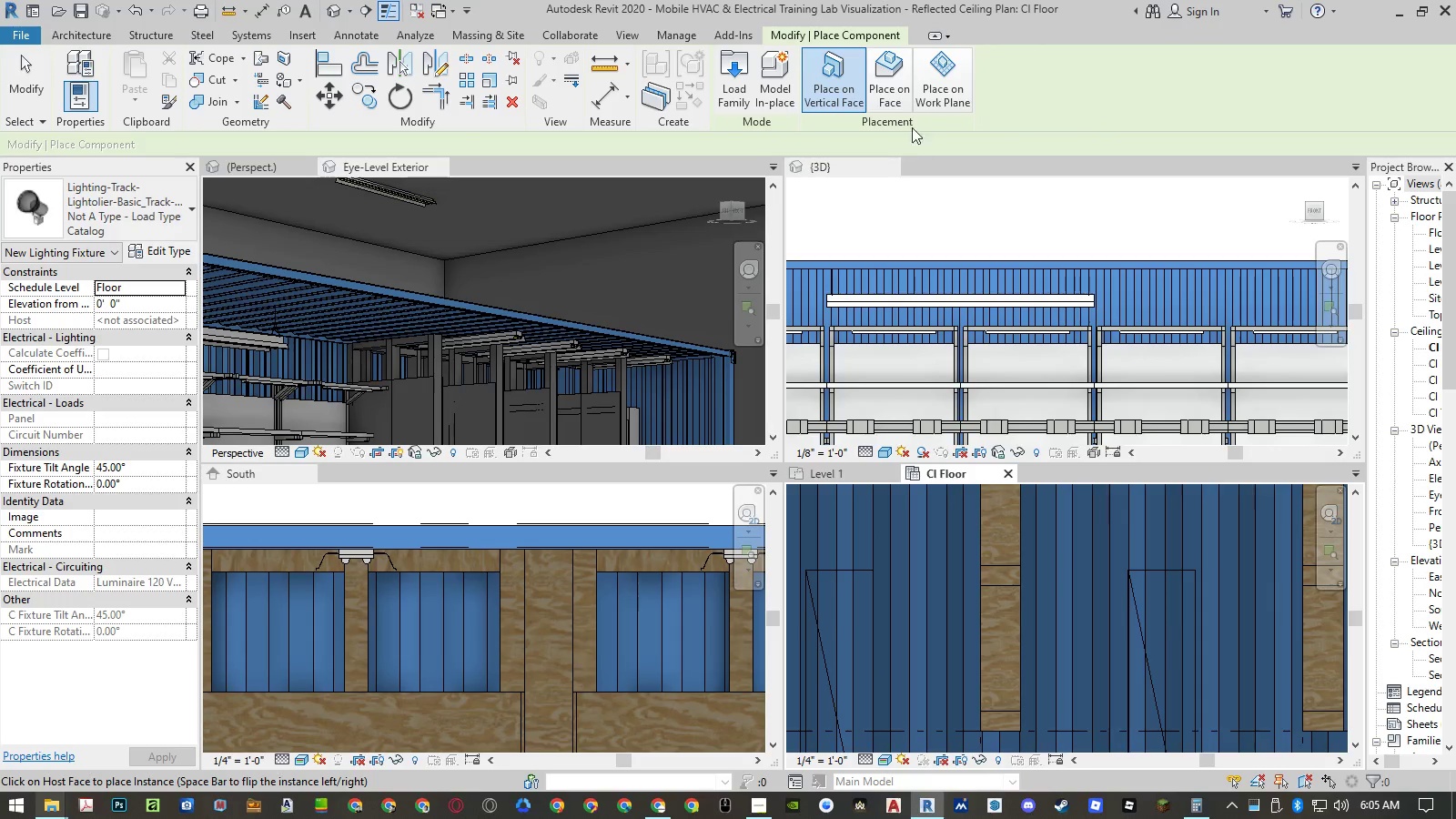 
left_click([897, 87])
 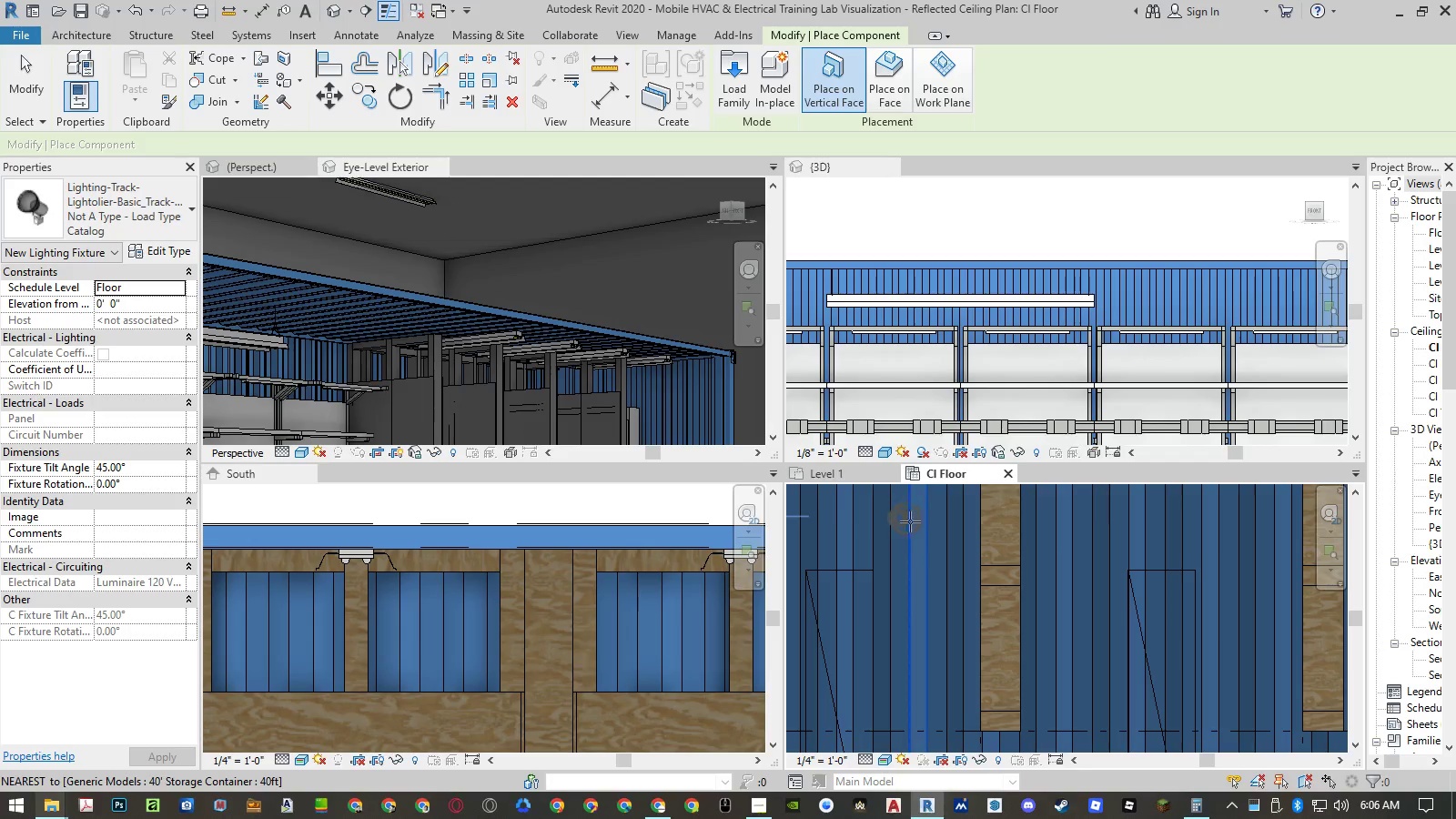 
scroll: coordinate [971, 652], scroll_direction: down, amount: 3.0
 